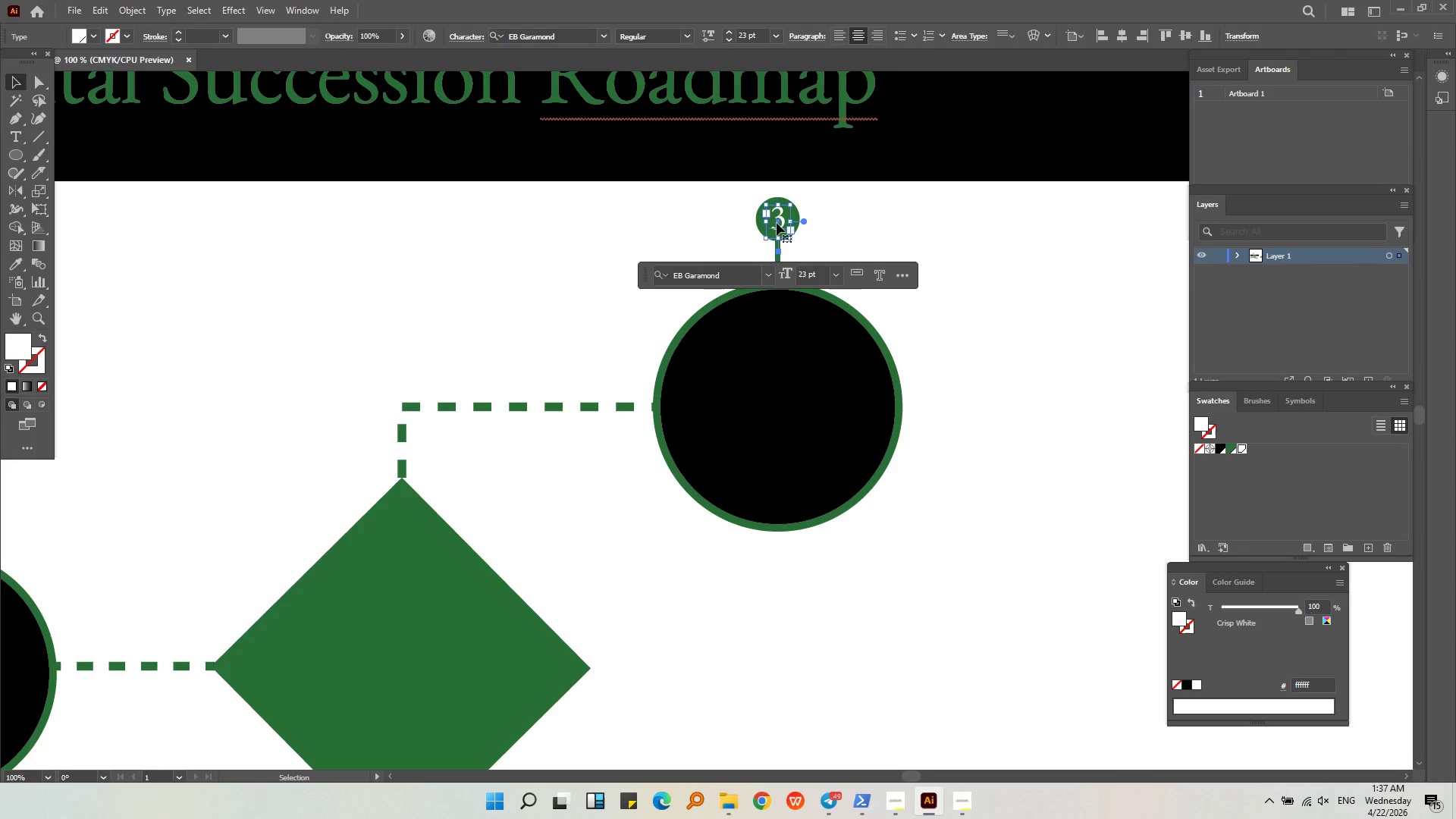 
triple_click([777, 223])
 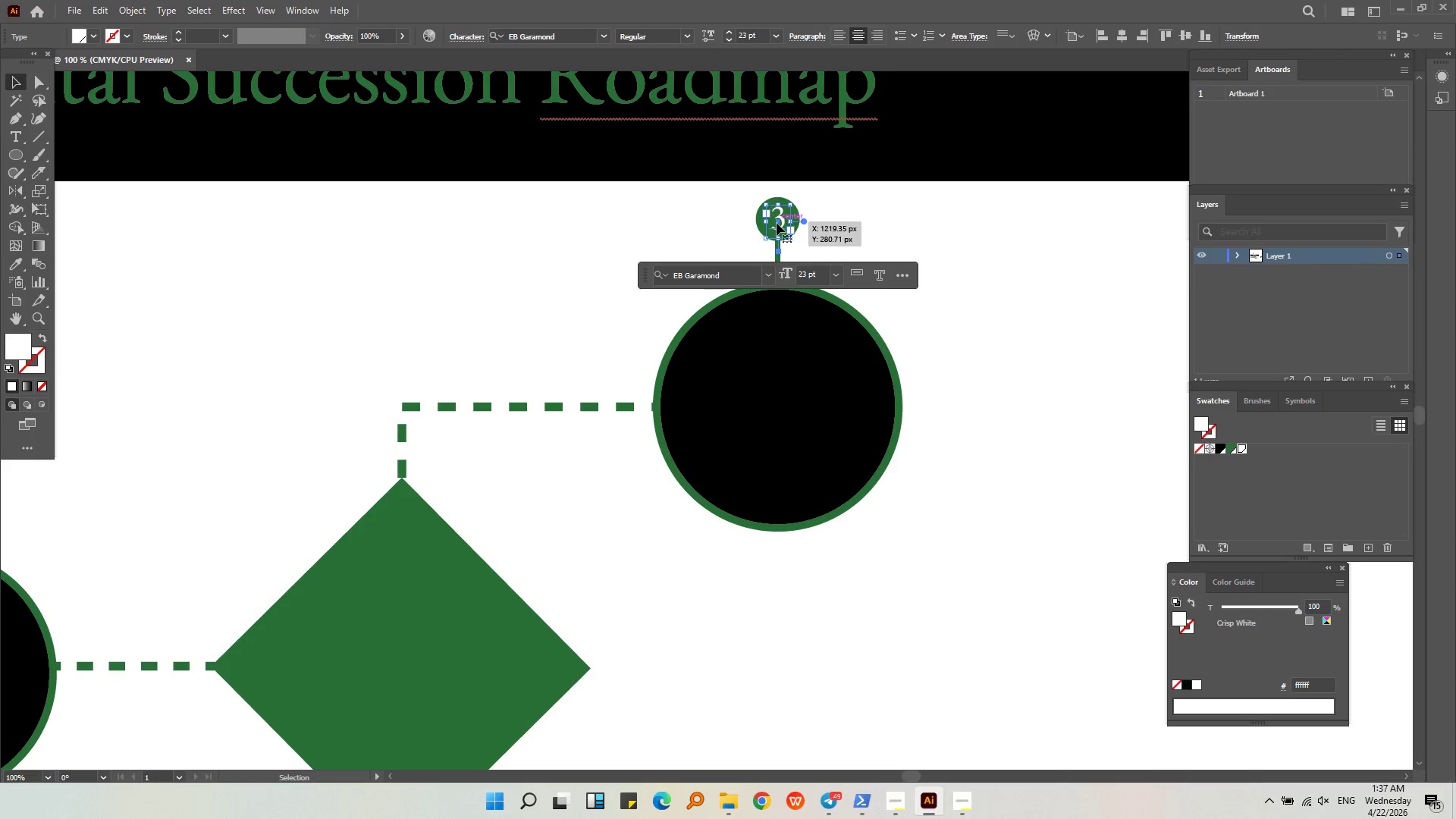 
triple_click([777, 223])
 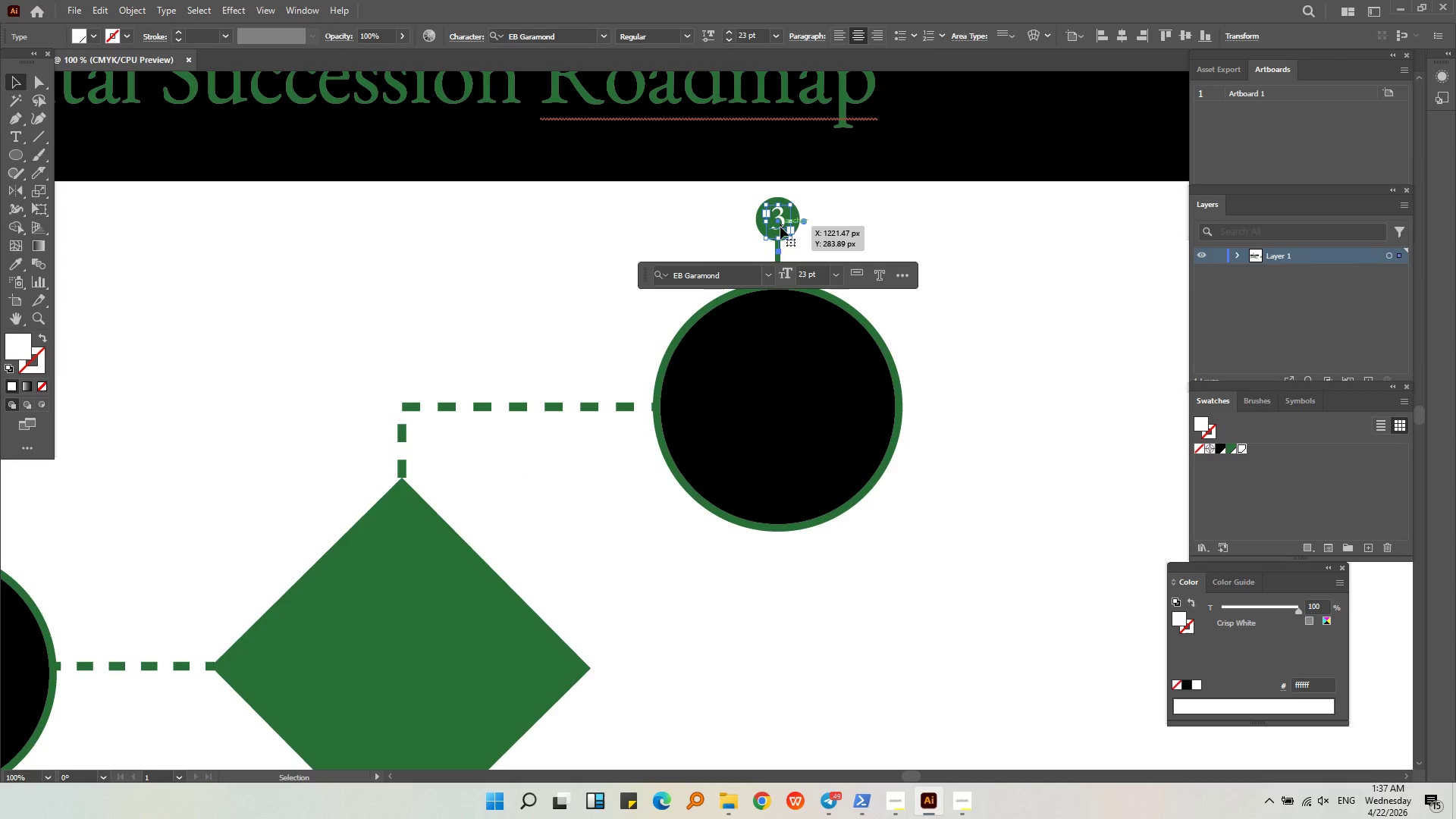 
triple_click([780, 227])
 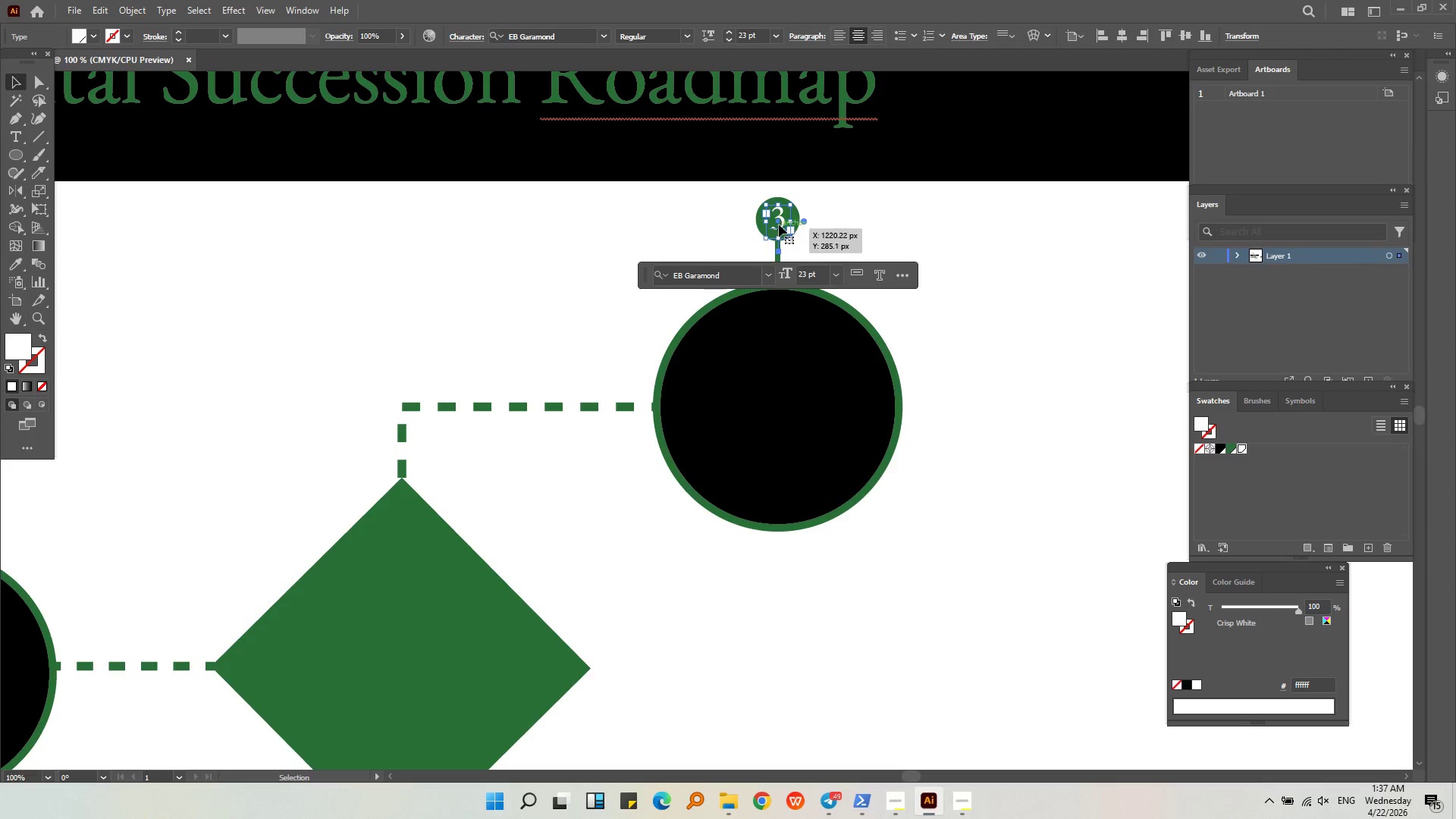 
triple_click([778, 223])
 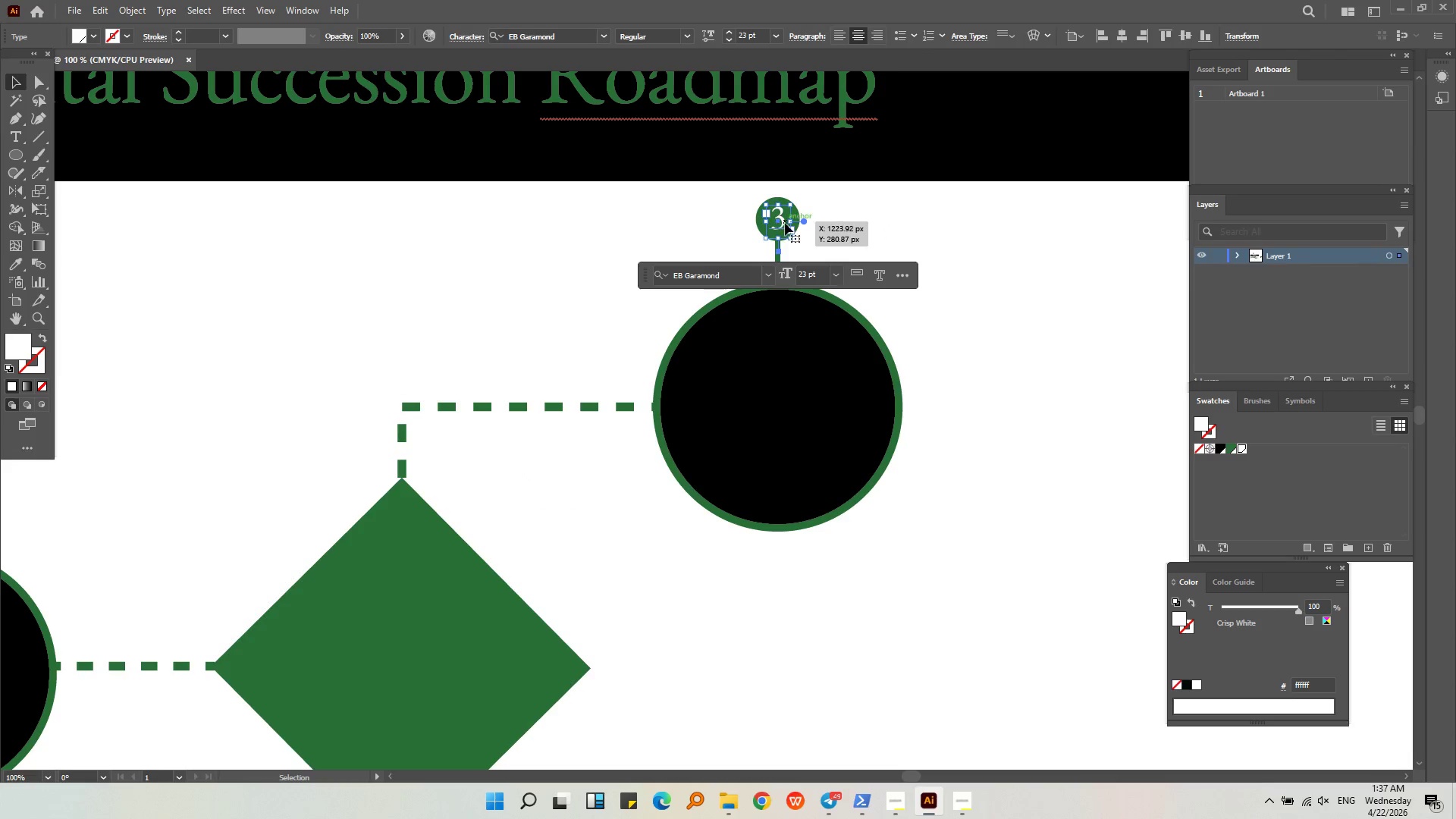 
key(Alt+AltLeft)
 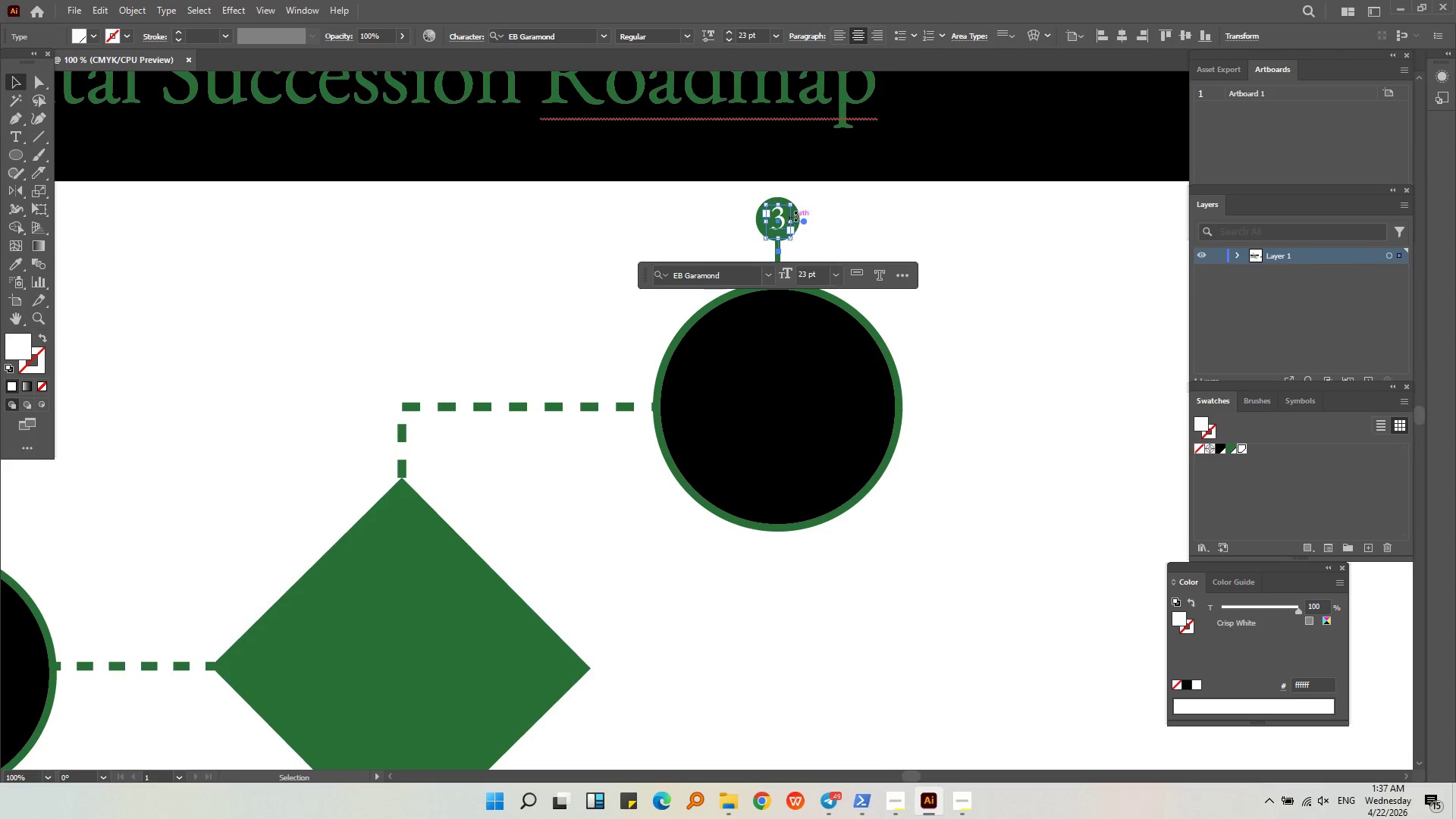 
left_click([847, 215])
 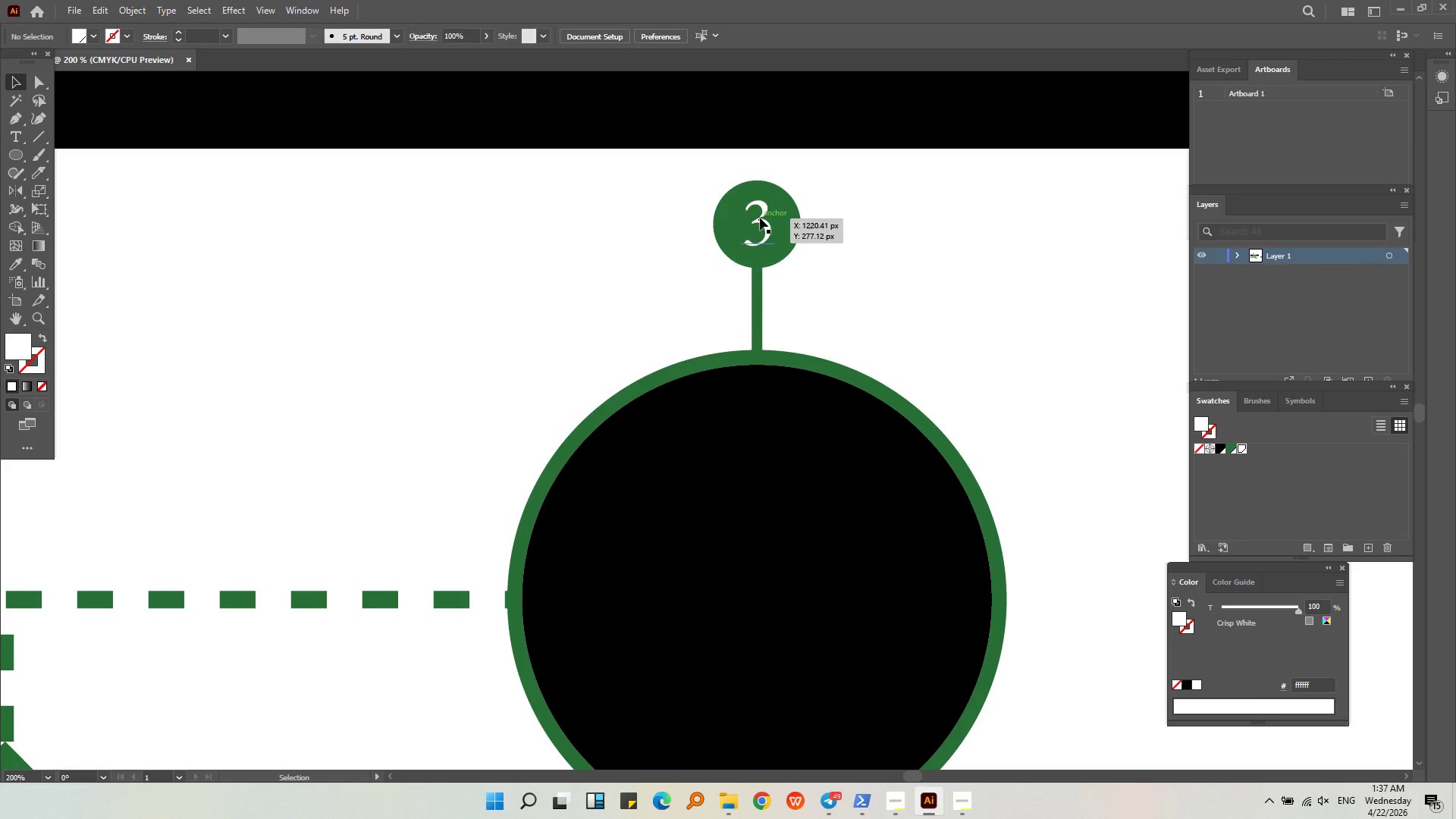 
scroll: coordinate [797, 216], scroll_direction: up, amount: 2.0
 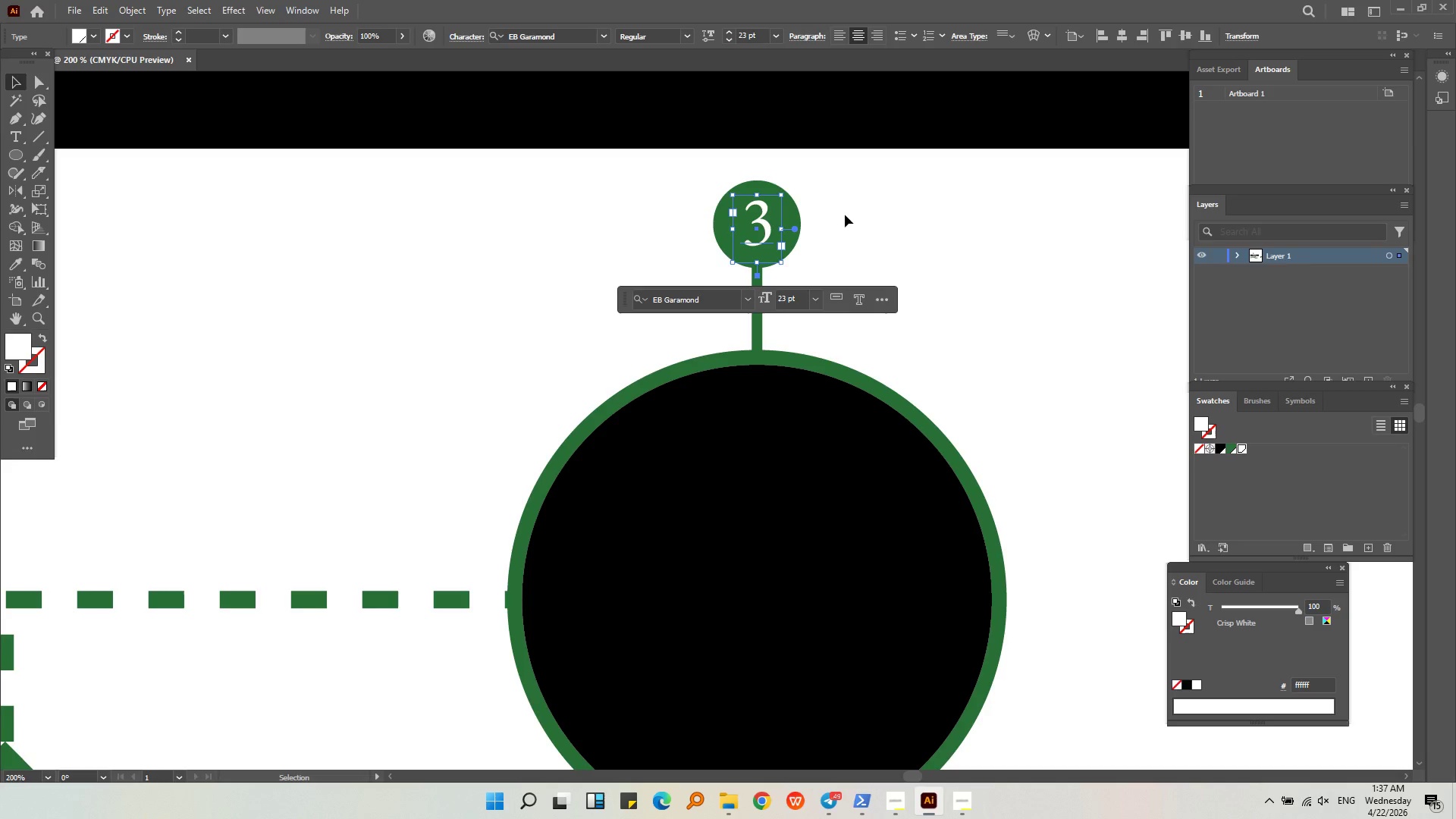 
double_click([760, 218])
 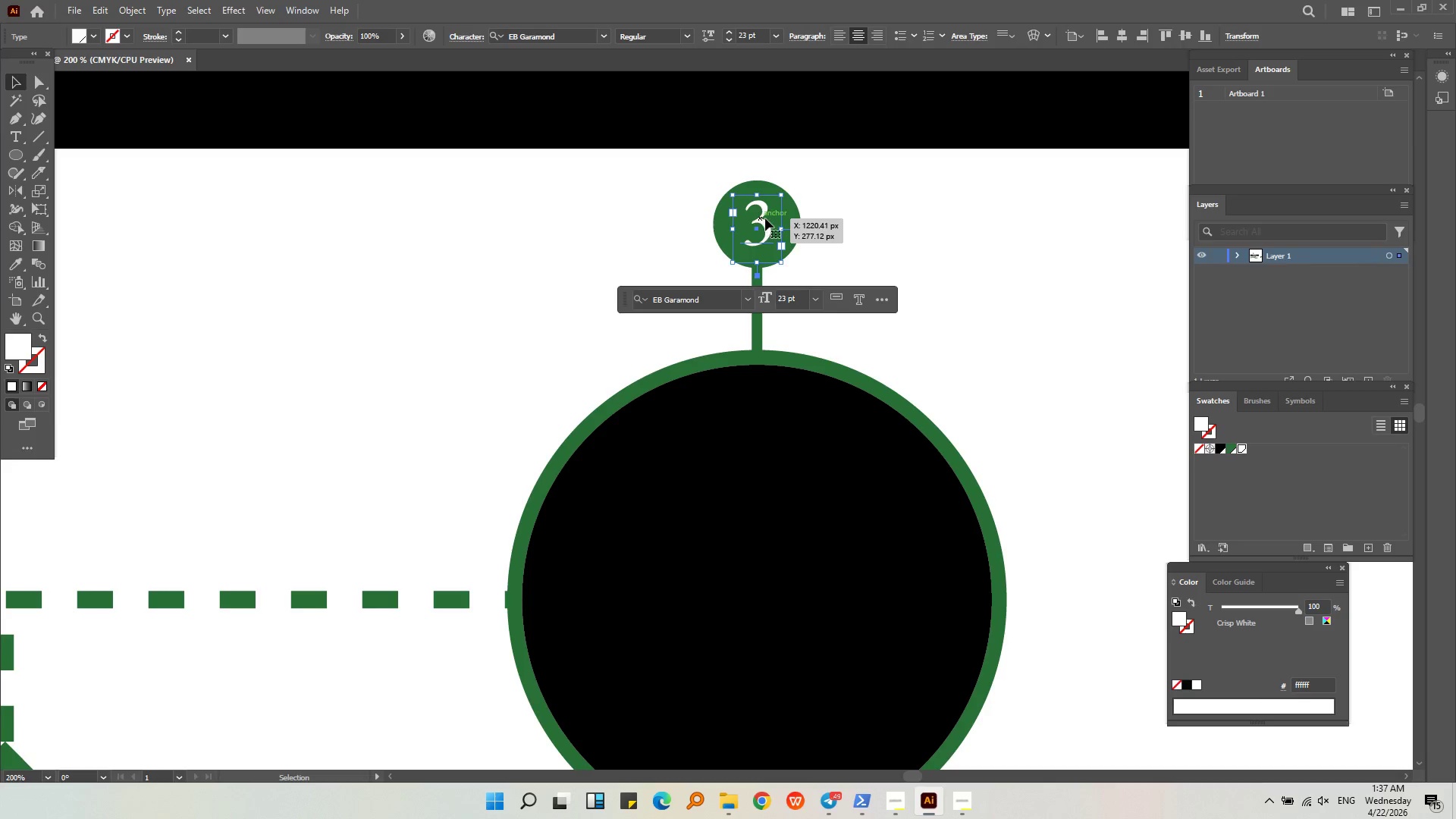 
triple_click([765, 218])
 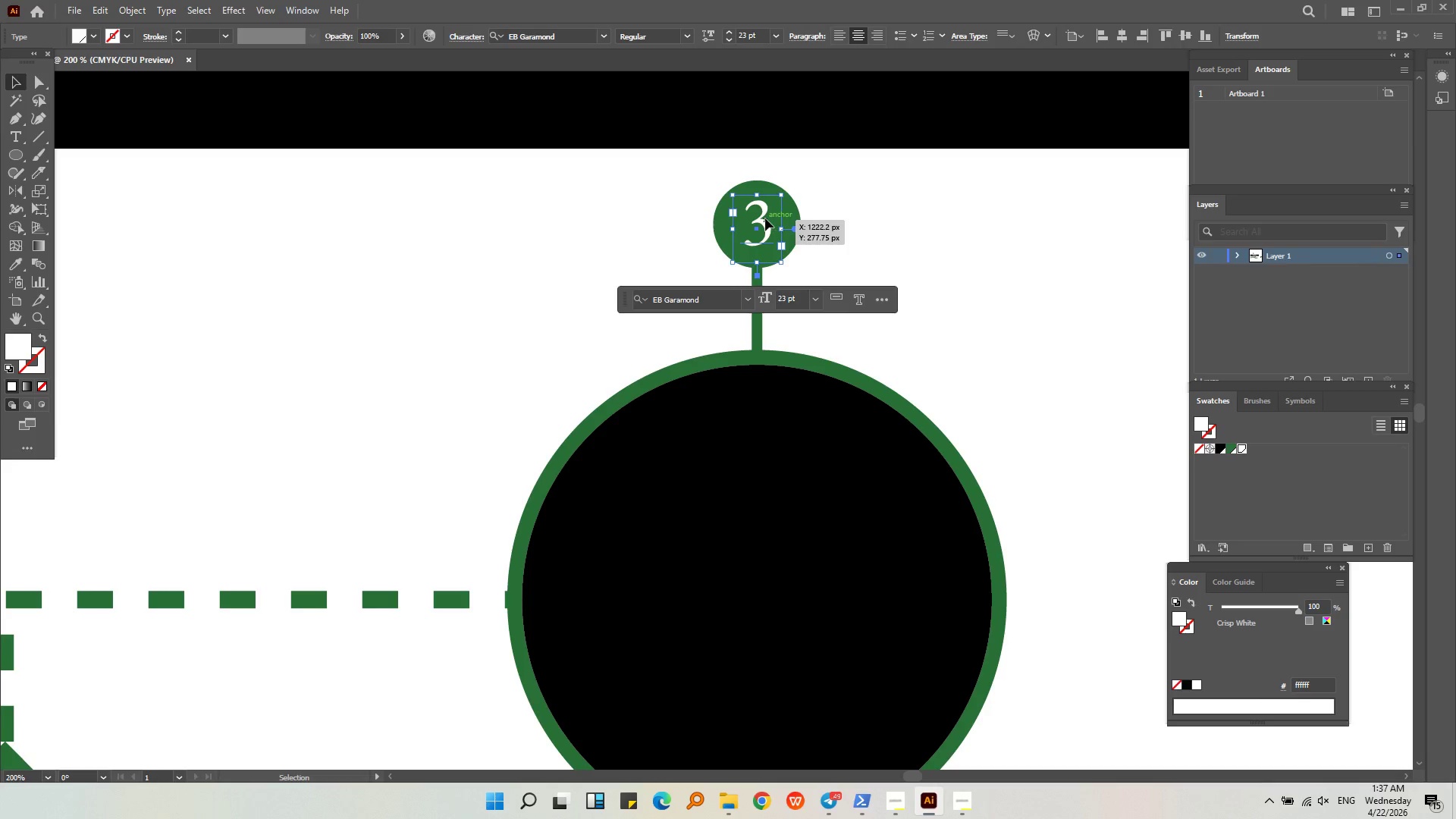 
triple_click([765, 218])
 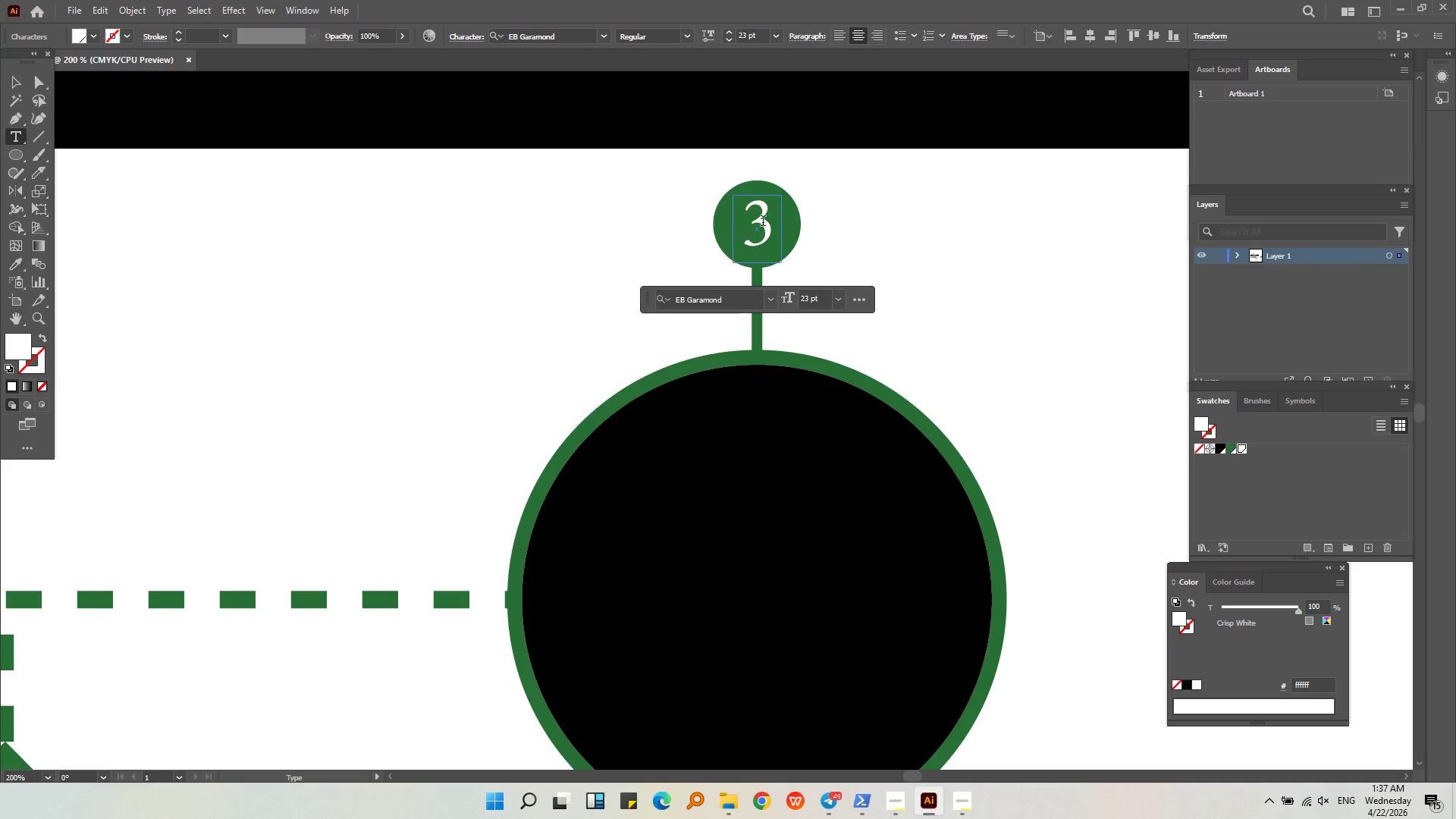 
triple_click([763, 222])
 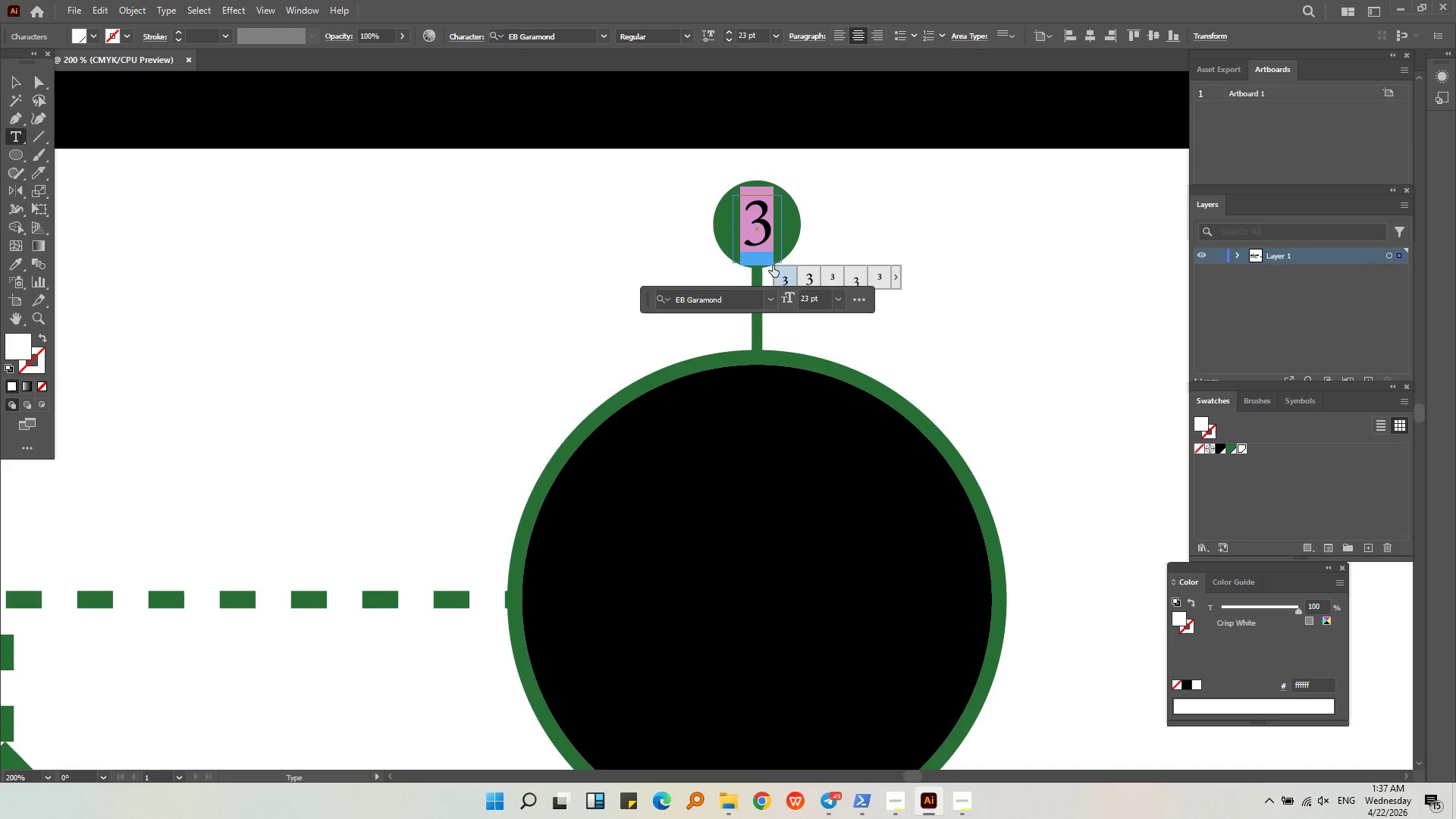 
key(4)
 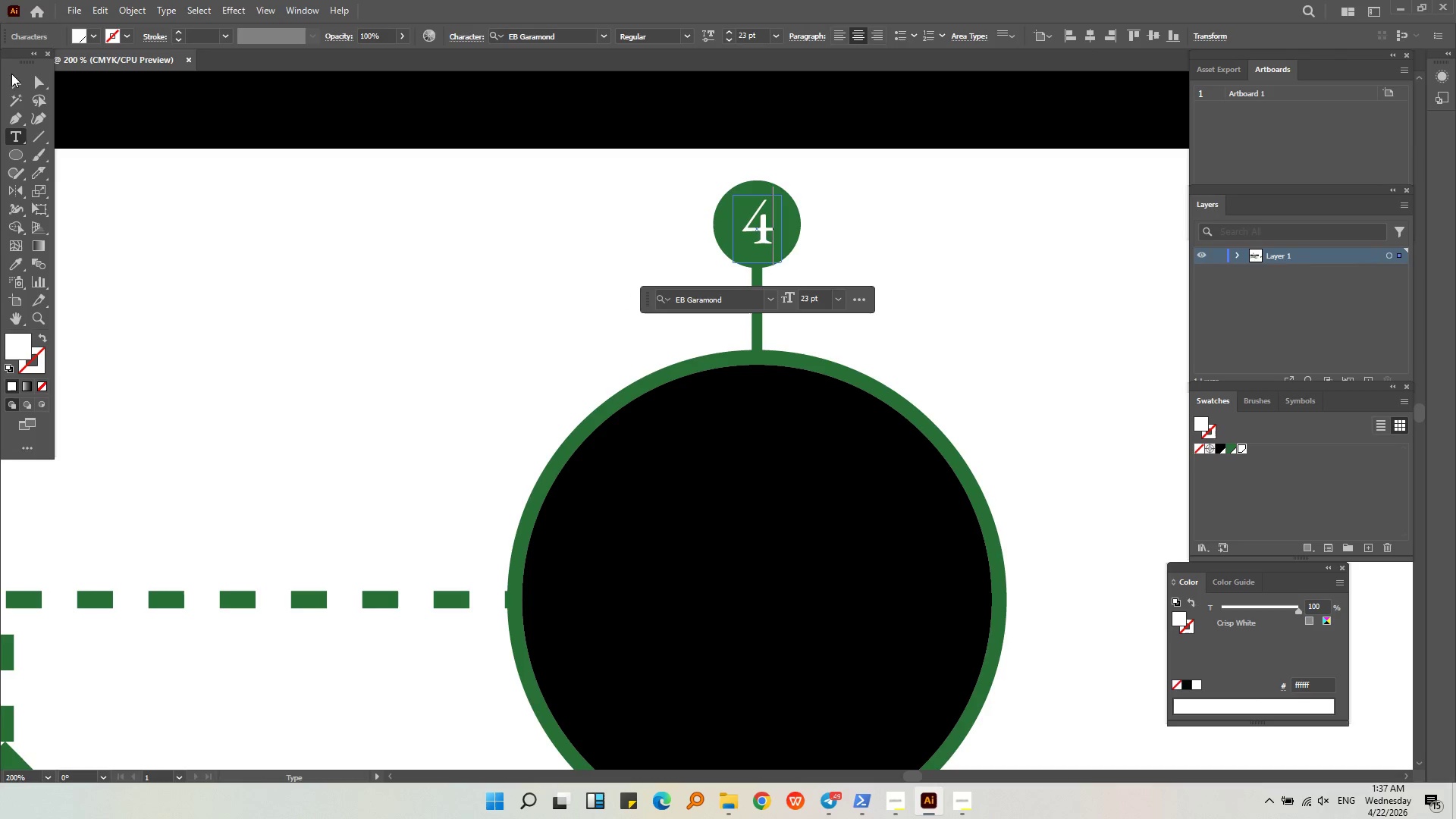 
left_click([14, 77])
 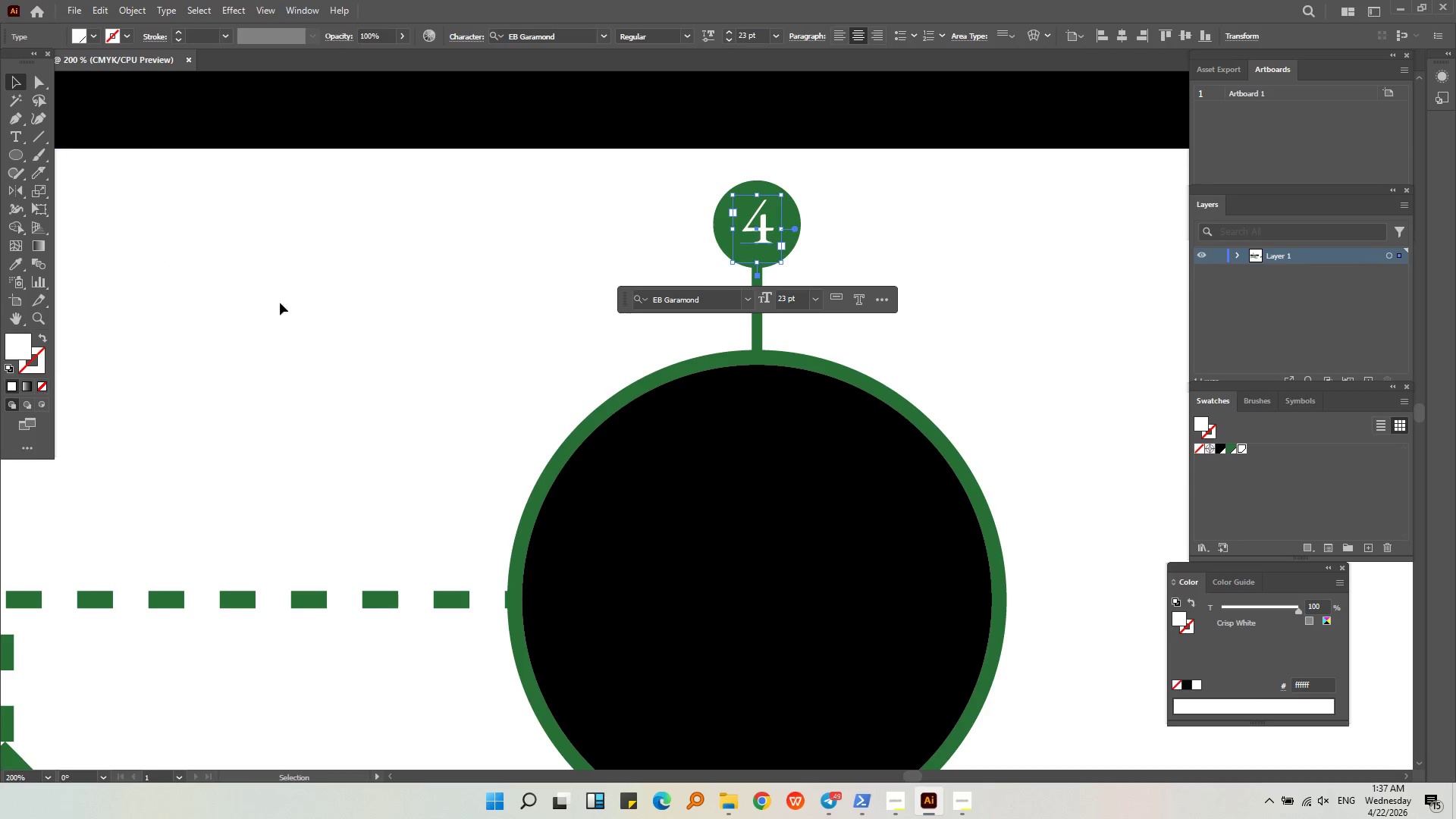 
left_click([268, 254])
 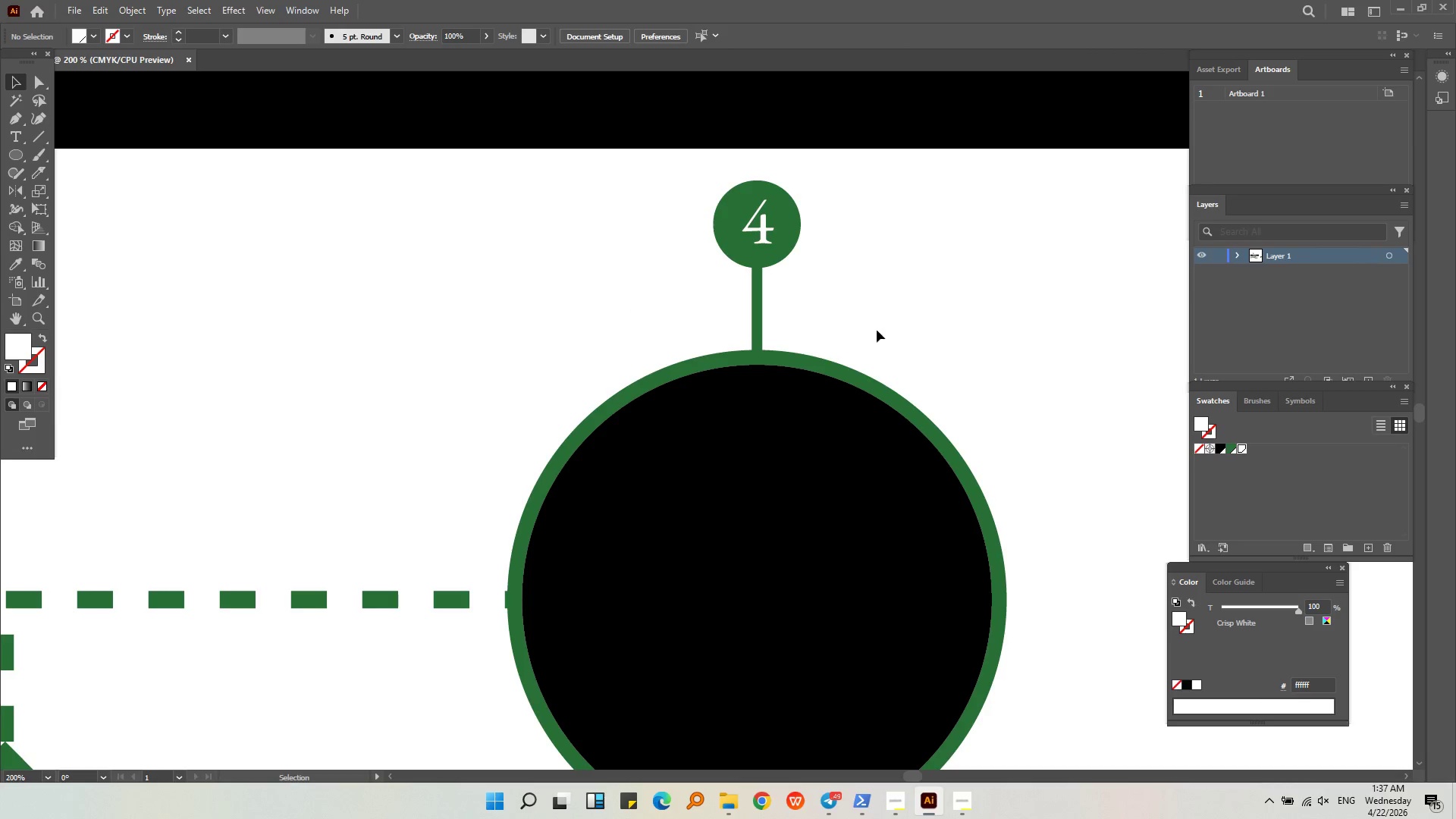 
left_click_drag(start_coordinate=[832, 298], to_coordinate=[658, 192])
 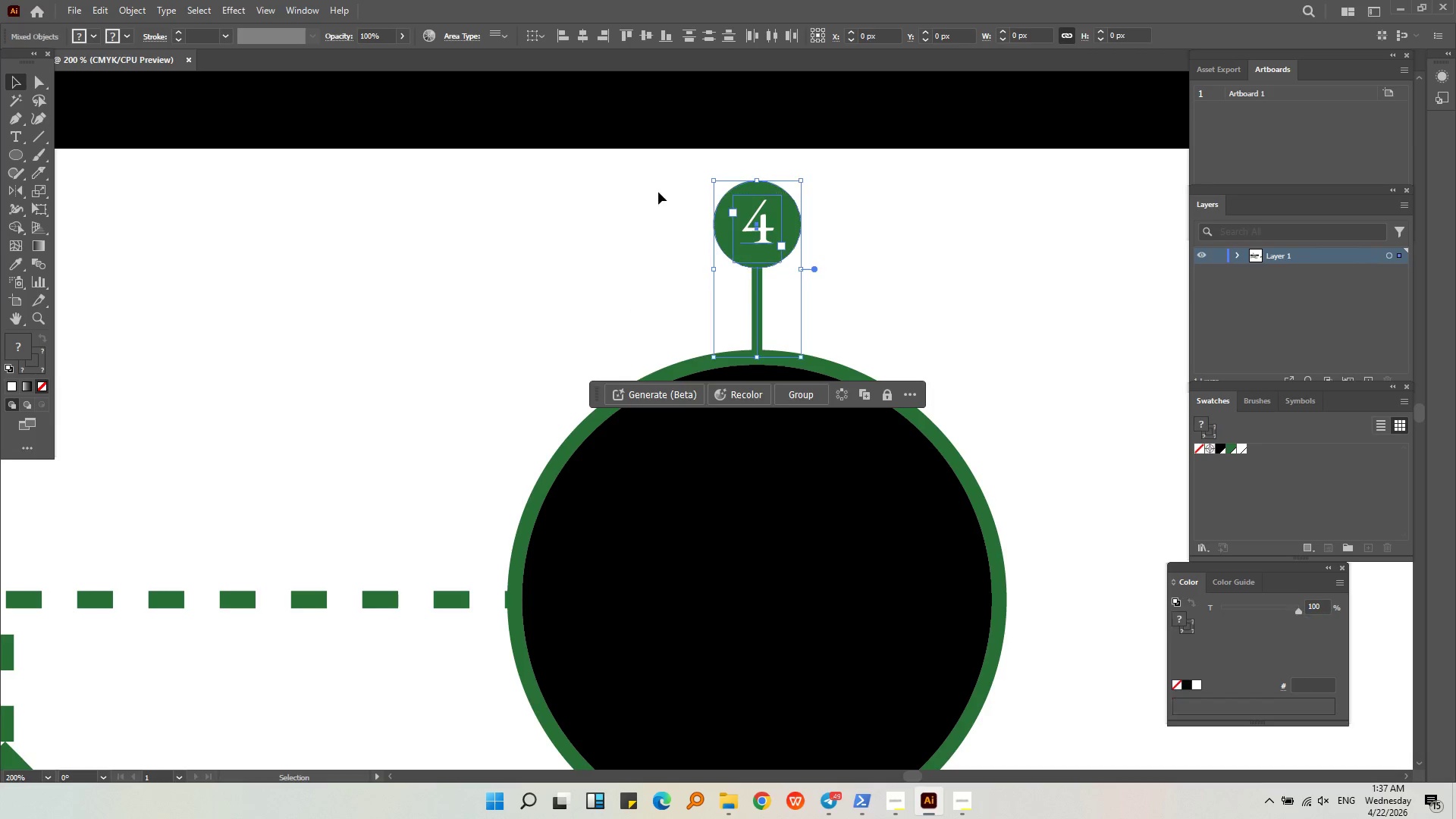 
hold_key(key=AltLeft, duration=0.42)
scroll: coordinate [658, 192], scroll_direction: down, amount: 2.0
 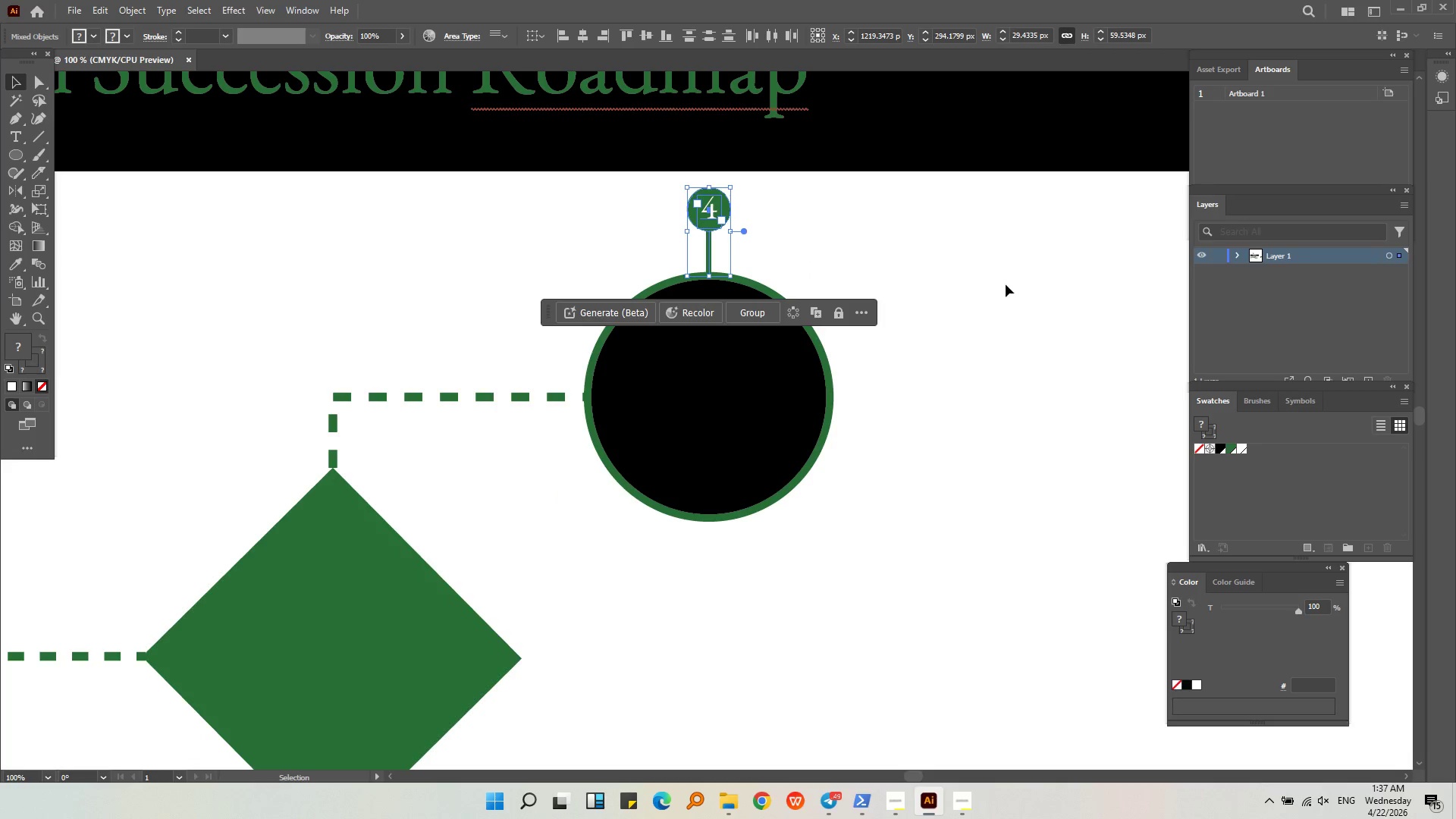 
key(Control+C)
 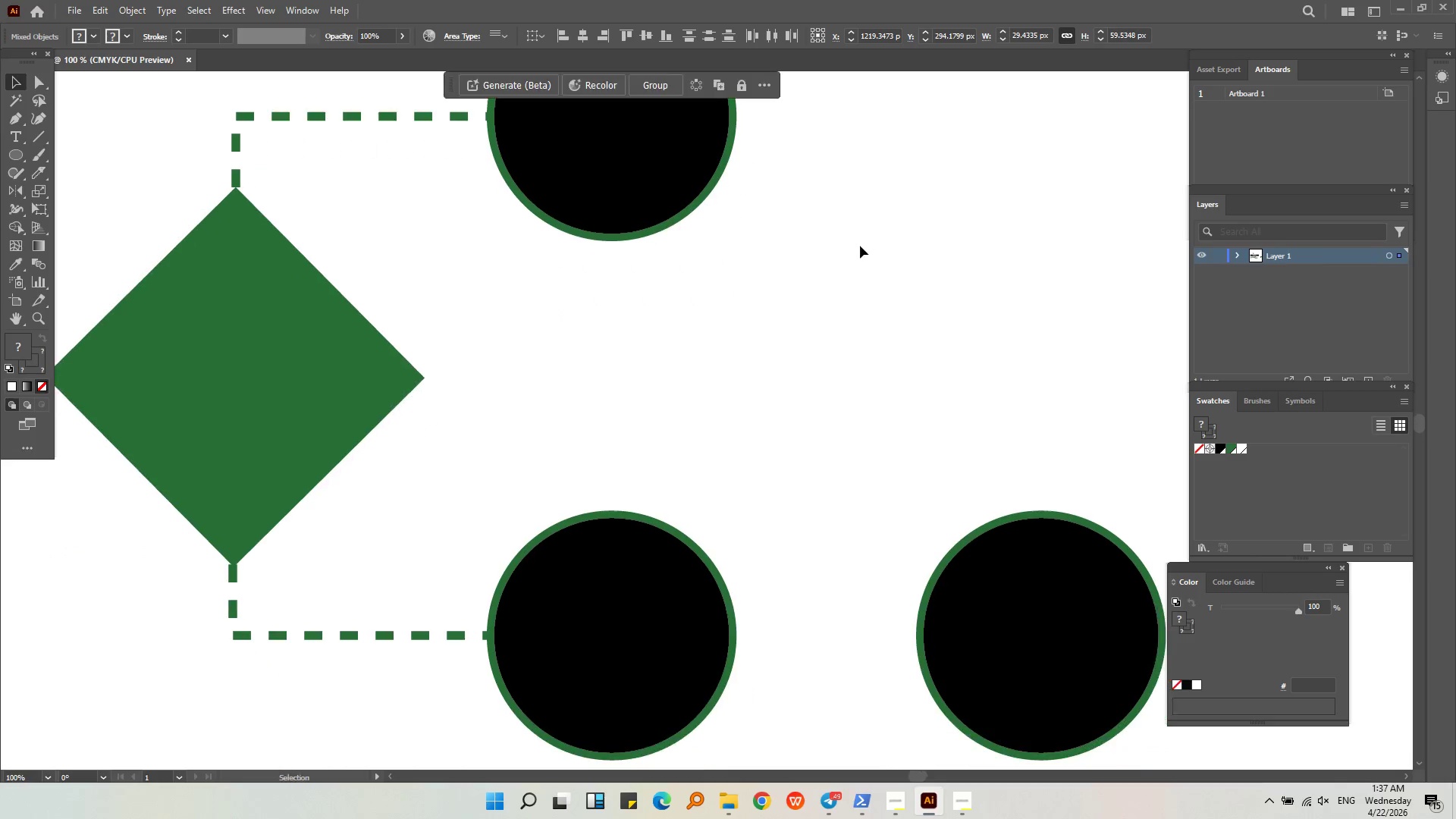 
key(Control+V)
 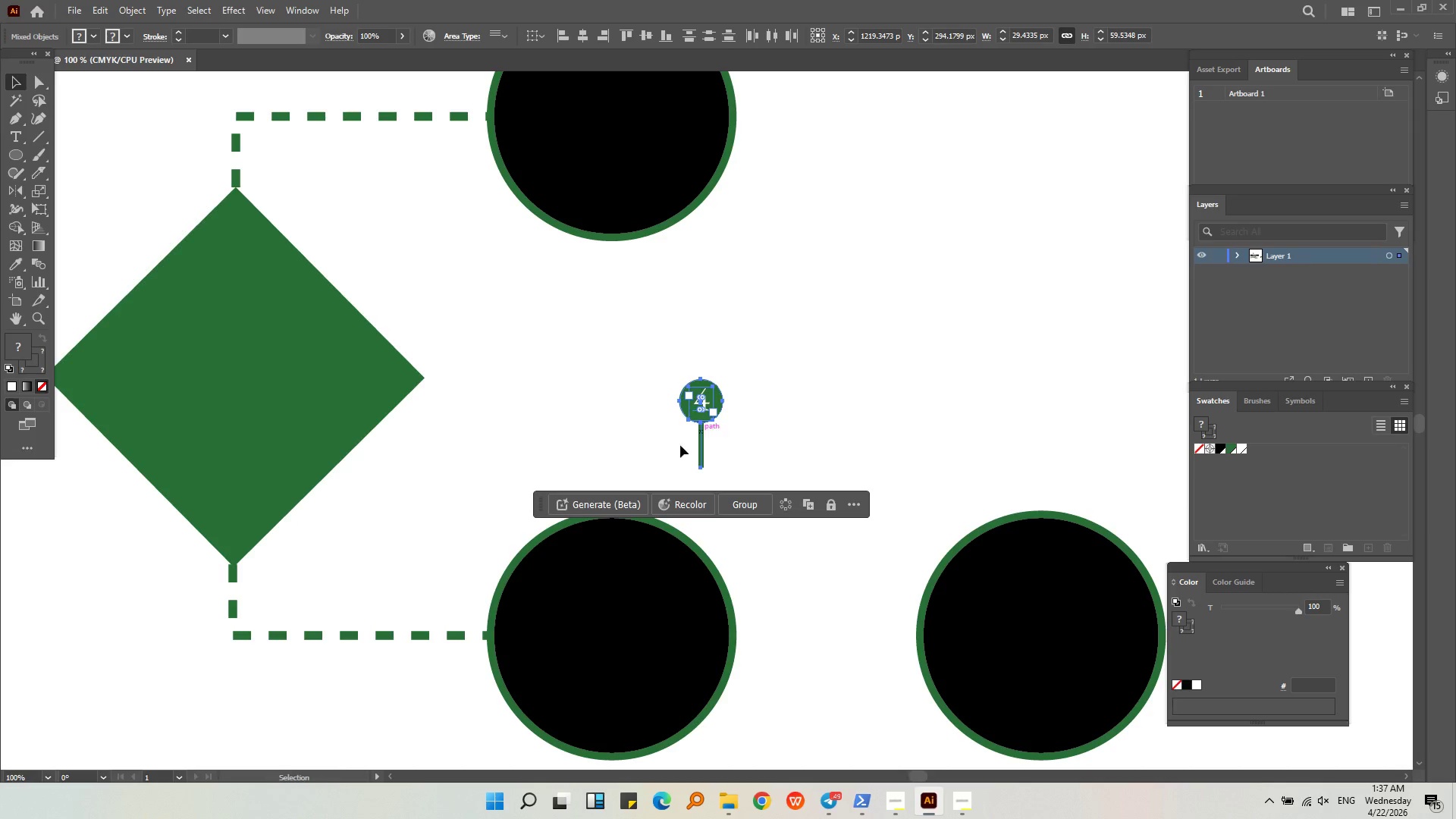 
key(Alt+AltLeft)
 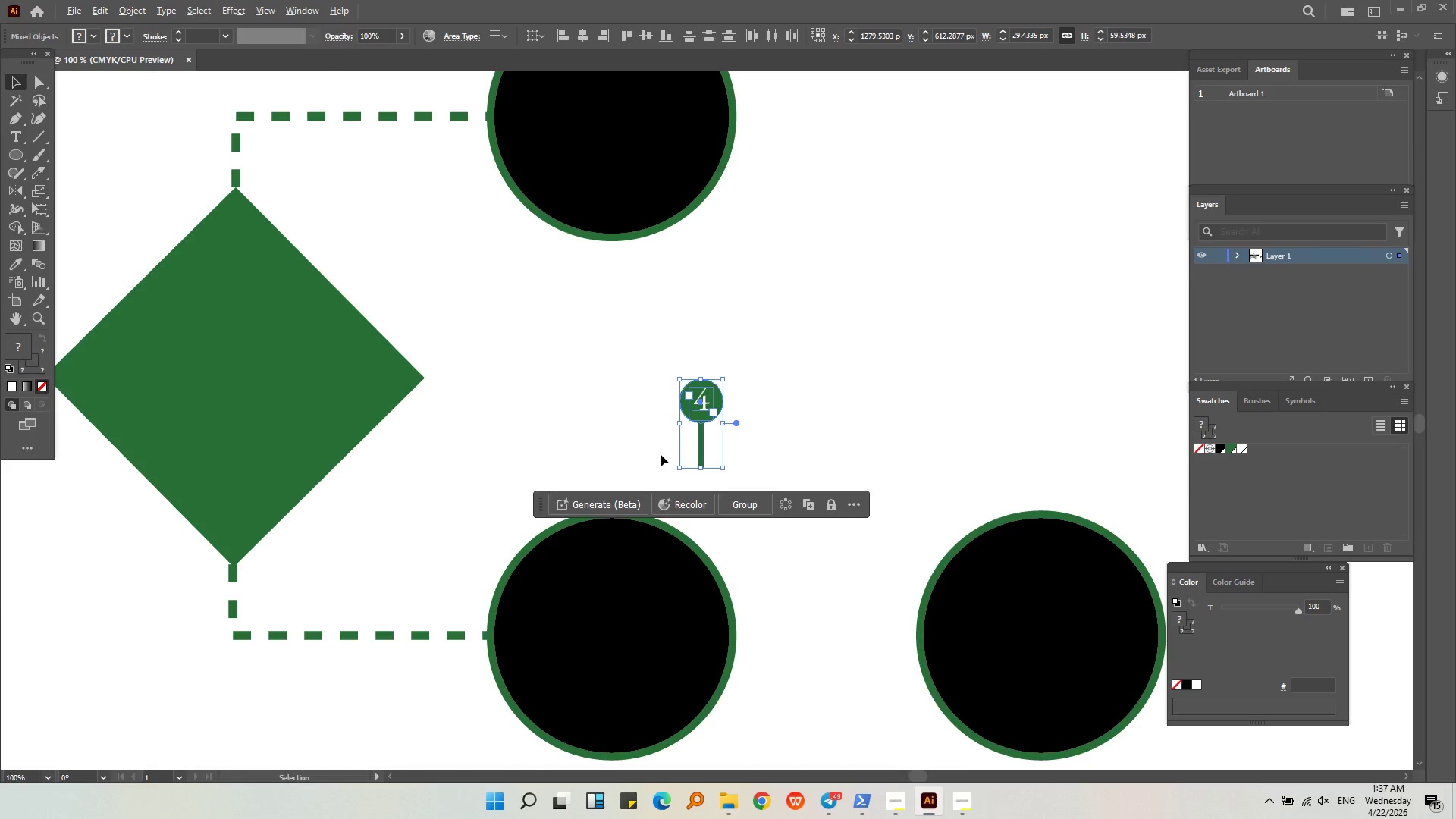 
scroll: coordinate [661, 454], scroll_direction: up, amount: 1.0
 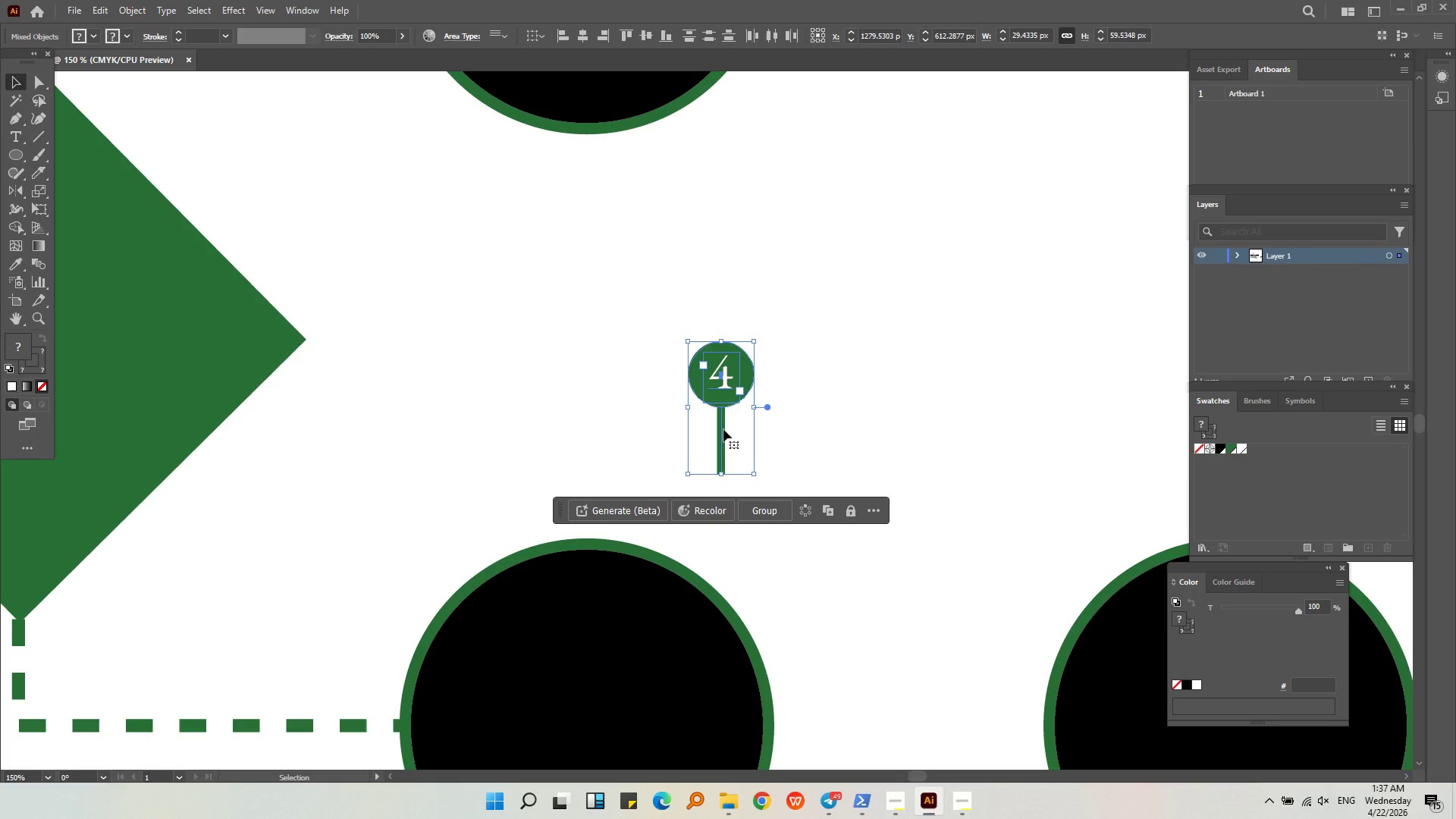 
left_click_drag(start_coordinate=[723, 431], to_coordinate=[586, 507])
 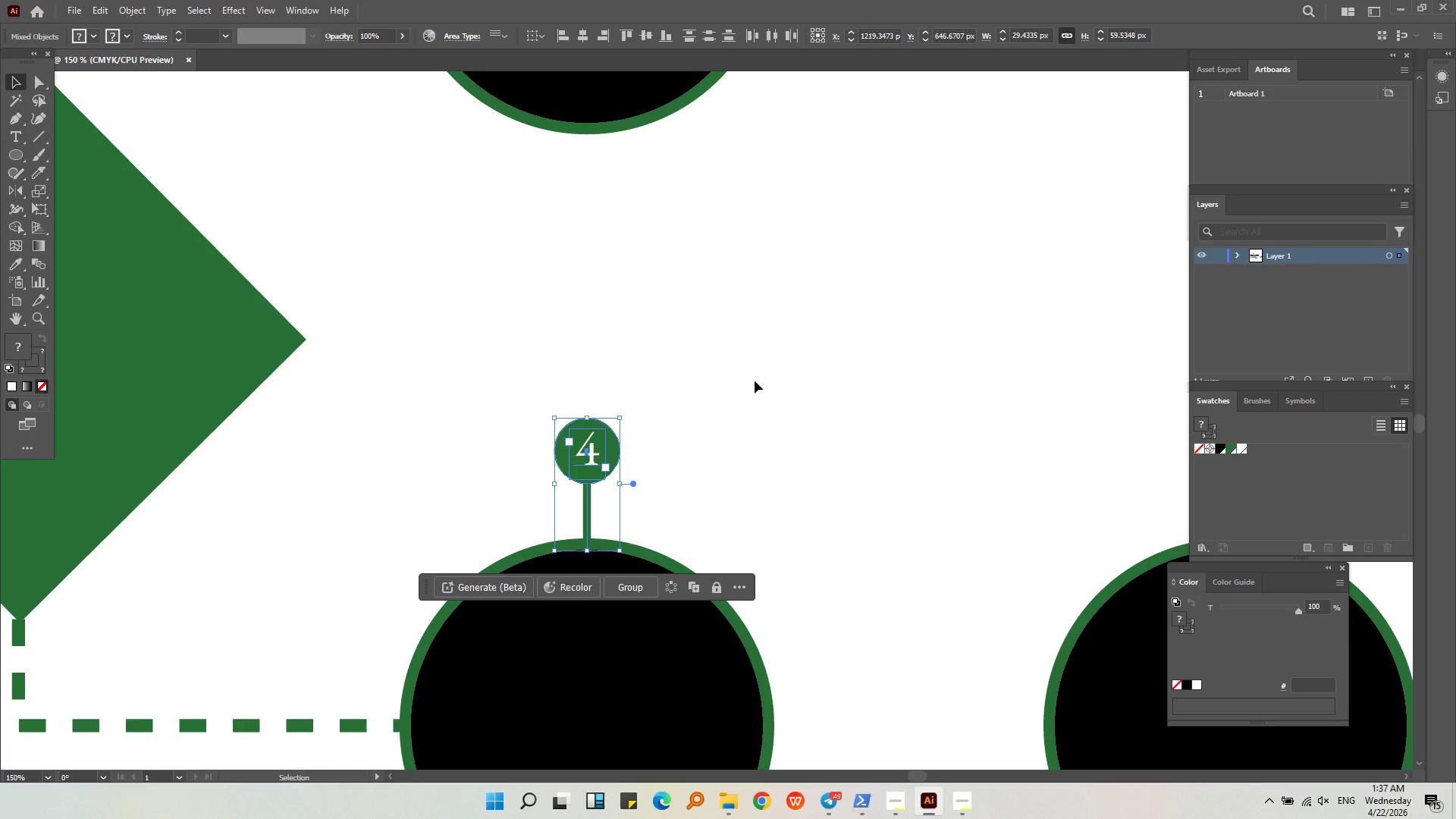 
left_click([755, 381])
 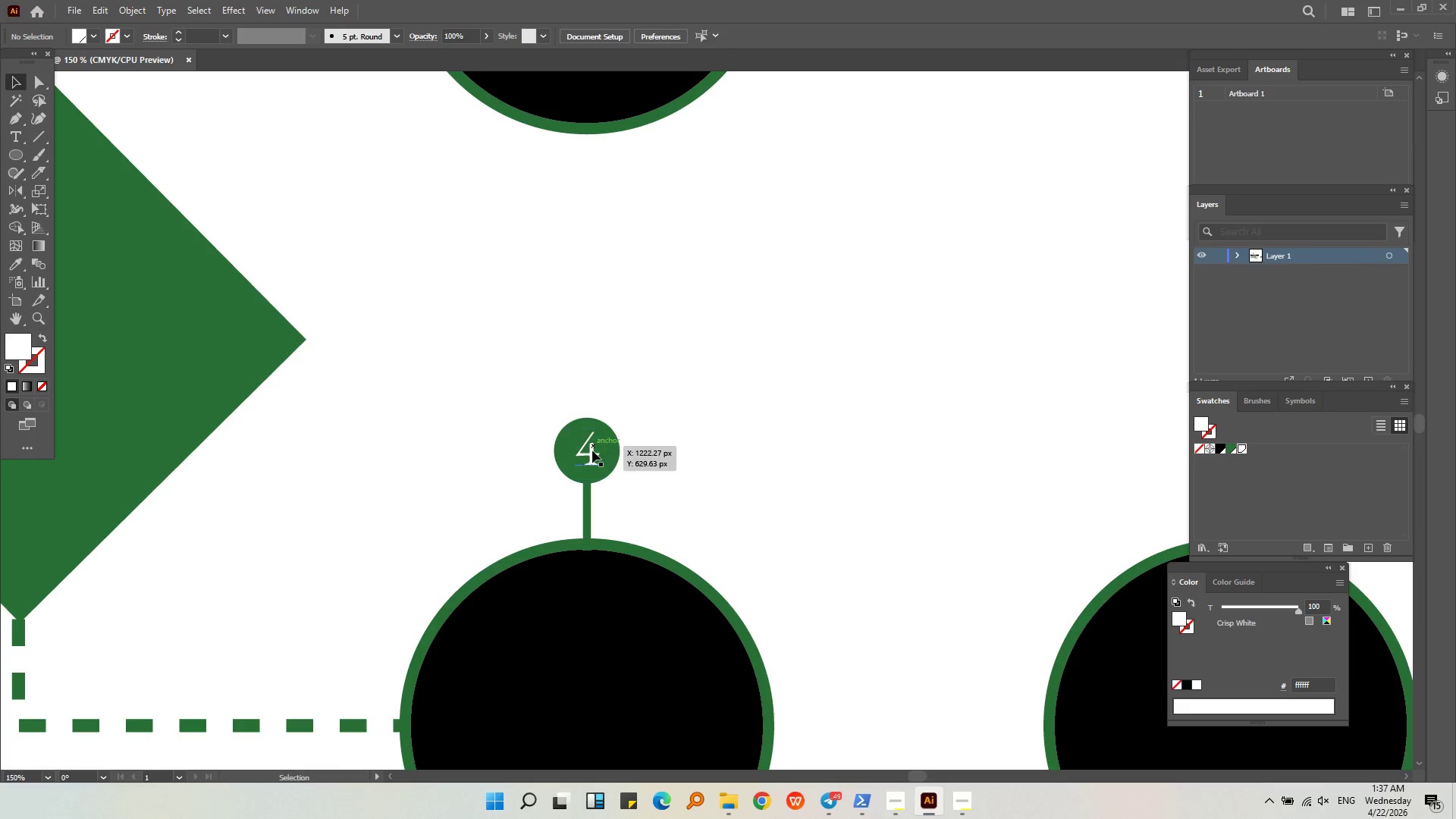 
double_click([592, 450])
 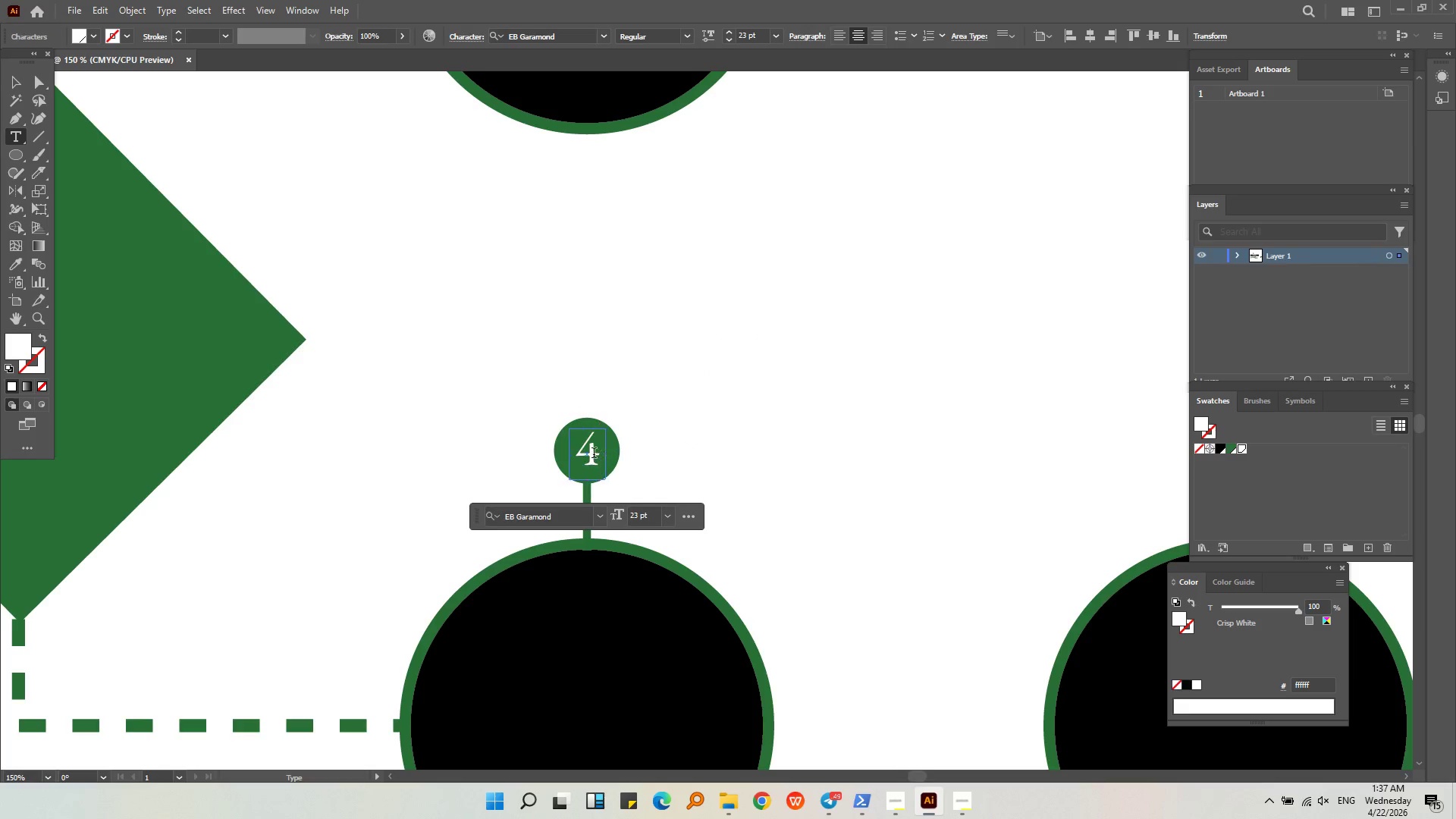 
triple_click([594, 454])
 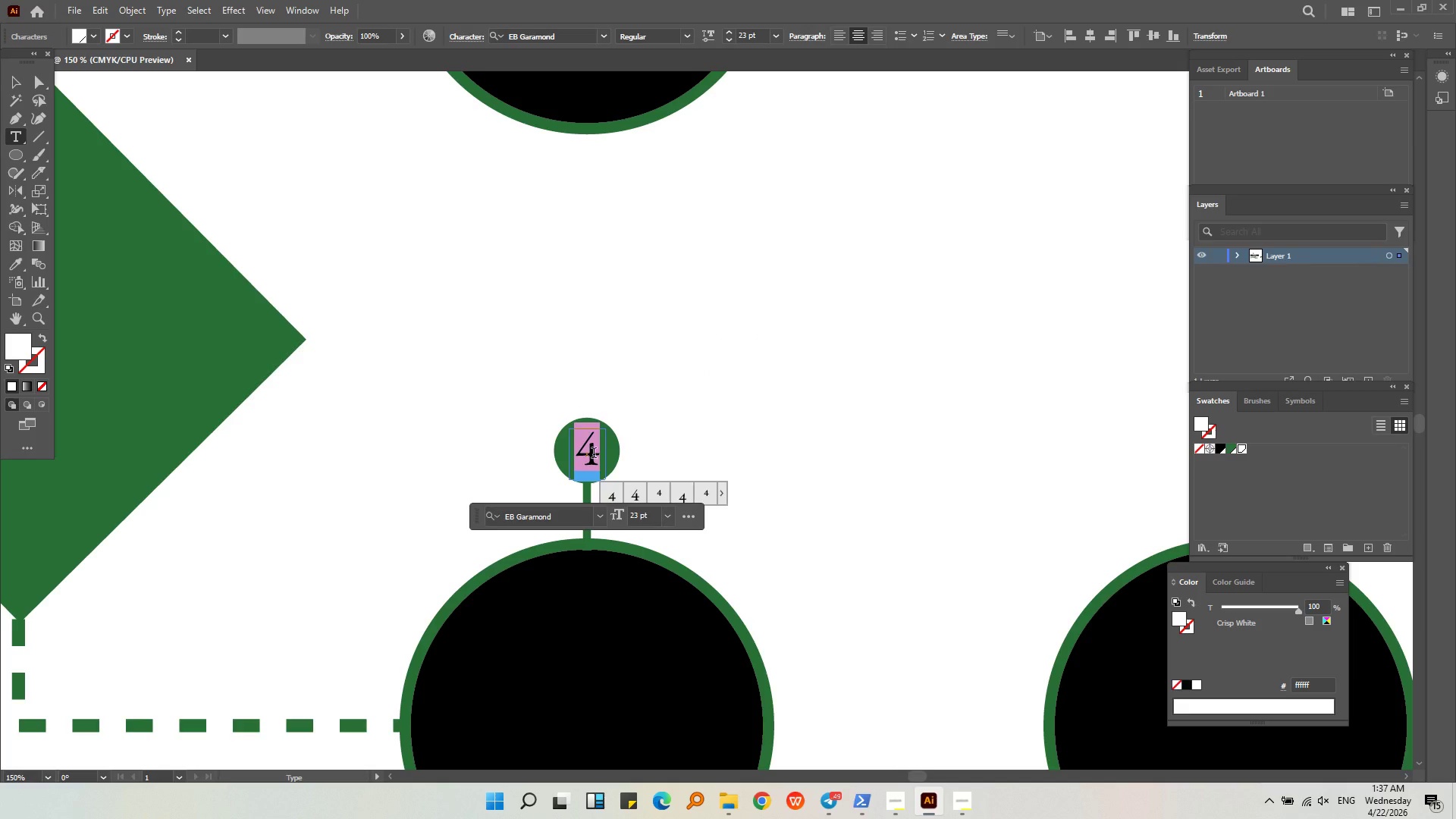 
key(5)
 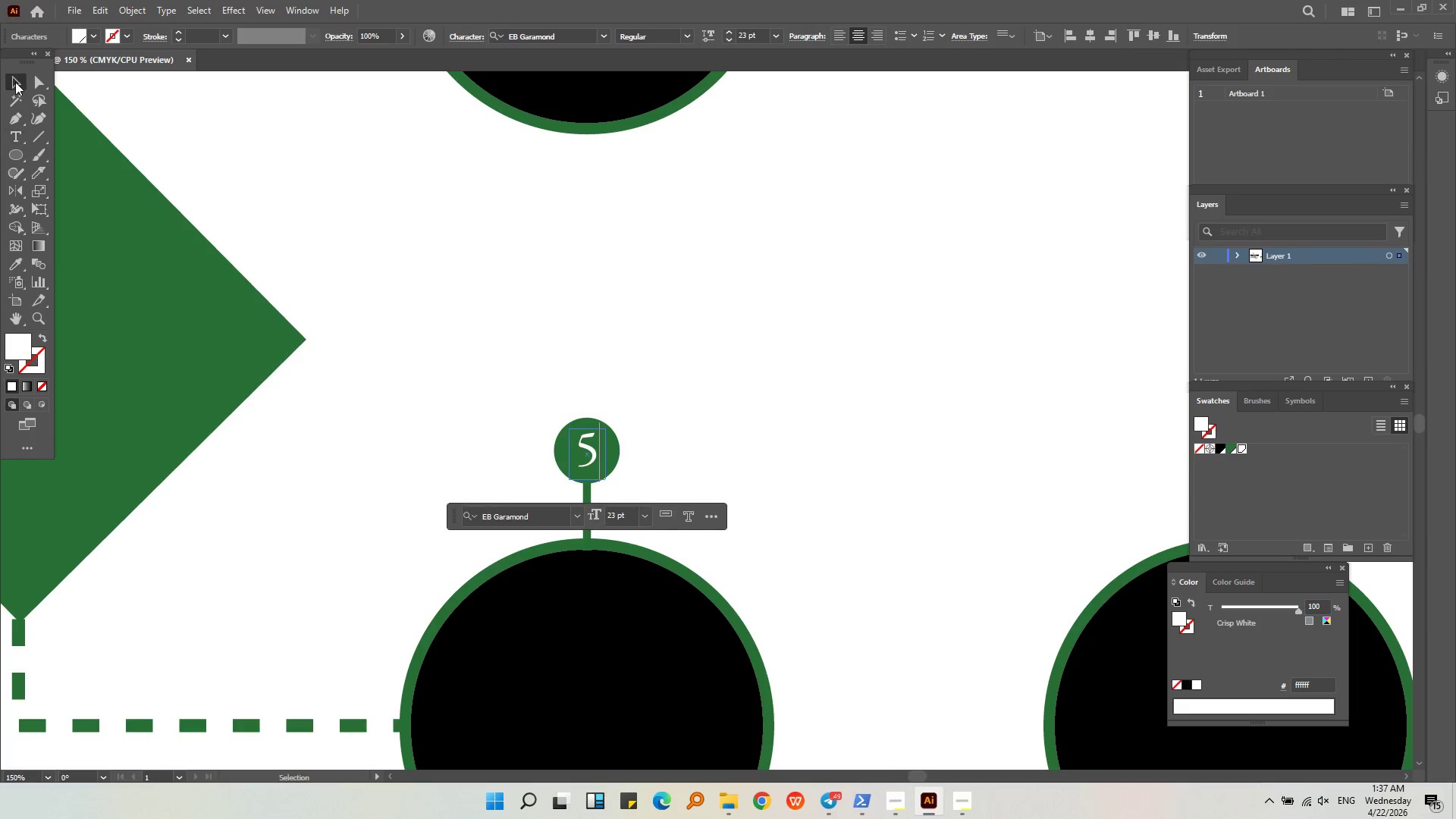 
double_click([504, 271])
 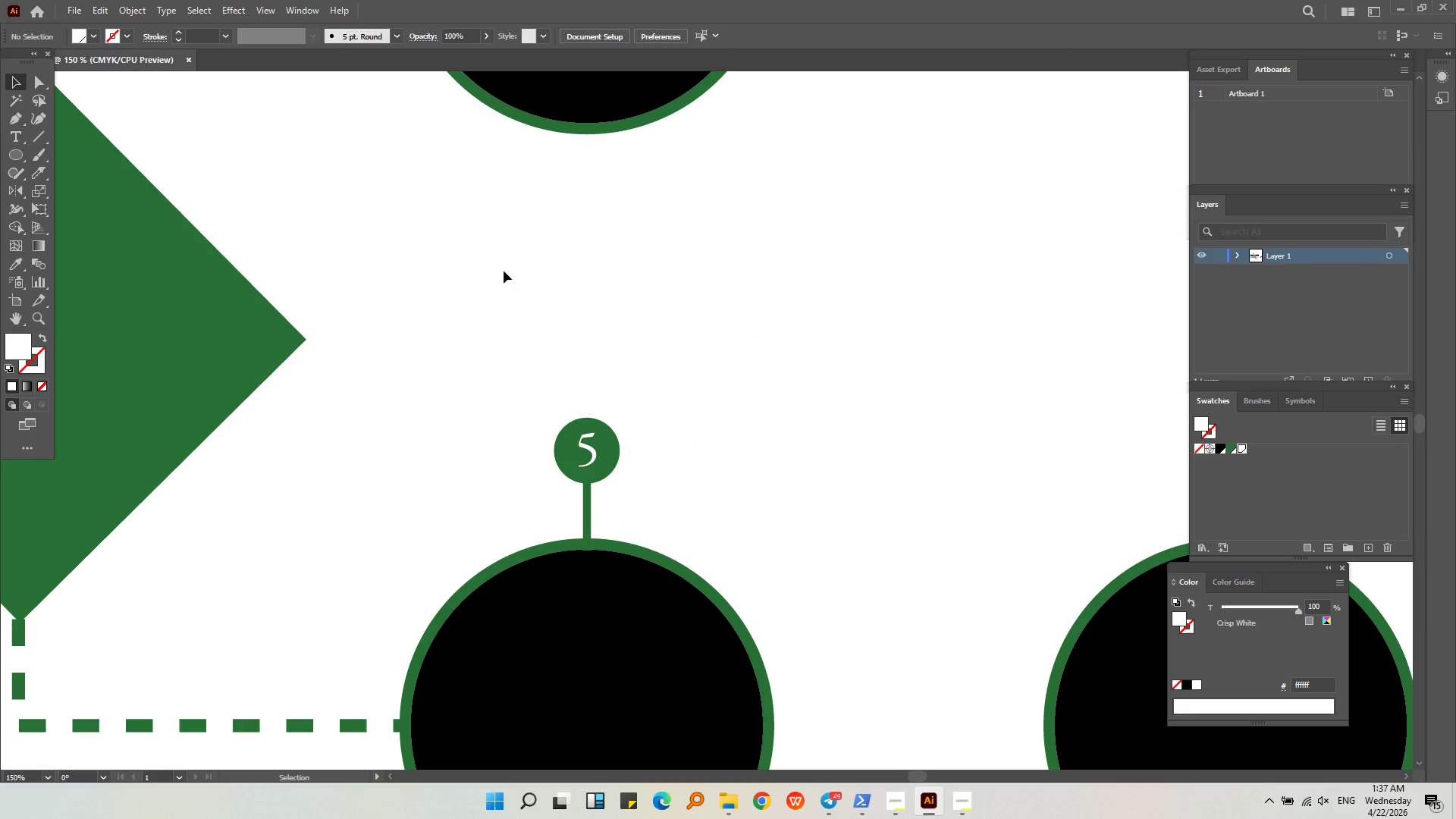 
hold_key(key=AltLeft, duration=0.34)
scroll: coordinate [504, 271], scroll_direction: down, amount: 2.0
 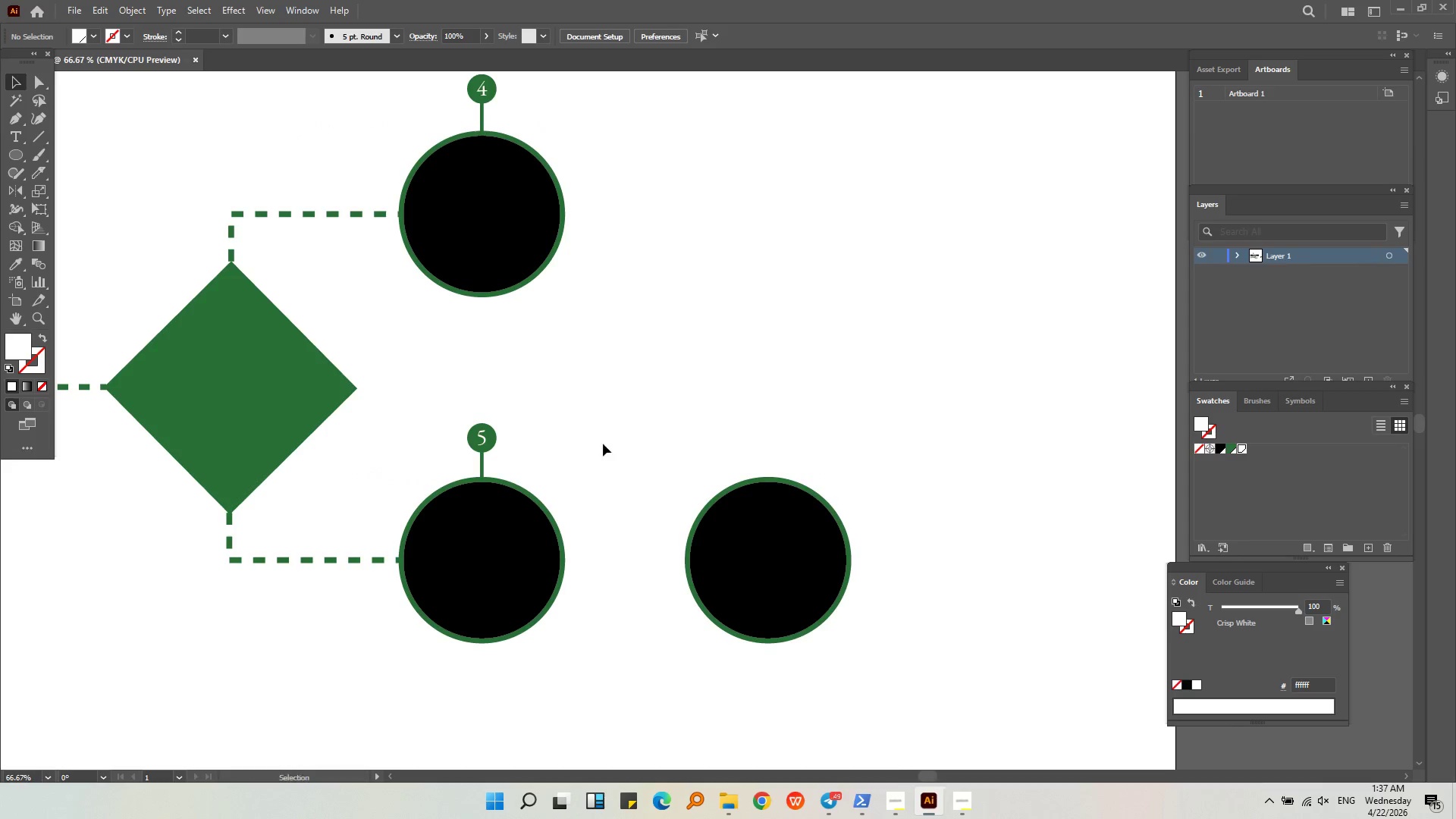 
left_click([573, 425])
 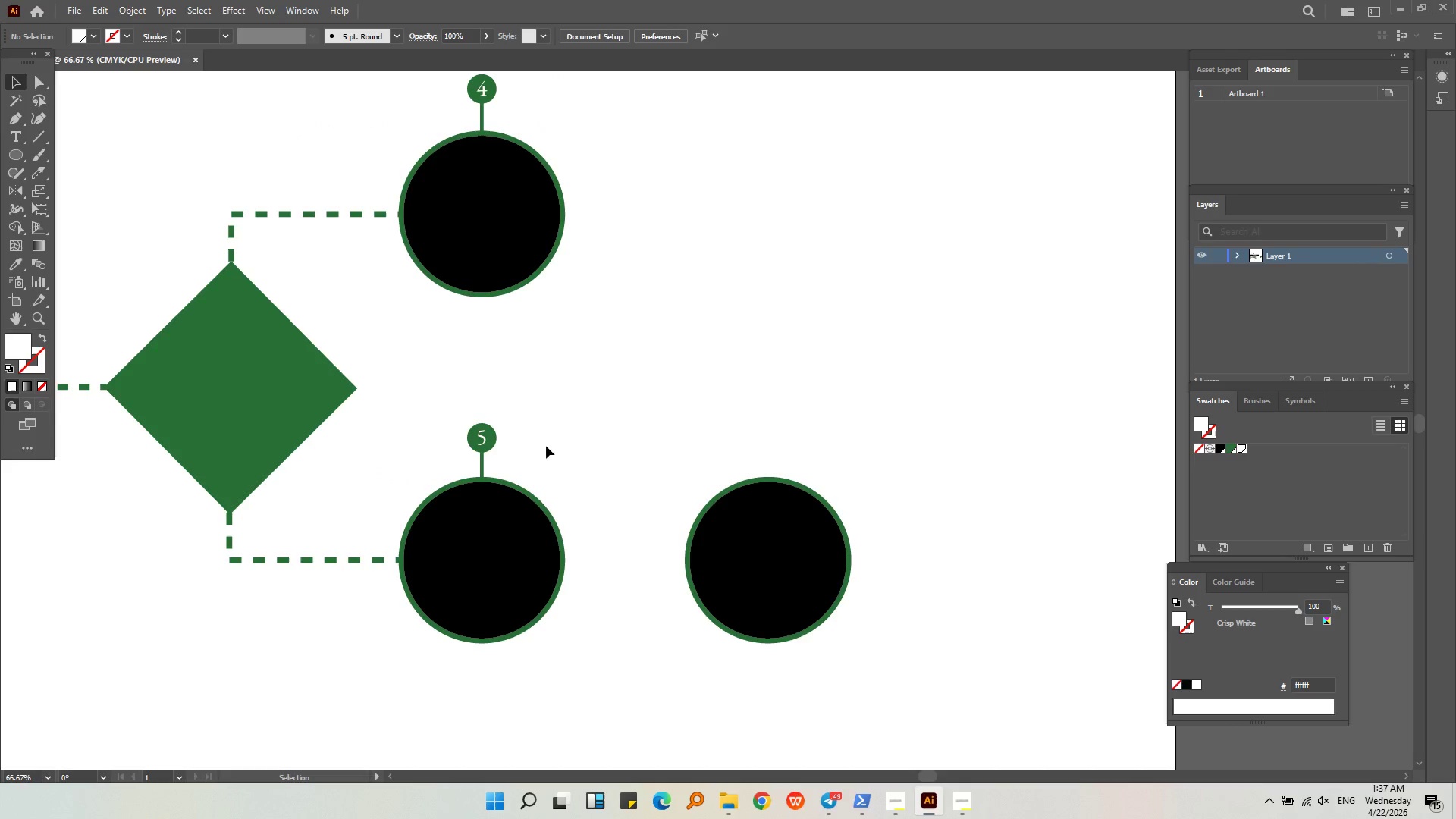 
left_click_drag(start_coordinate=[533, 453], to_coordinate=[441, 428])
 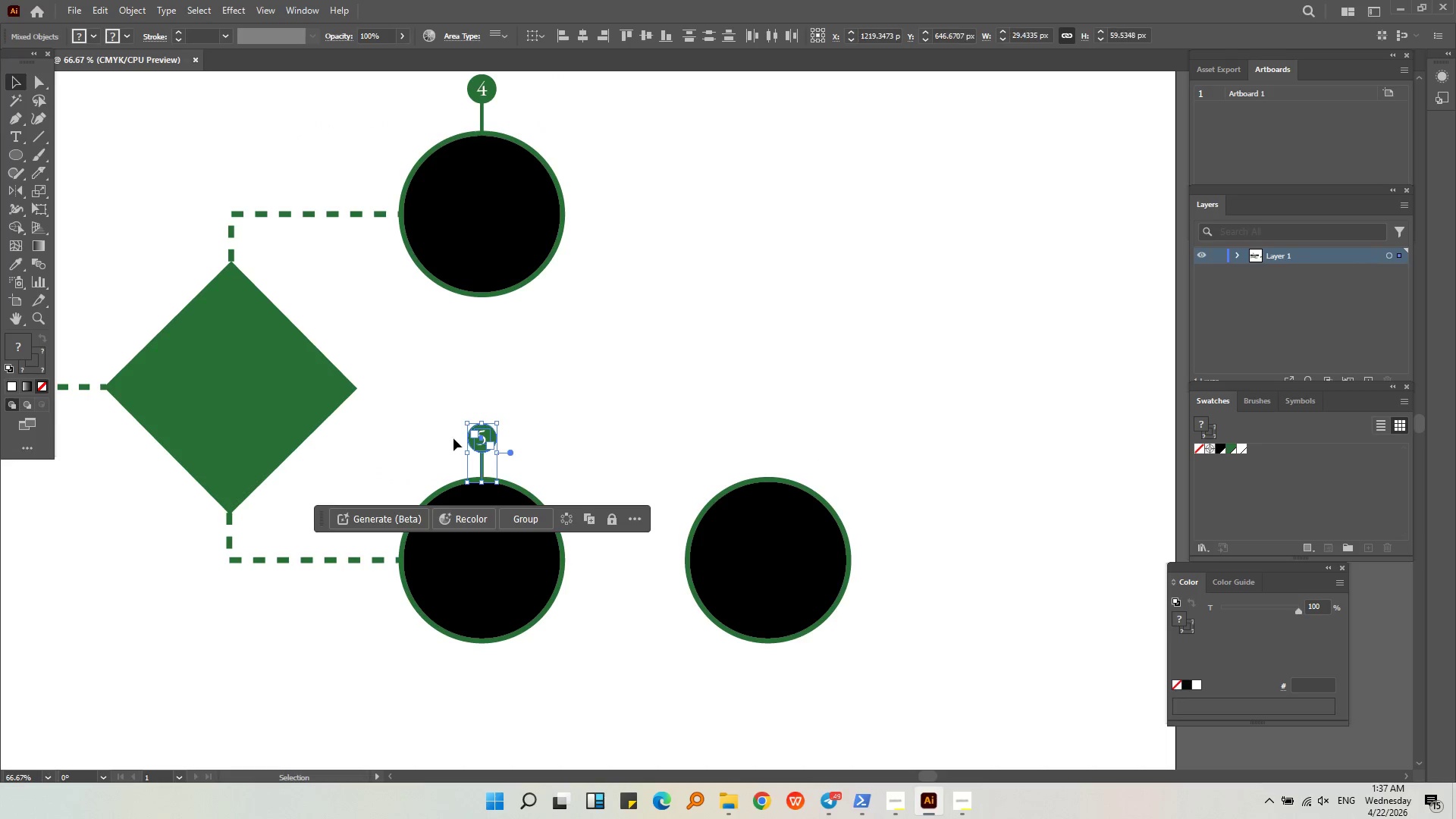 
key(Control+C)
 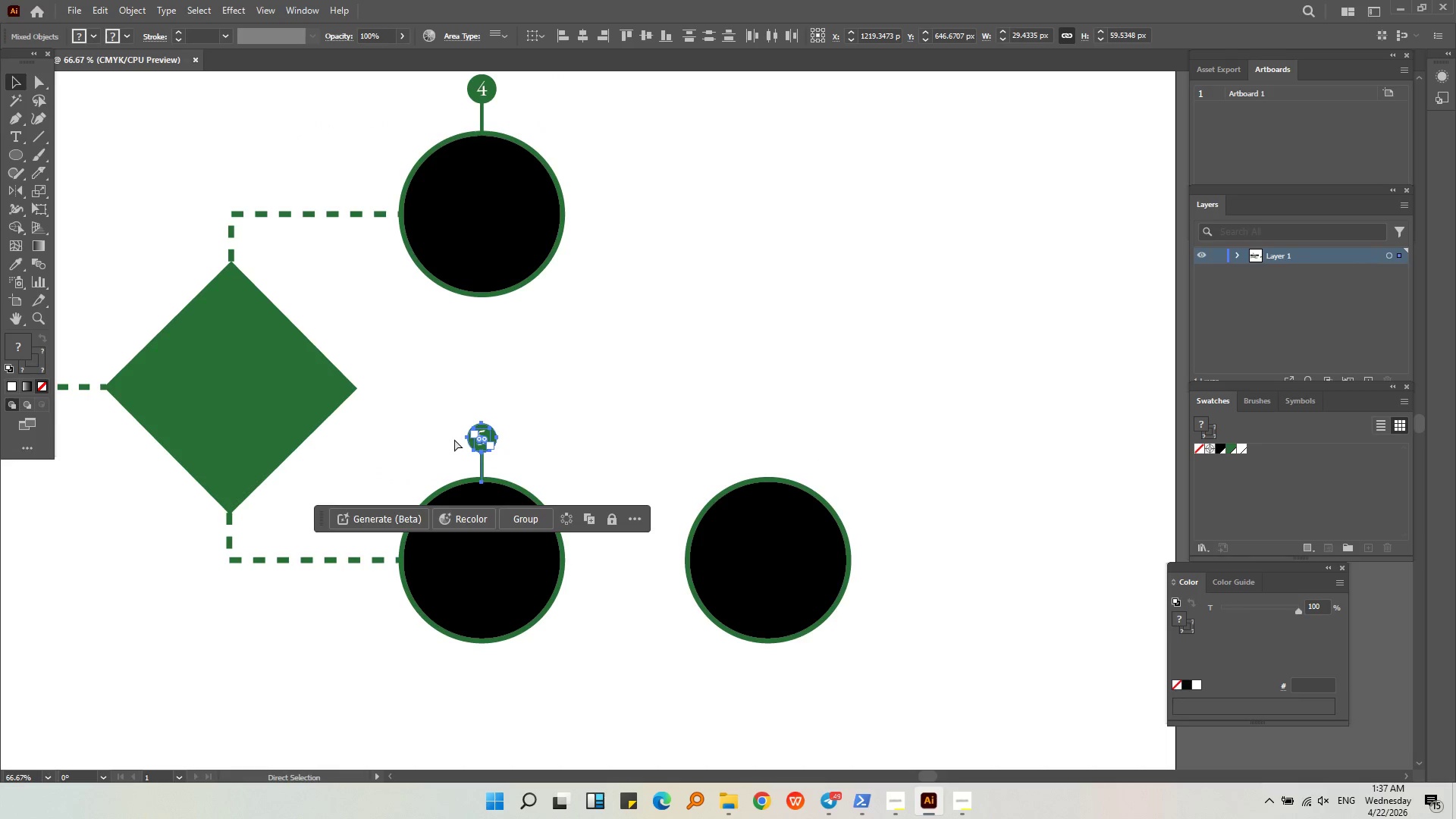 
key(Control+V)
 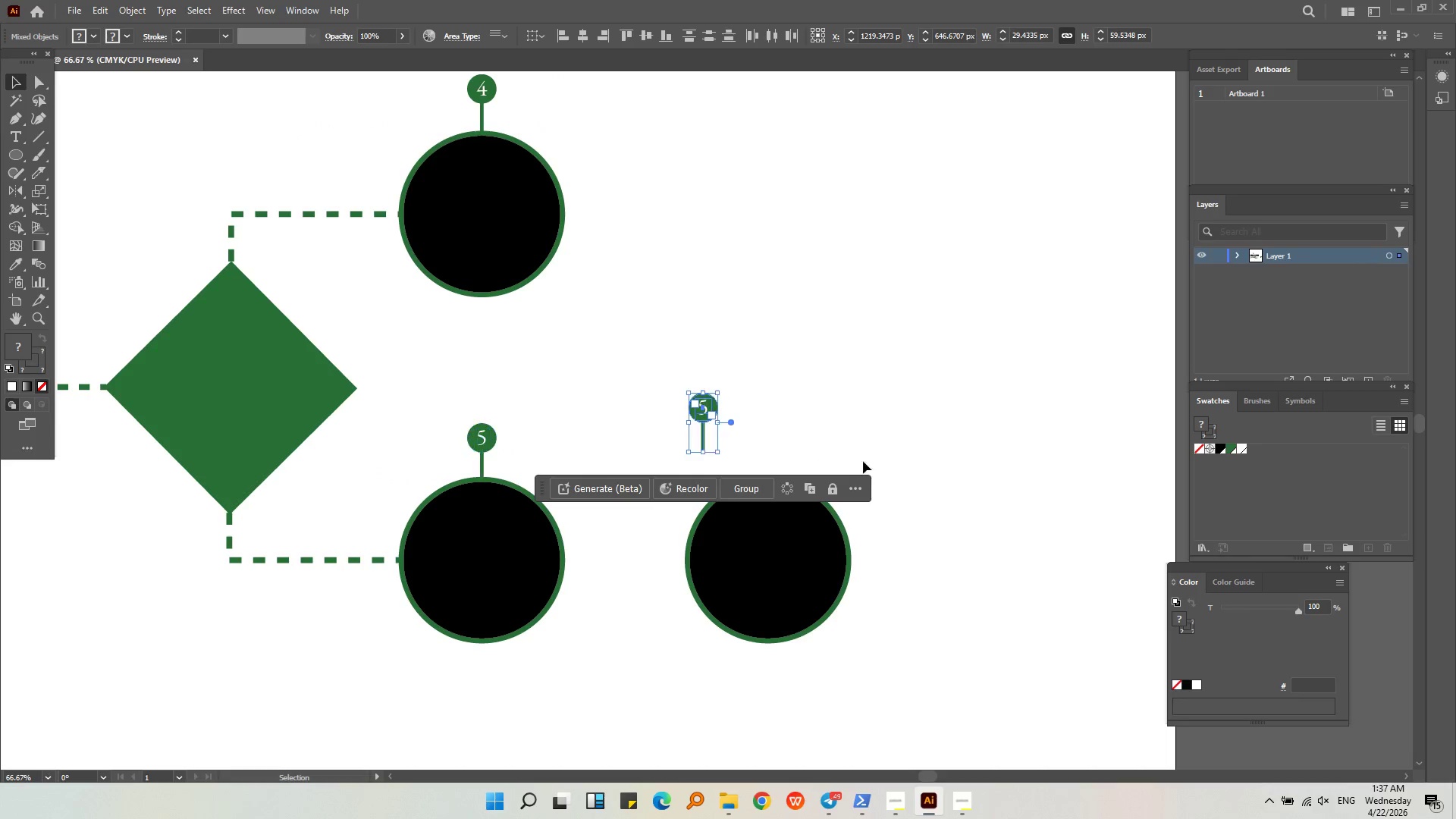 
key(Alt+AltLeft)
 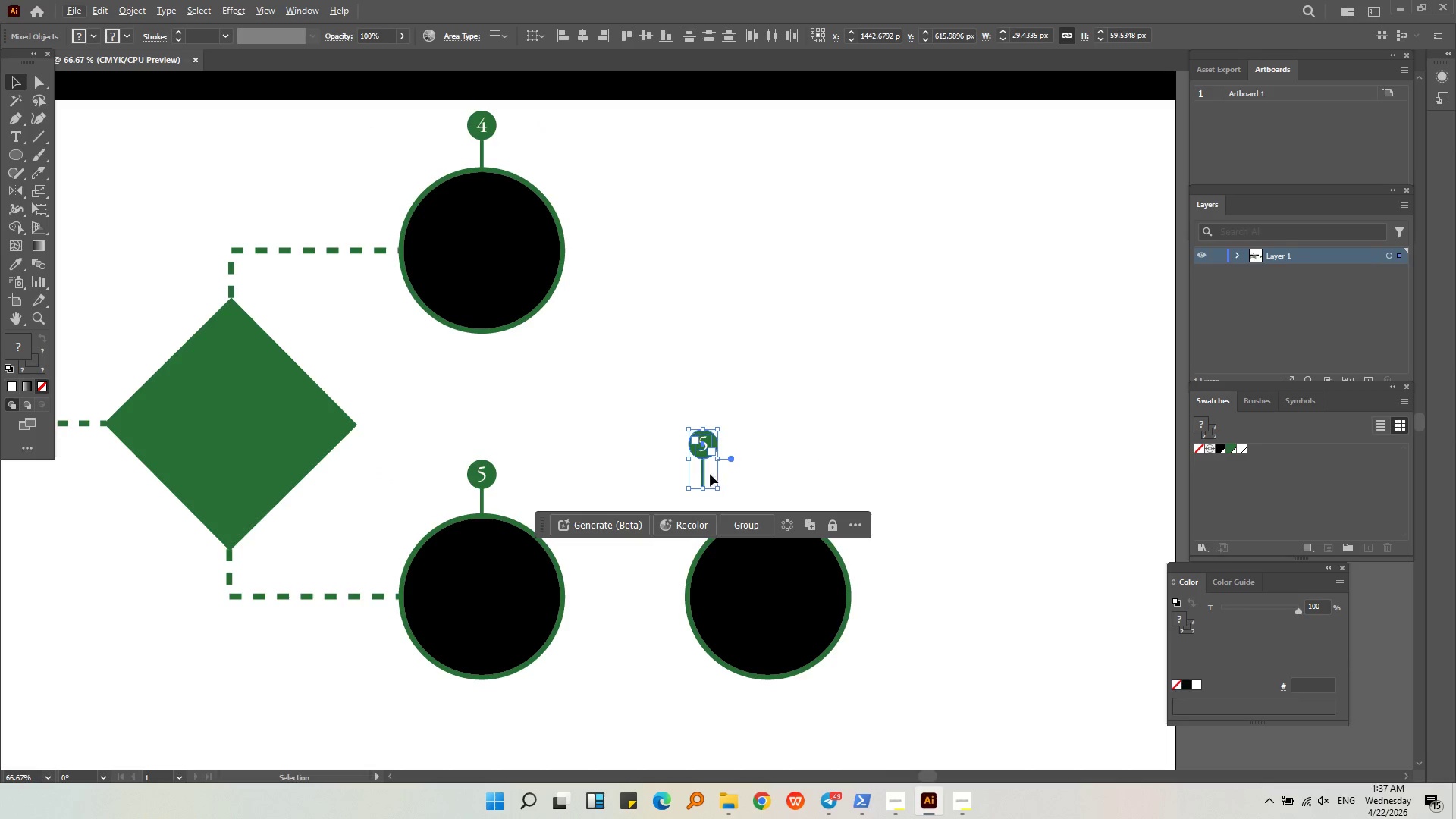 
scroll: coordinate [836, 462], scroll_direction: up, amount: 2.0
 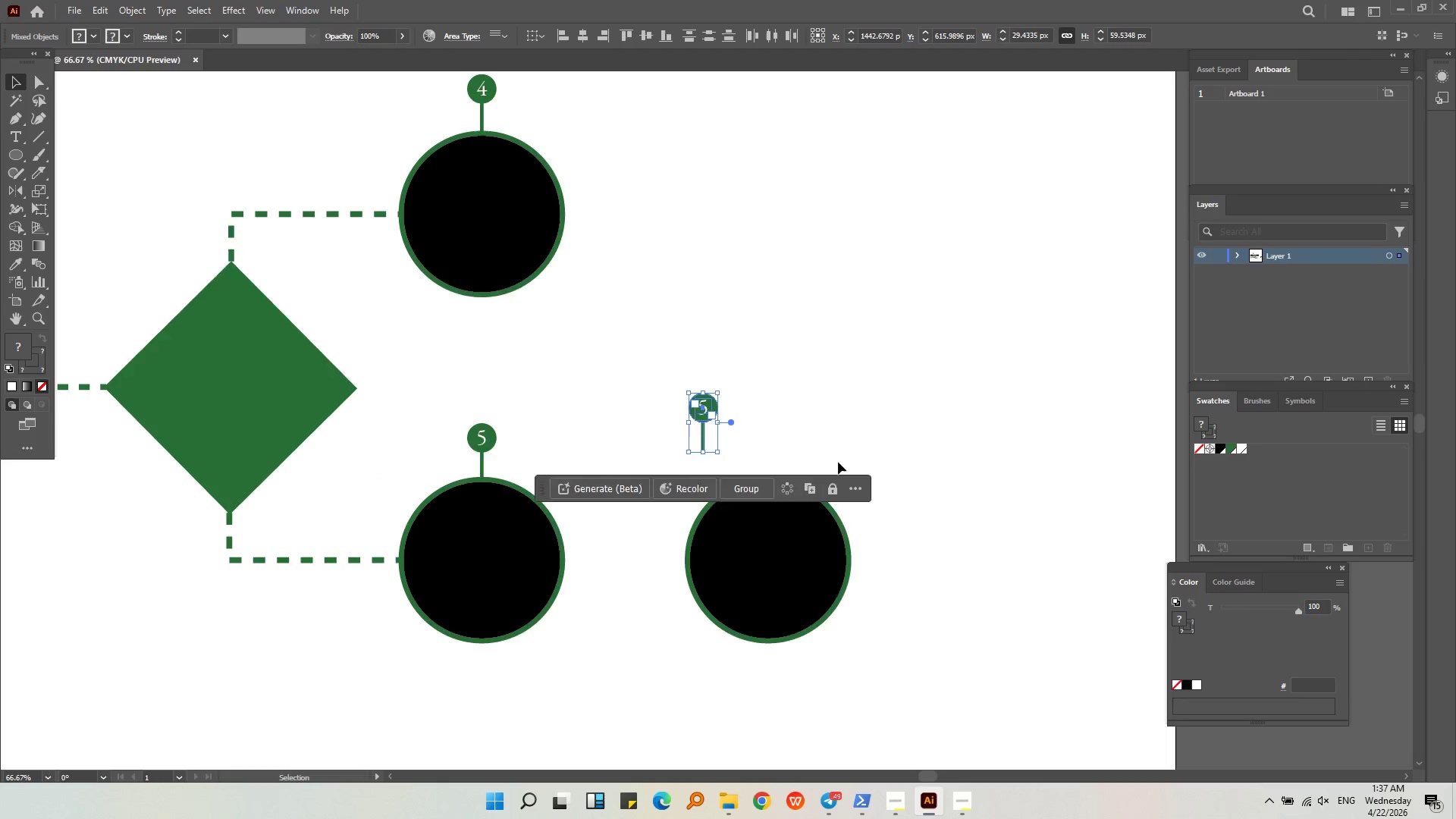 
left_click_drag(start_coordinate=[702, 472], to_coordinate=[768, 499])
 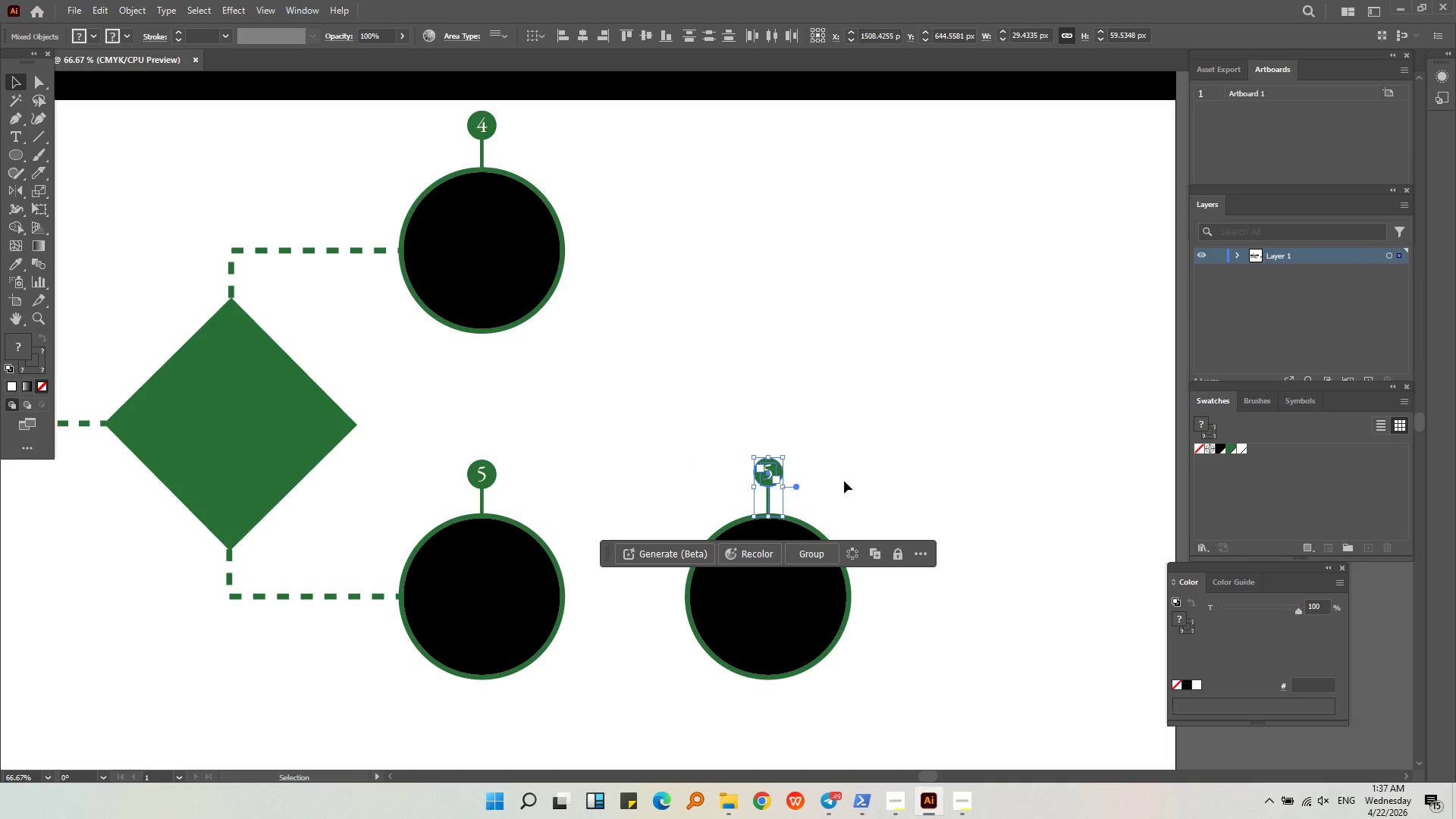 
hold_key(key=AltLeft, duration=0.33)
scroll: coordinate [821, 495], scroll_direction: up, amount: 4.0
 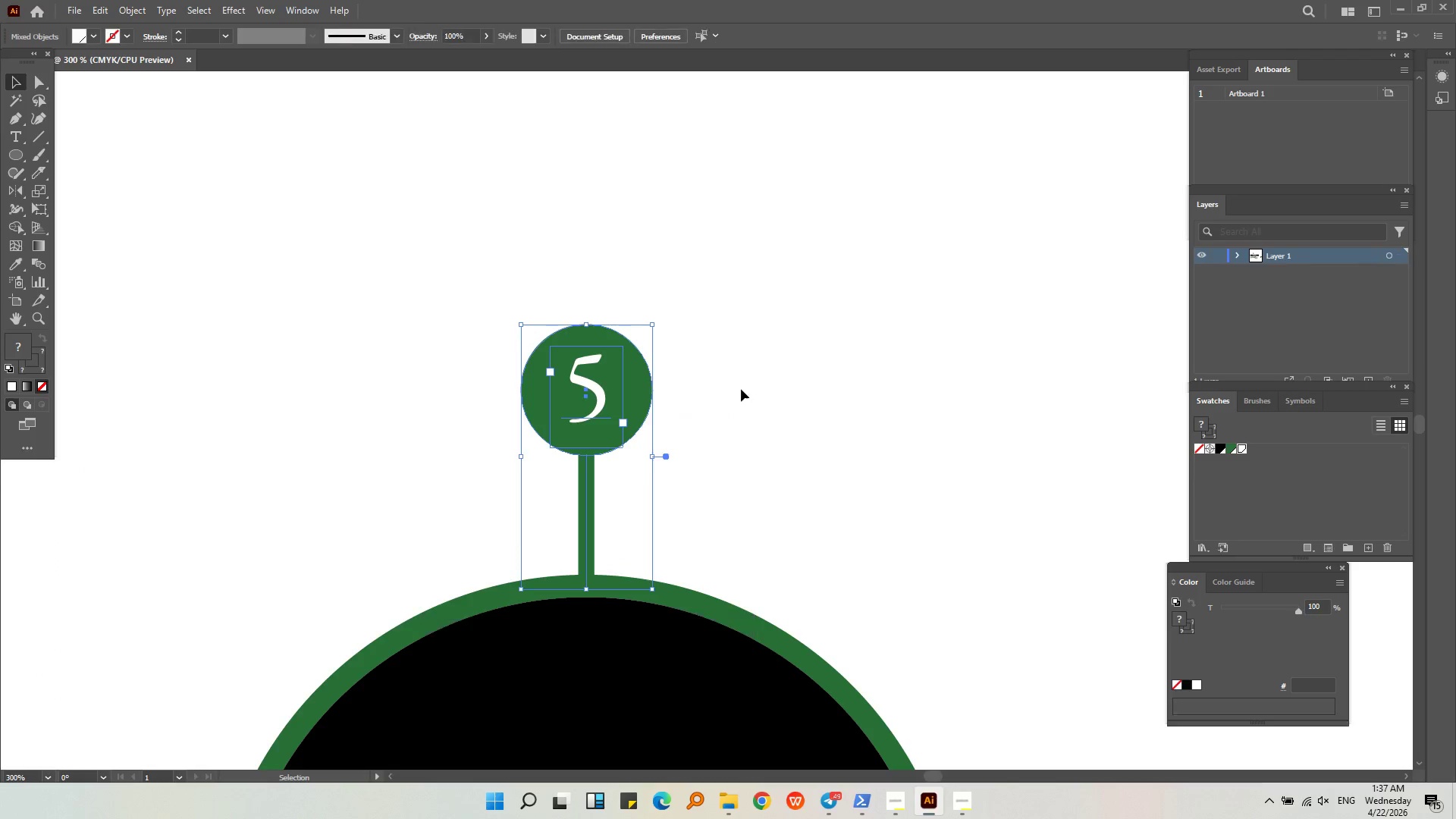 
double_click([576, 397])
 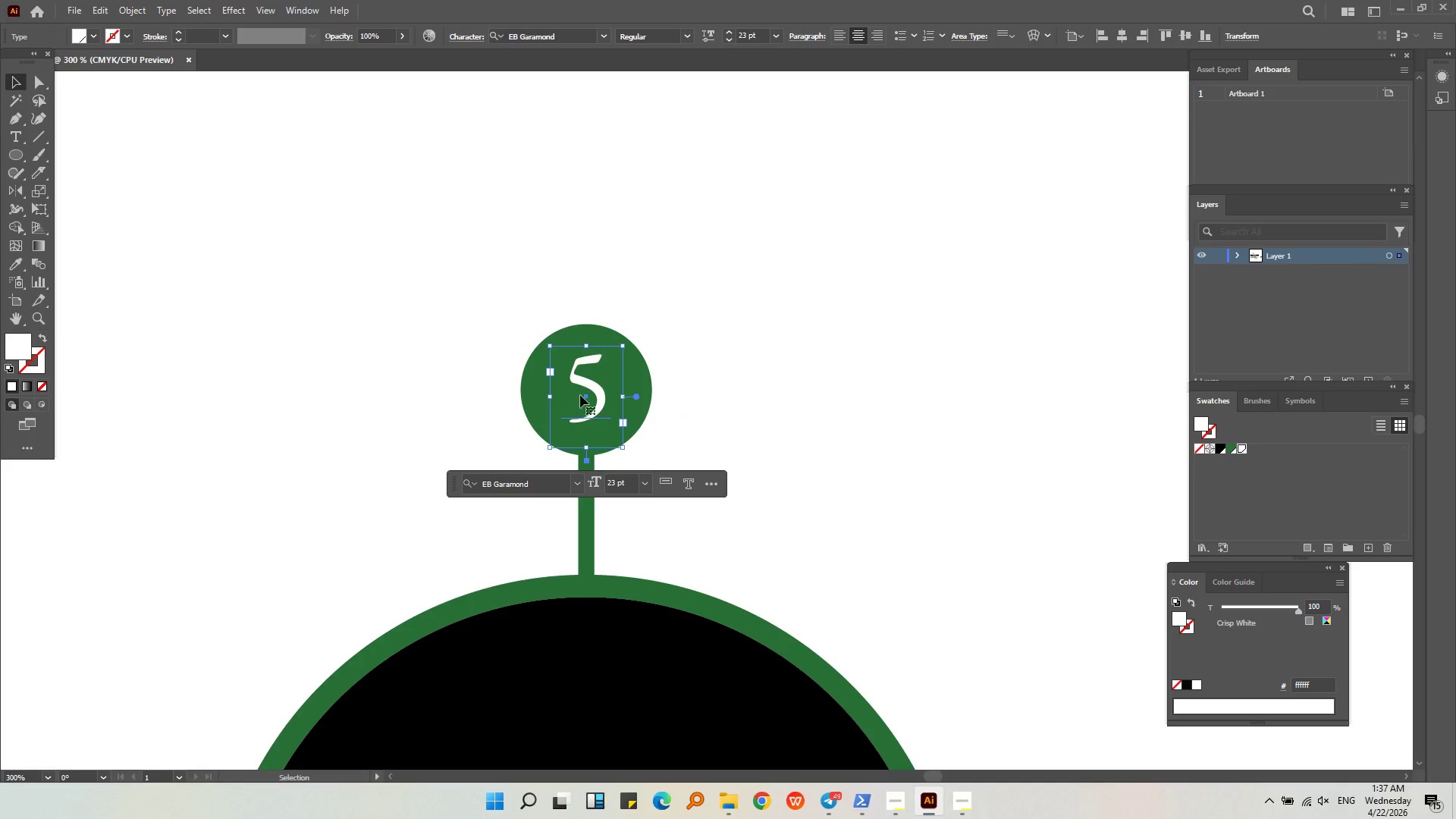 
triple_click([580, 395])
 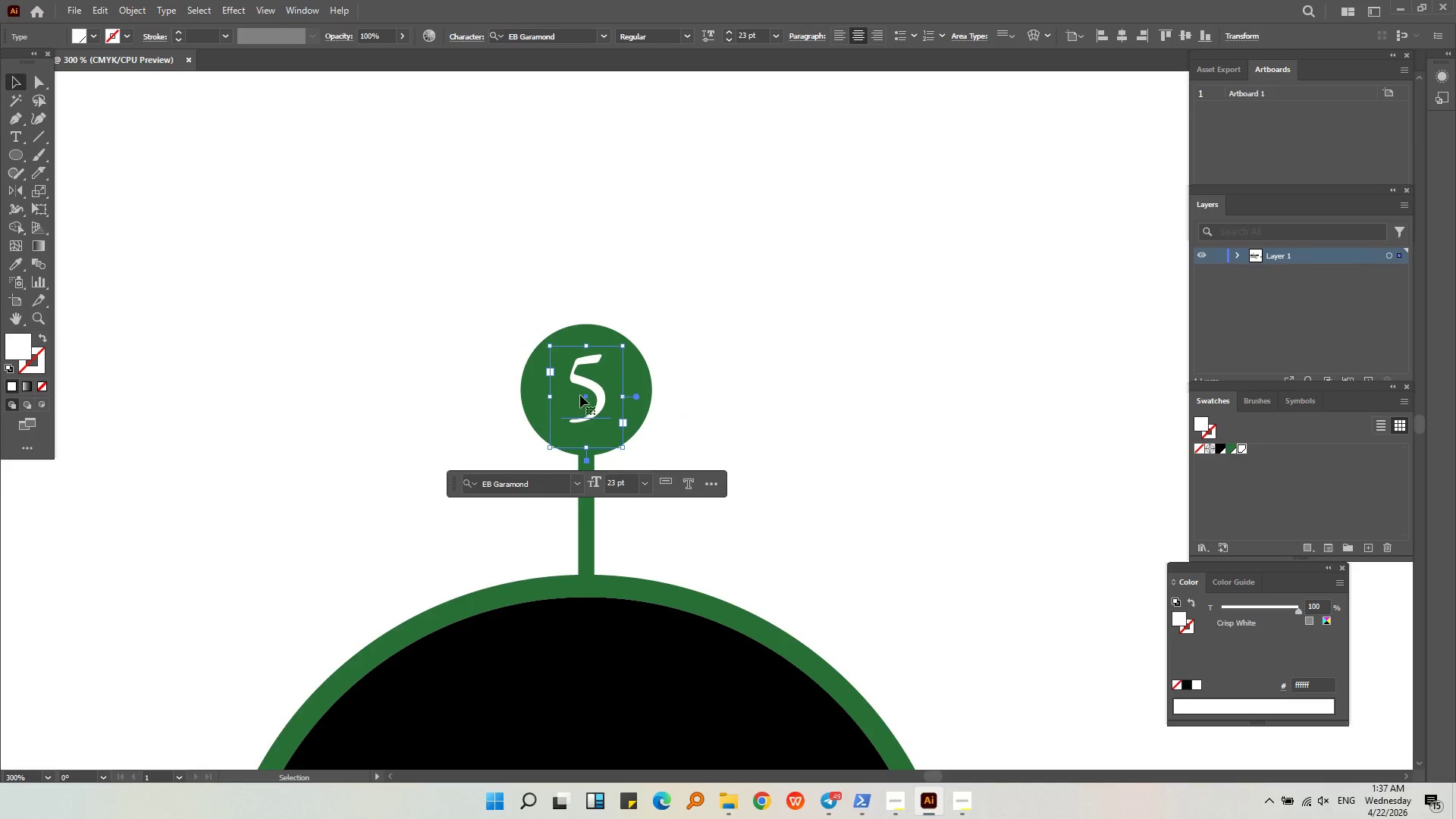 
triple_click([580, 395])
 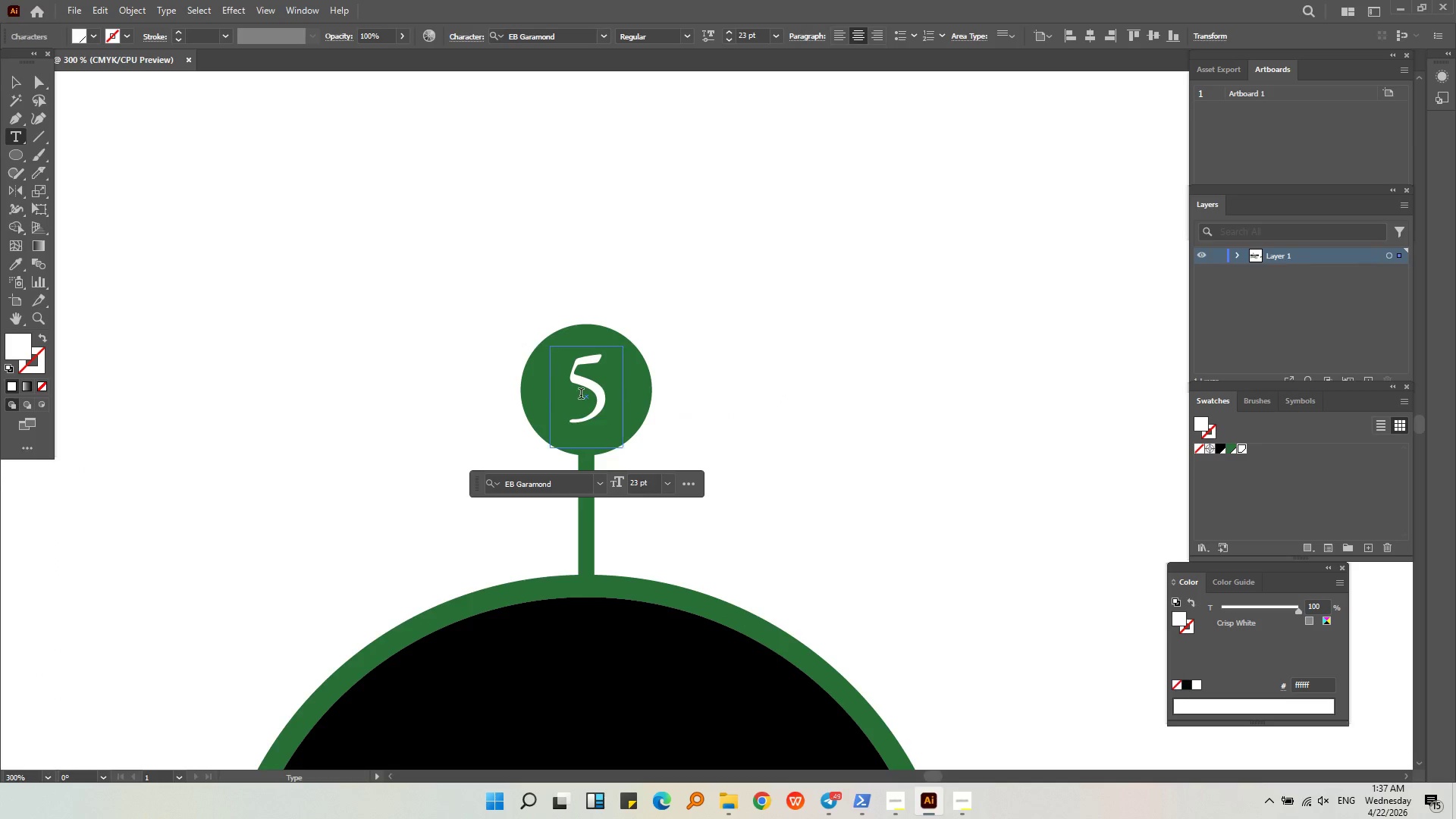 
triple_click([582, 395])
 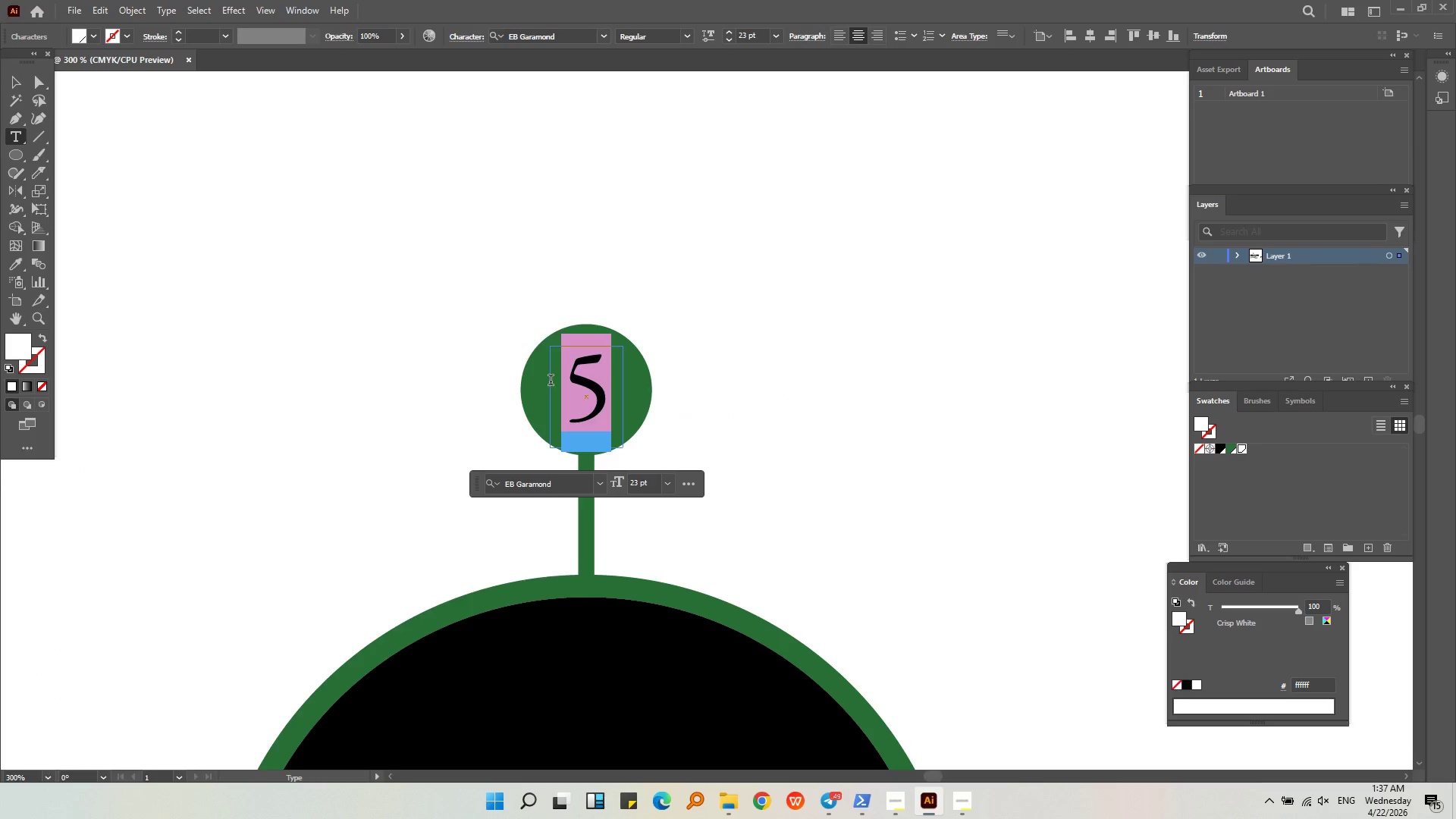 
key(6)
 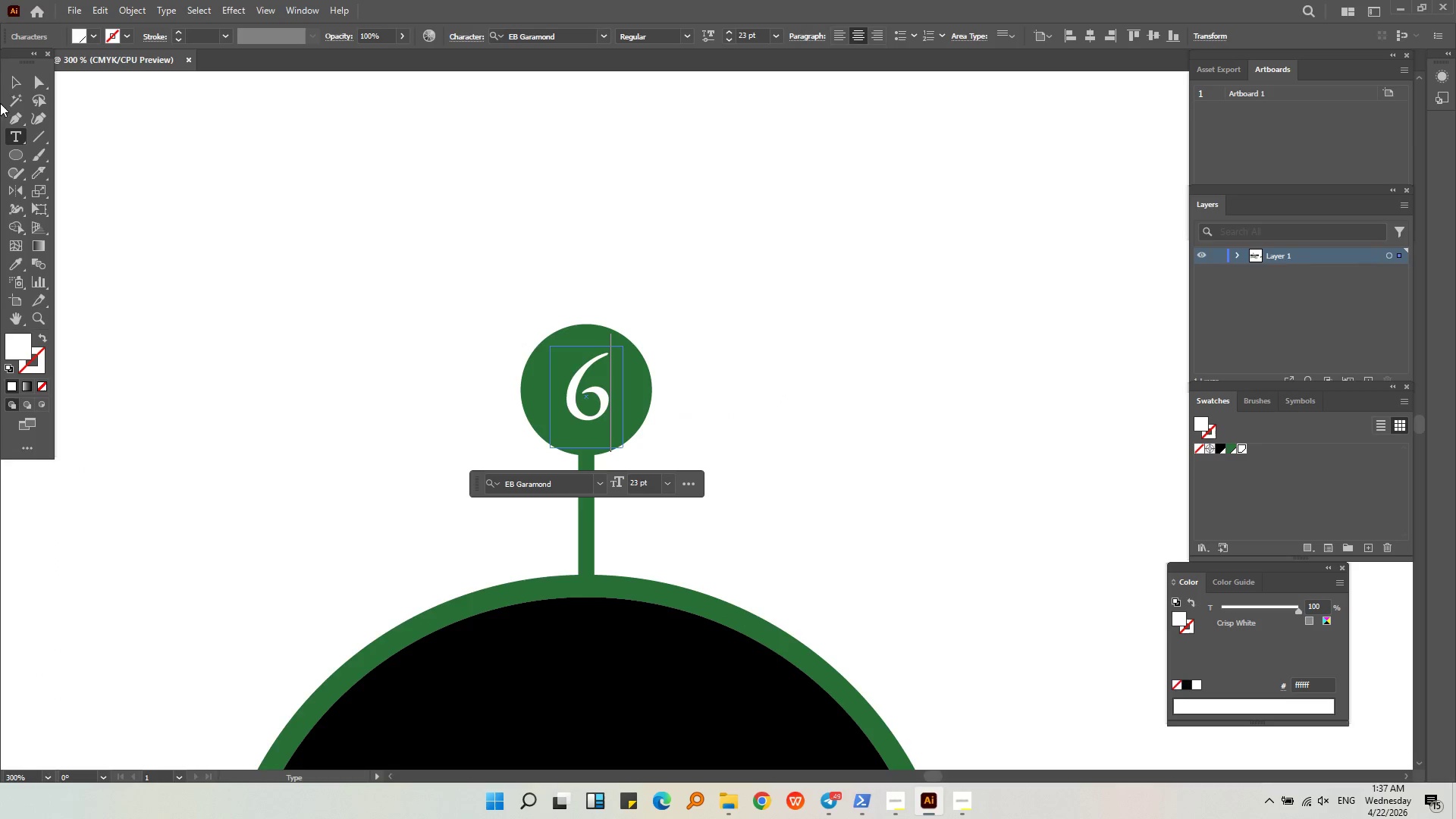 
left_click([5, 75])
 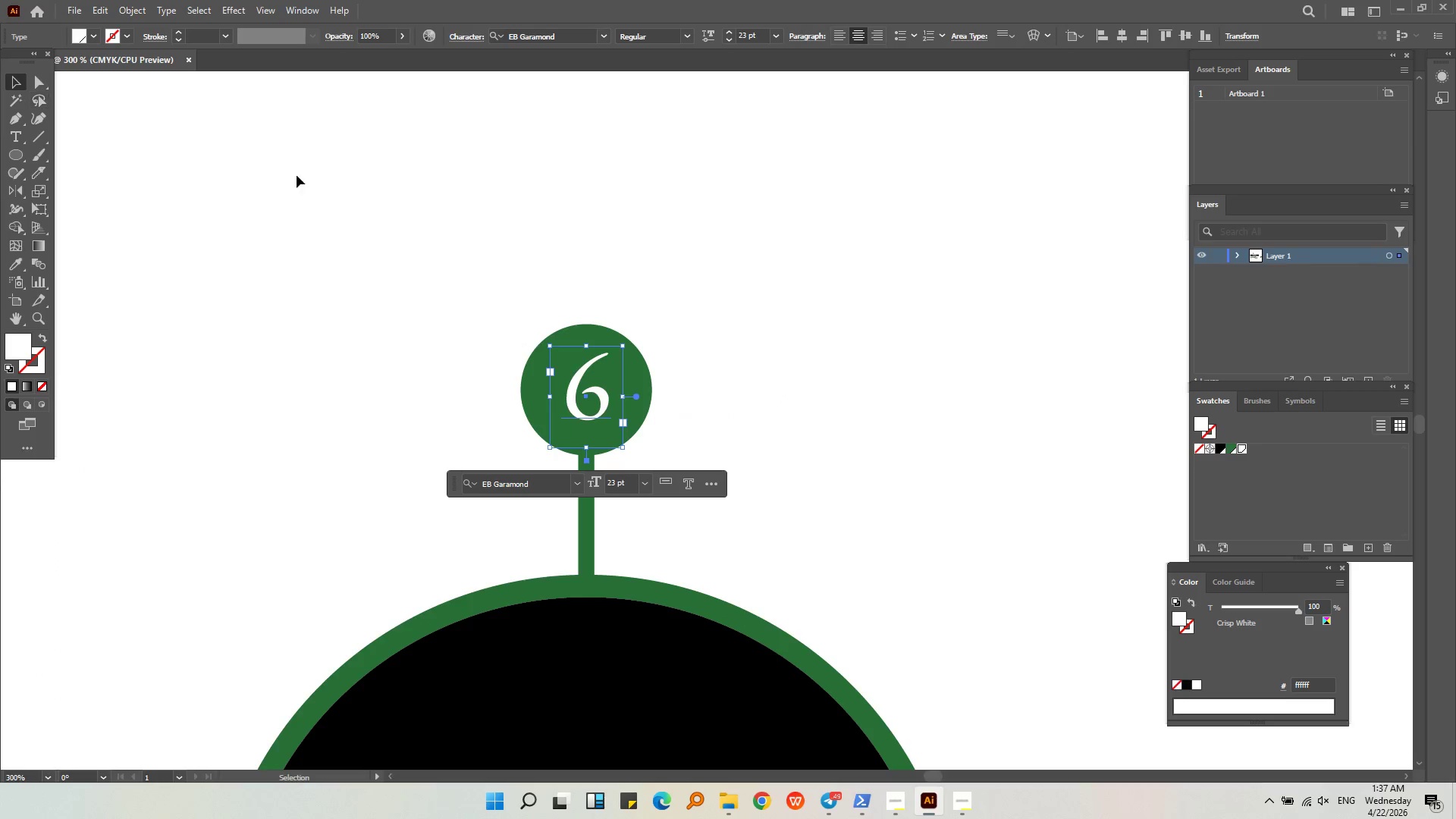 
left_click([475, 202])
 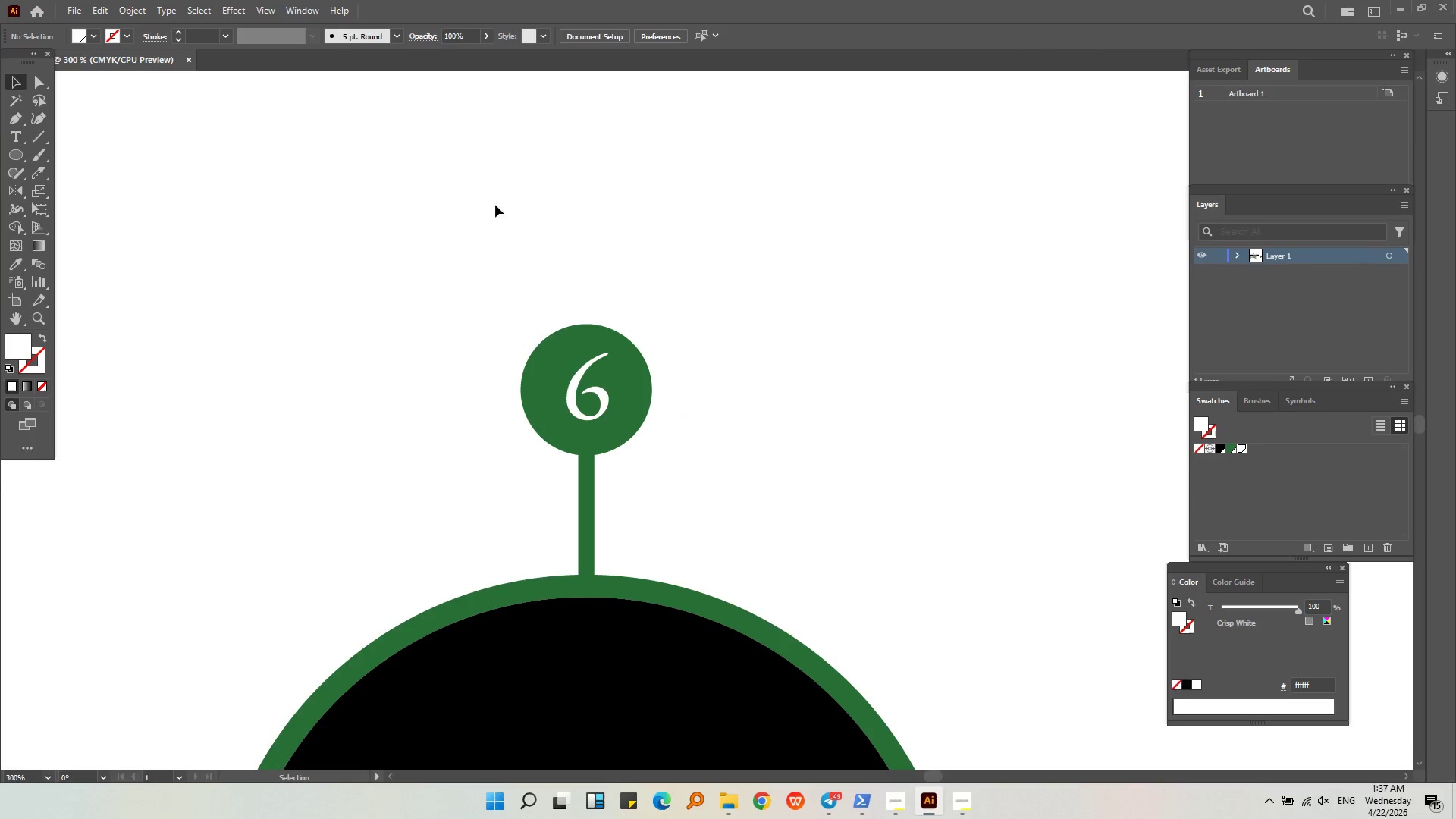 
hold_key(key=AltLeft, duration=0.59)
 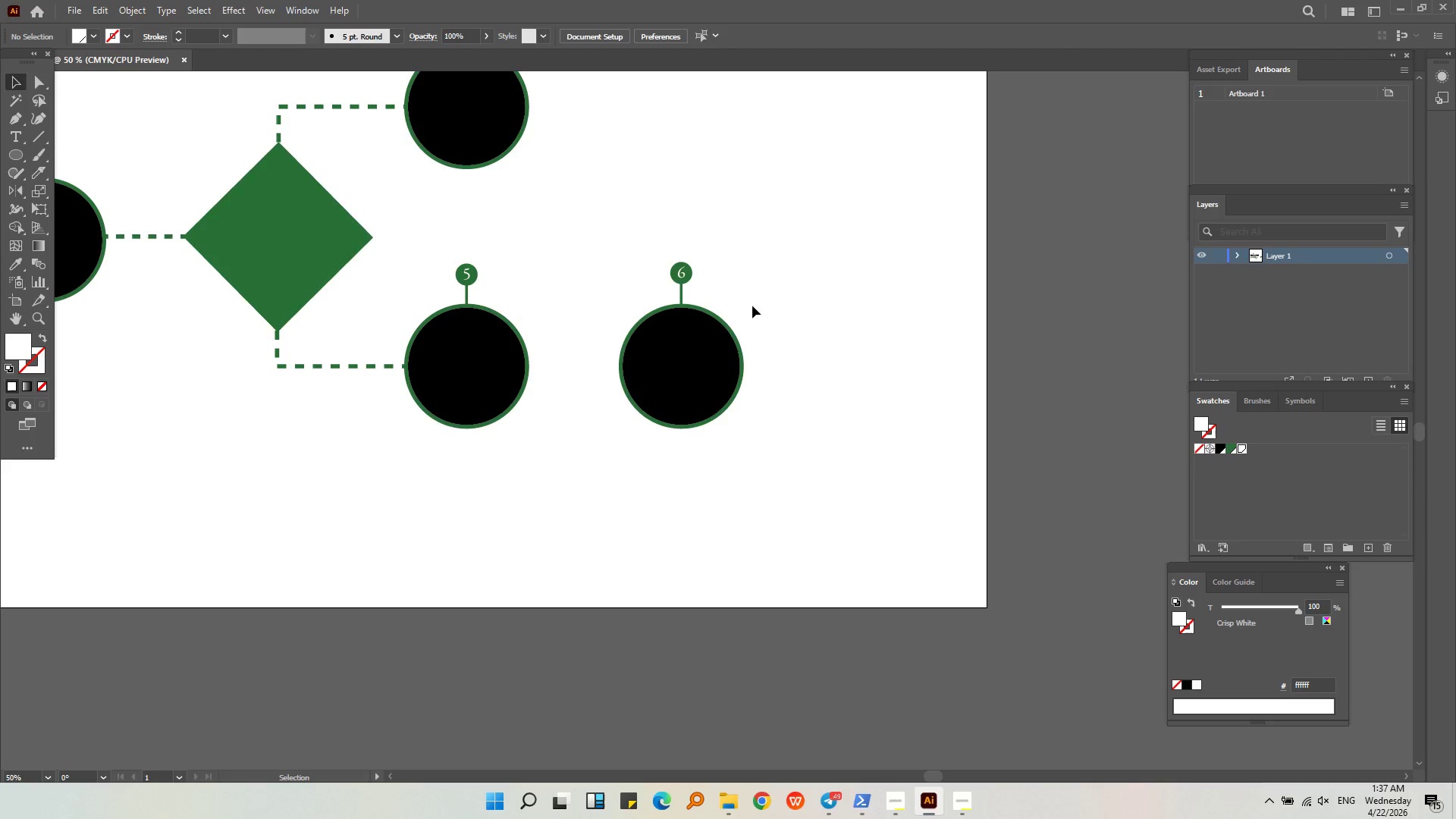 
left_click([799, 300])
 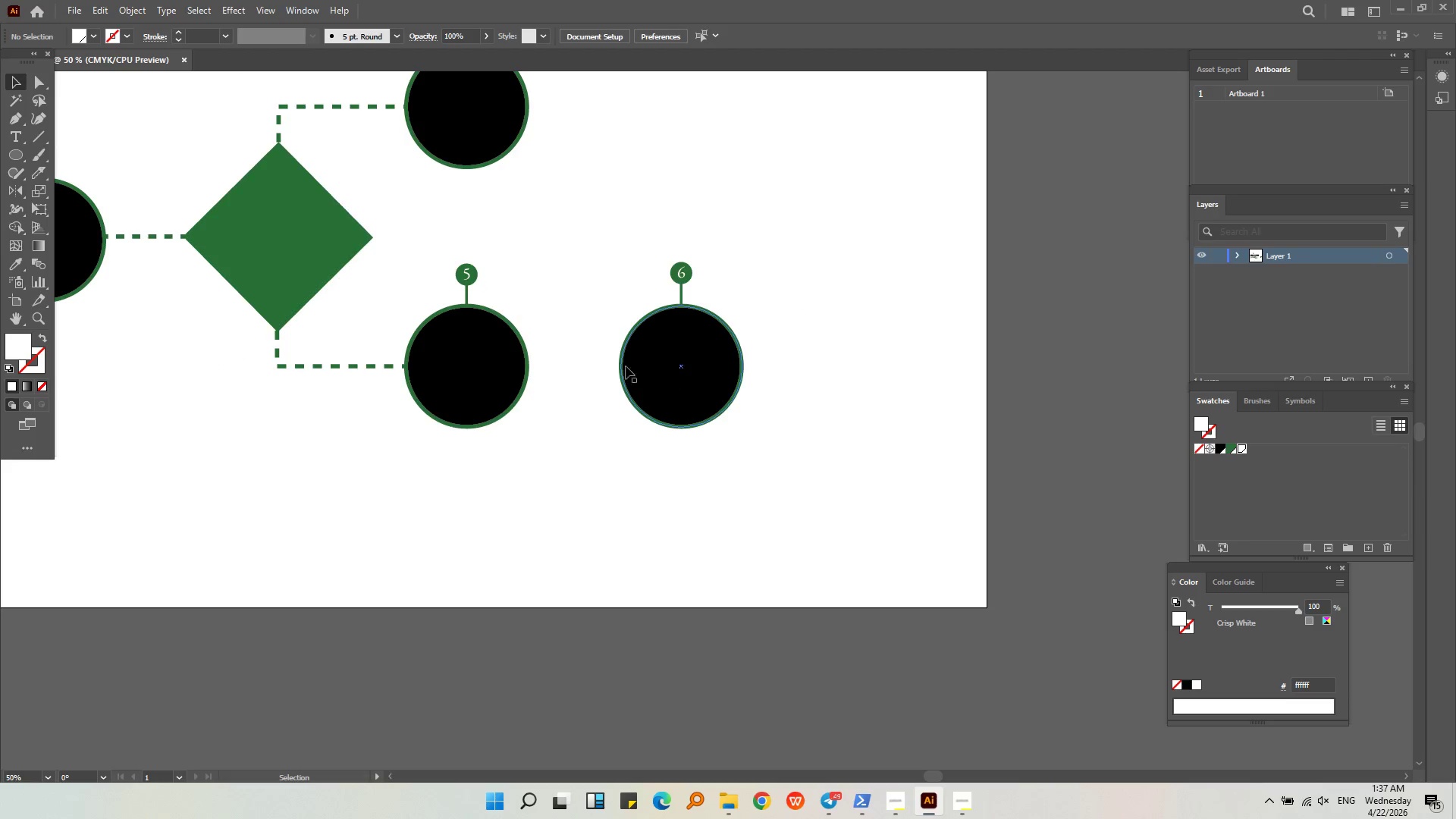 
scroll: coordinate [698, 249], scroll_direction: down, amount: 5.0
 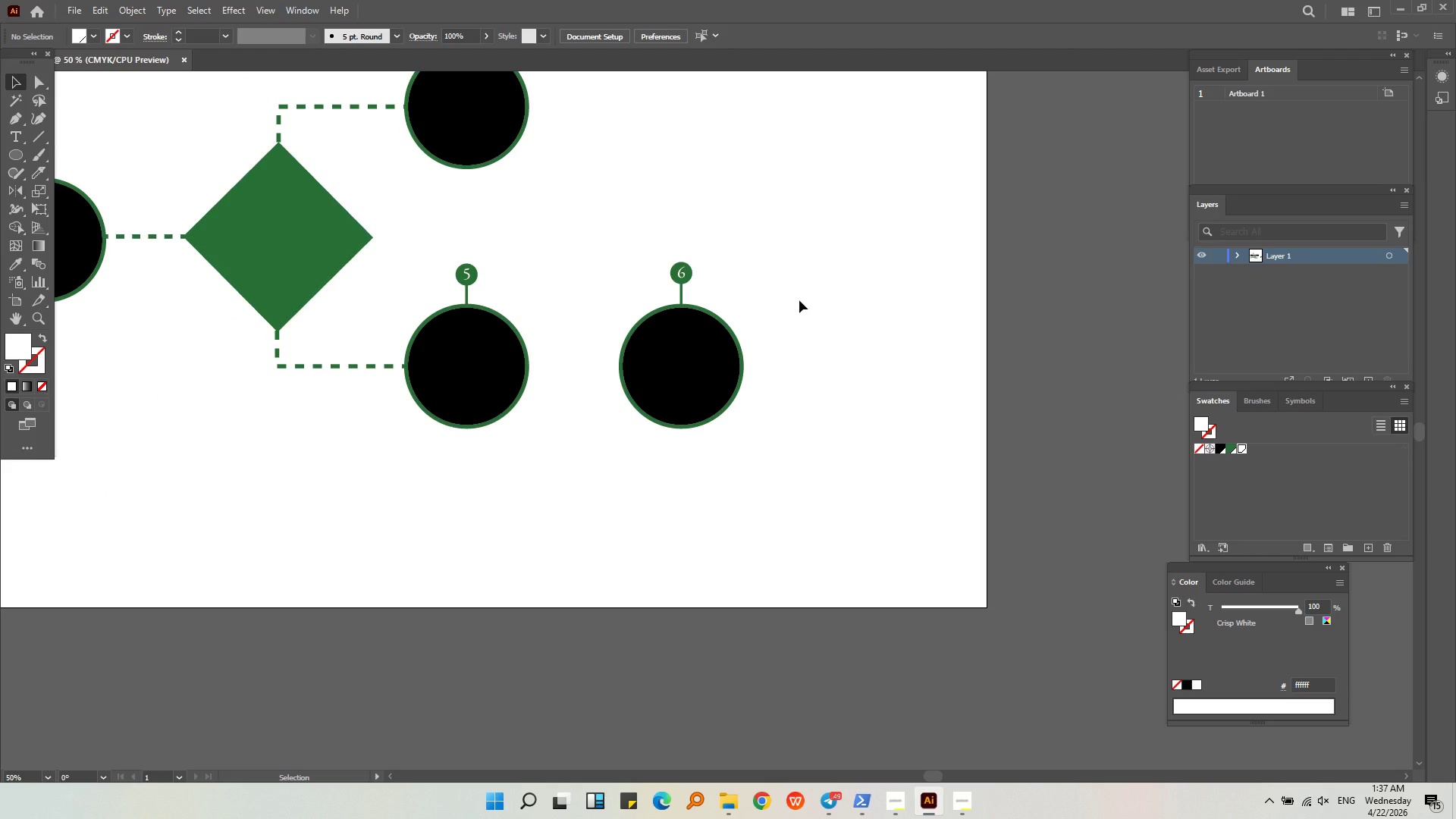 
middle_click([560, 386])
 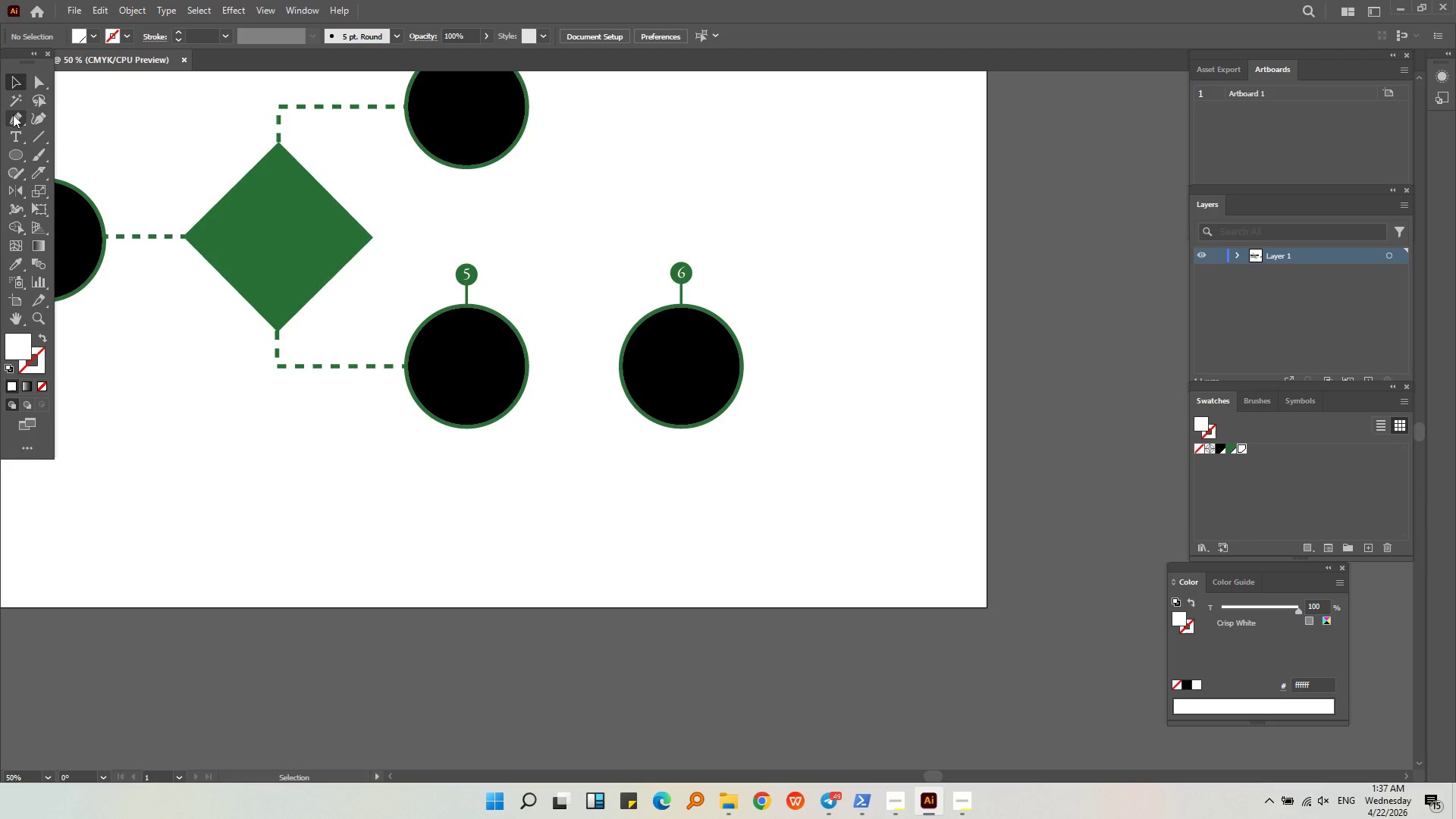 
left_click([14, 121])
 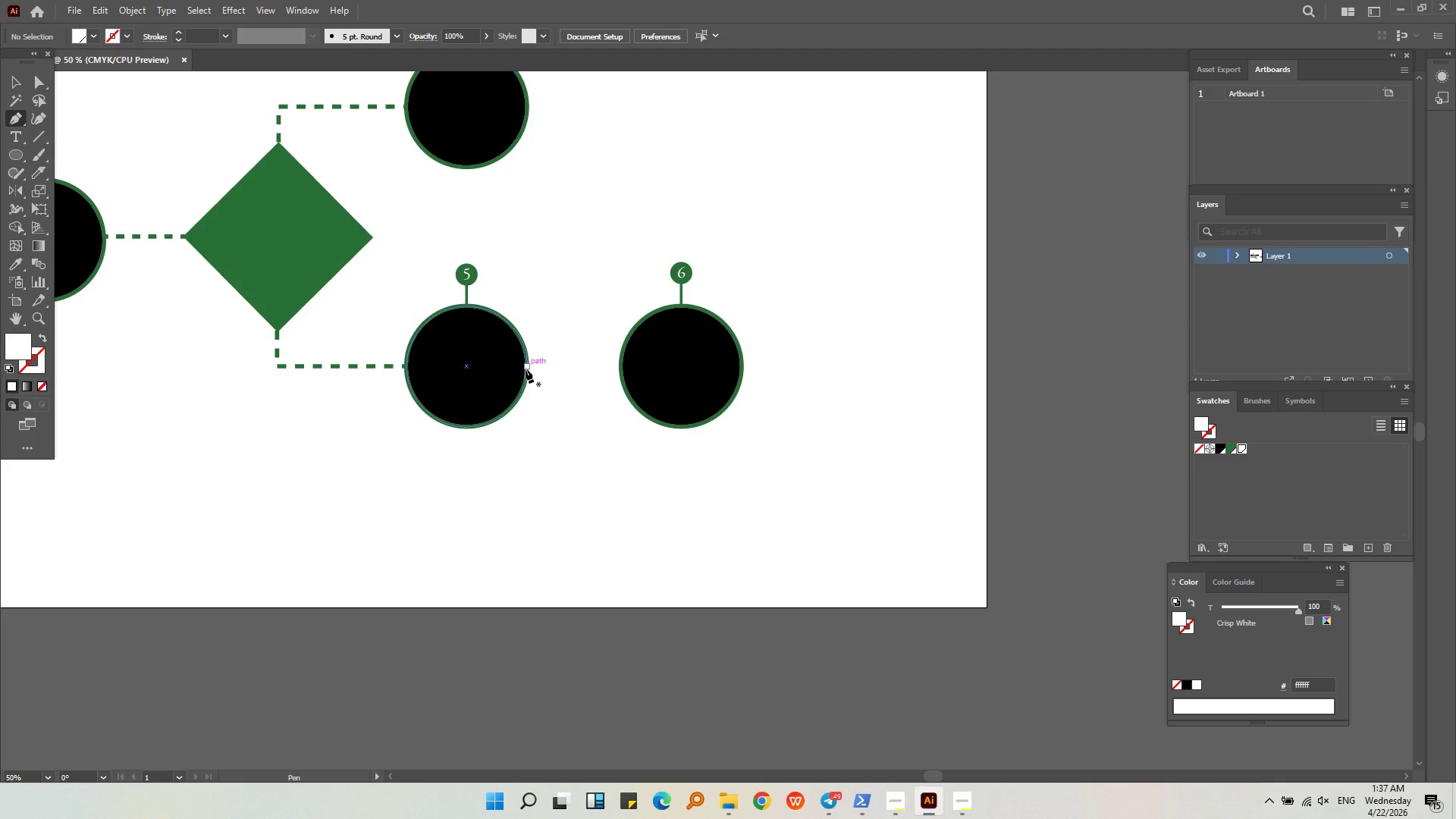 
left_click([526, 366])
 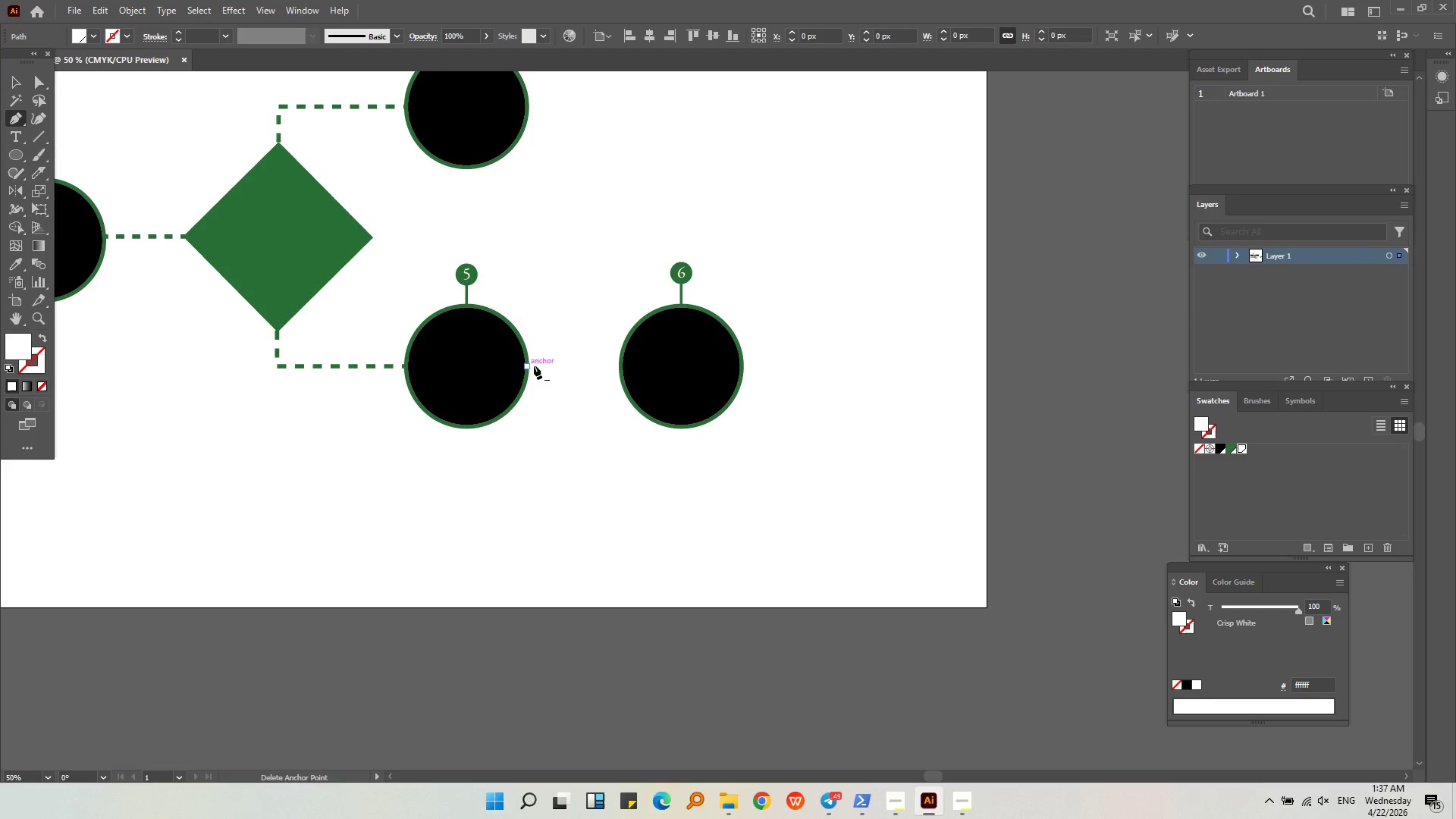 
hold_key(key=ShiftLeft, duration=0.97)
left_click([620, 365])
 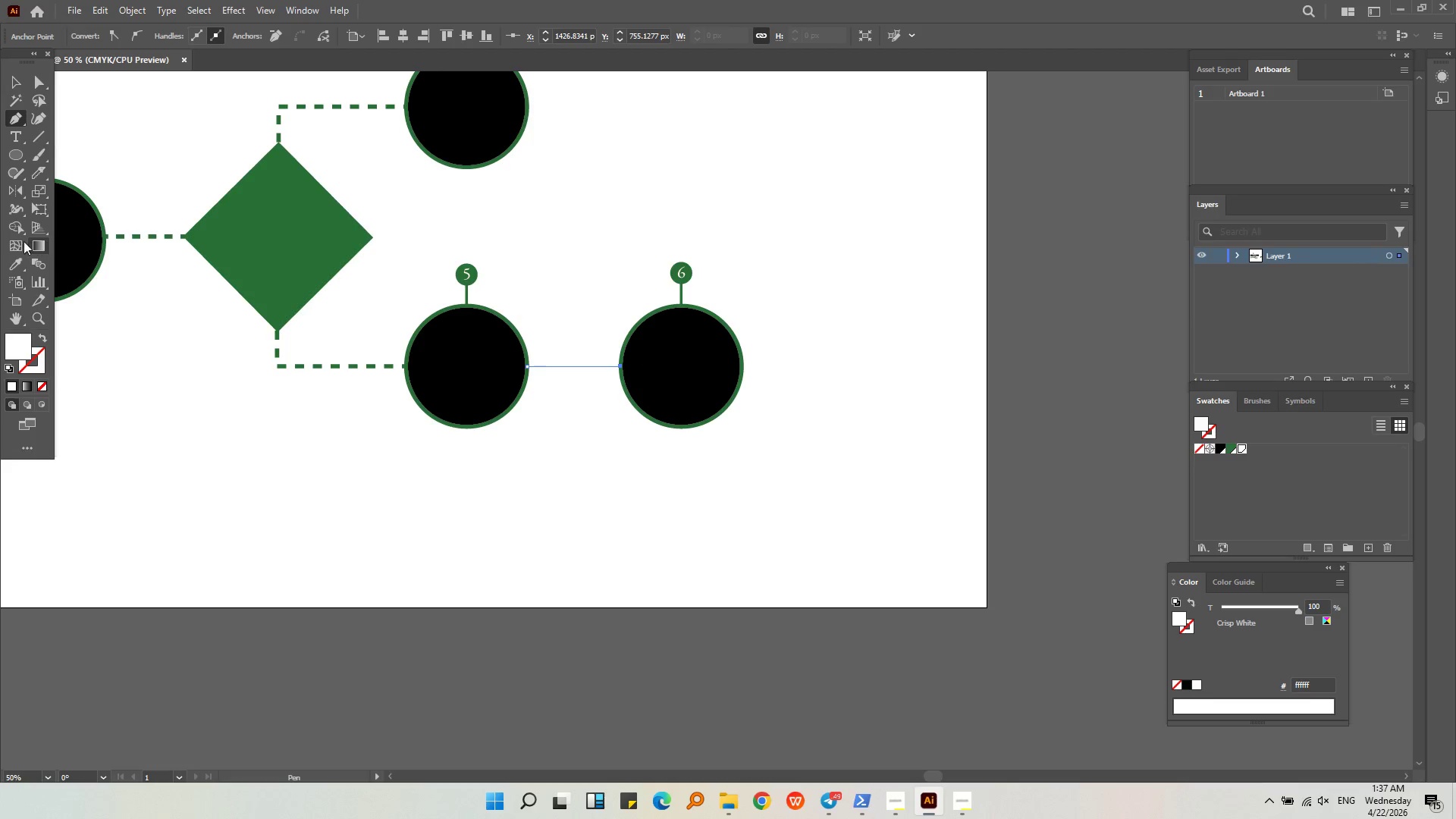 
left_click([18, 259])
 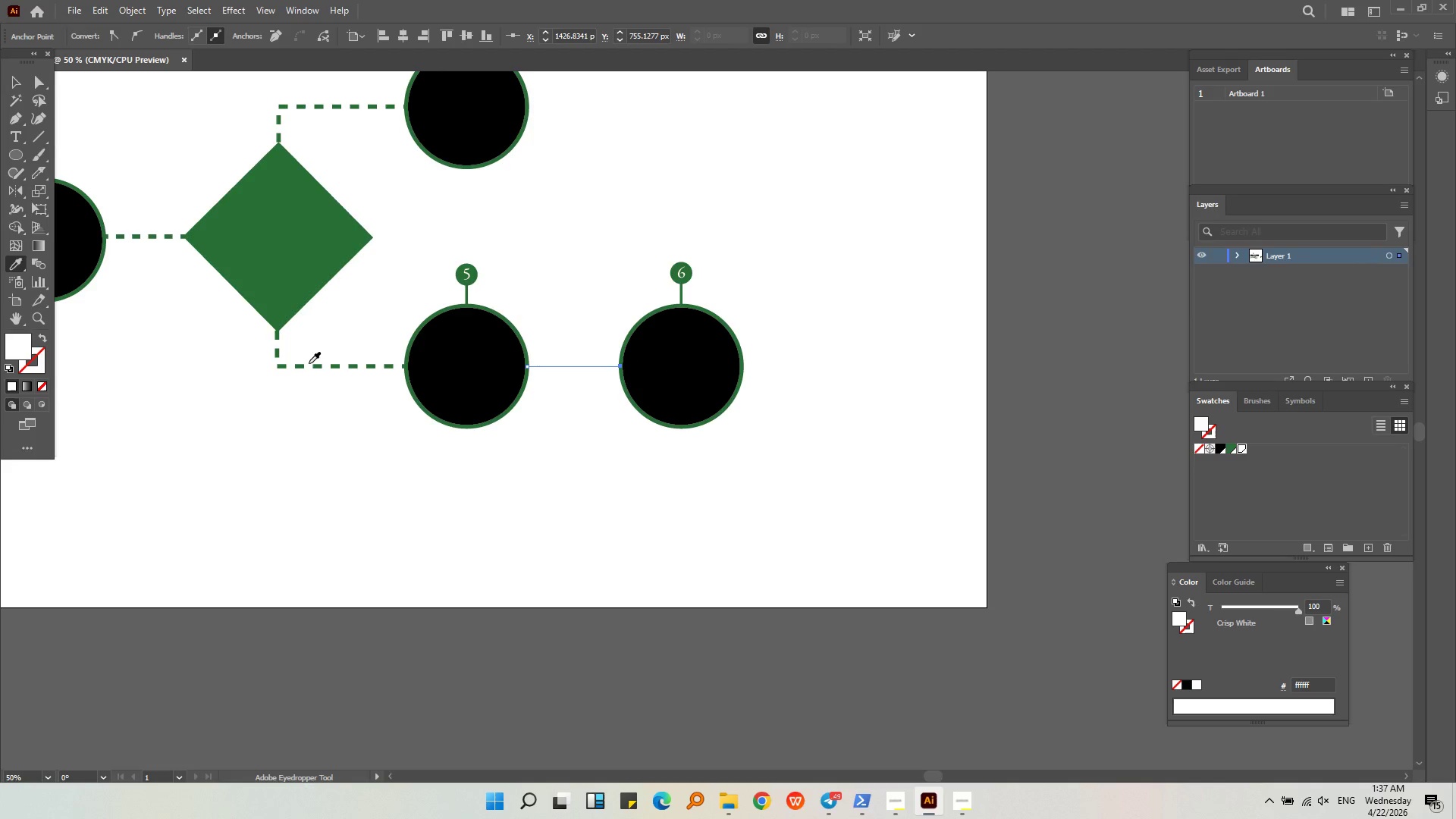 
left_click([309, 363])
 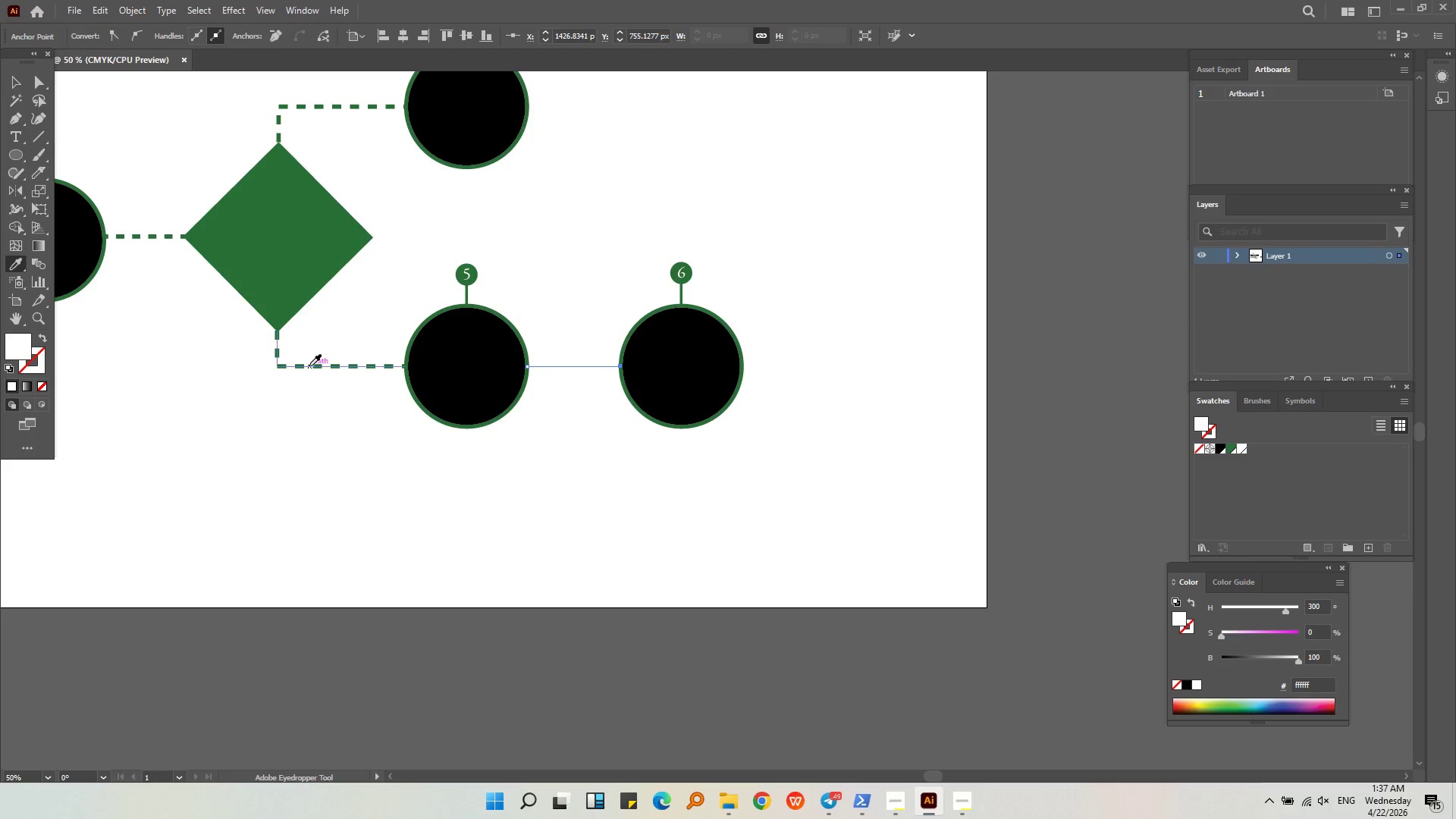 
left_click([309, 366])
 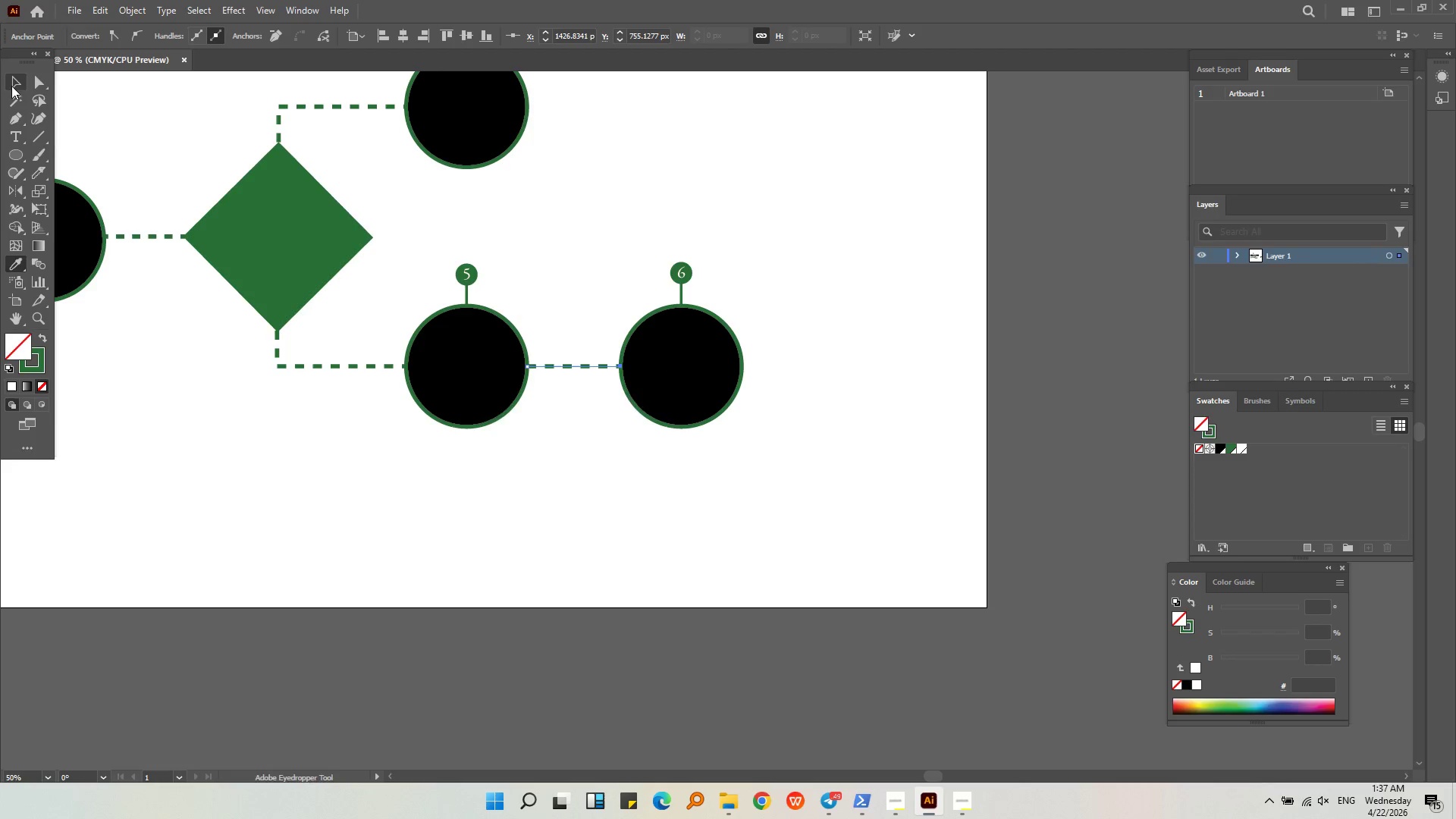 
double_click([254, 453])
 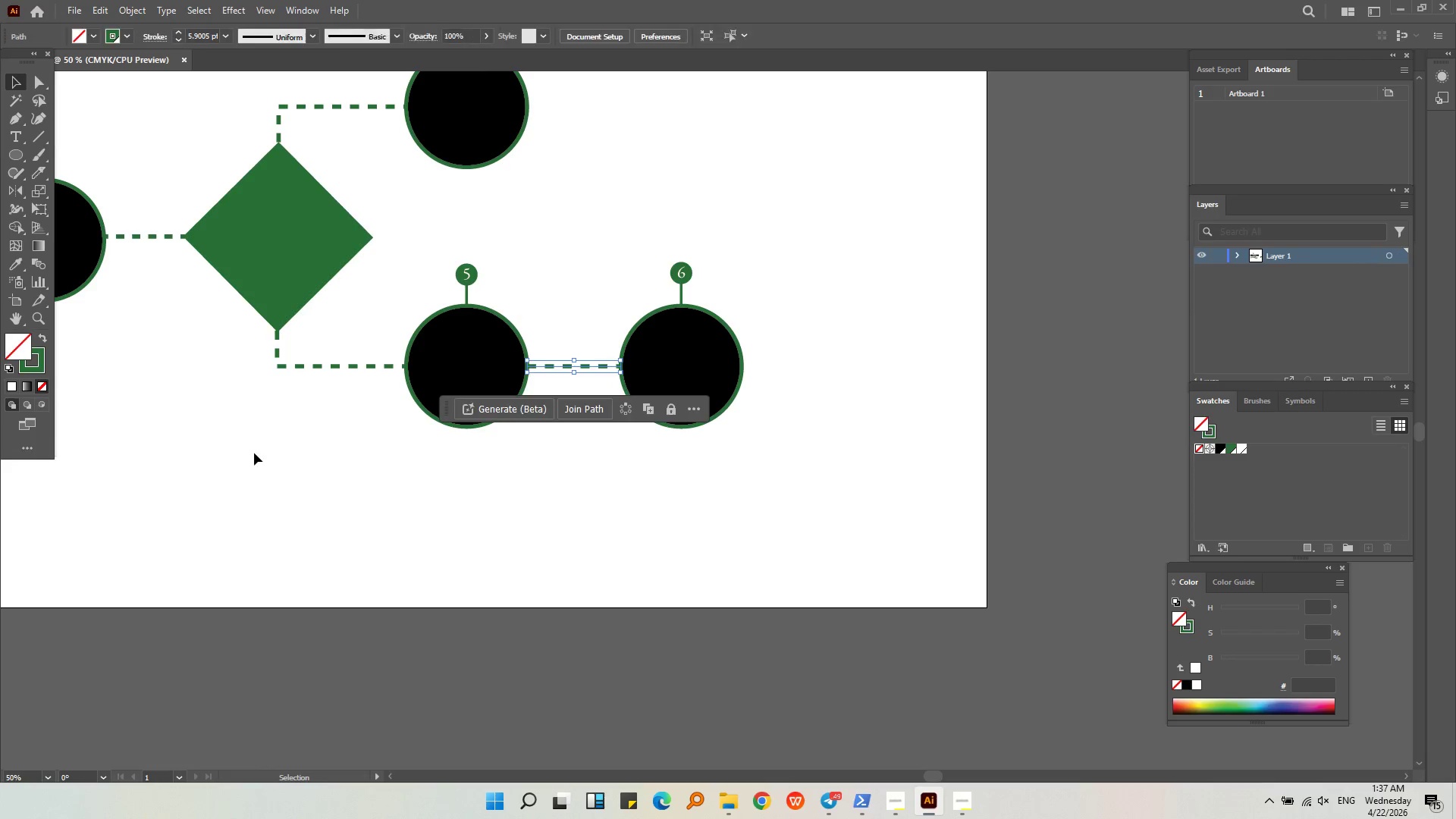 
key(Alt+AltLeft)
 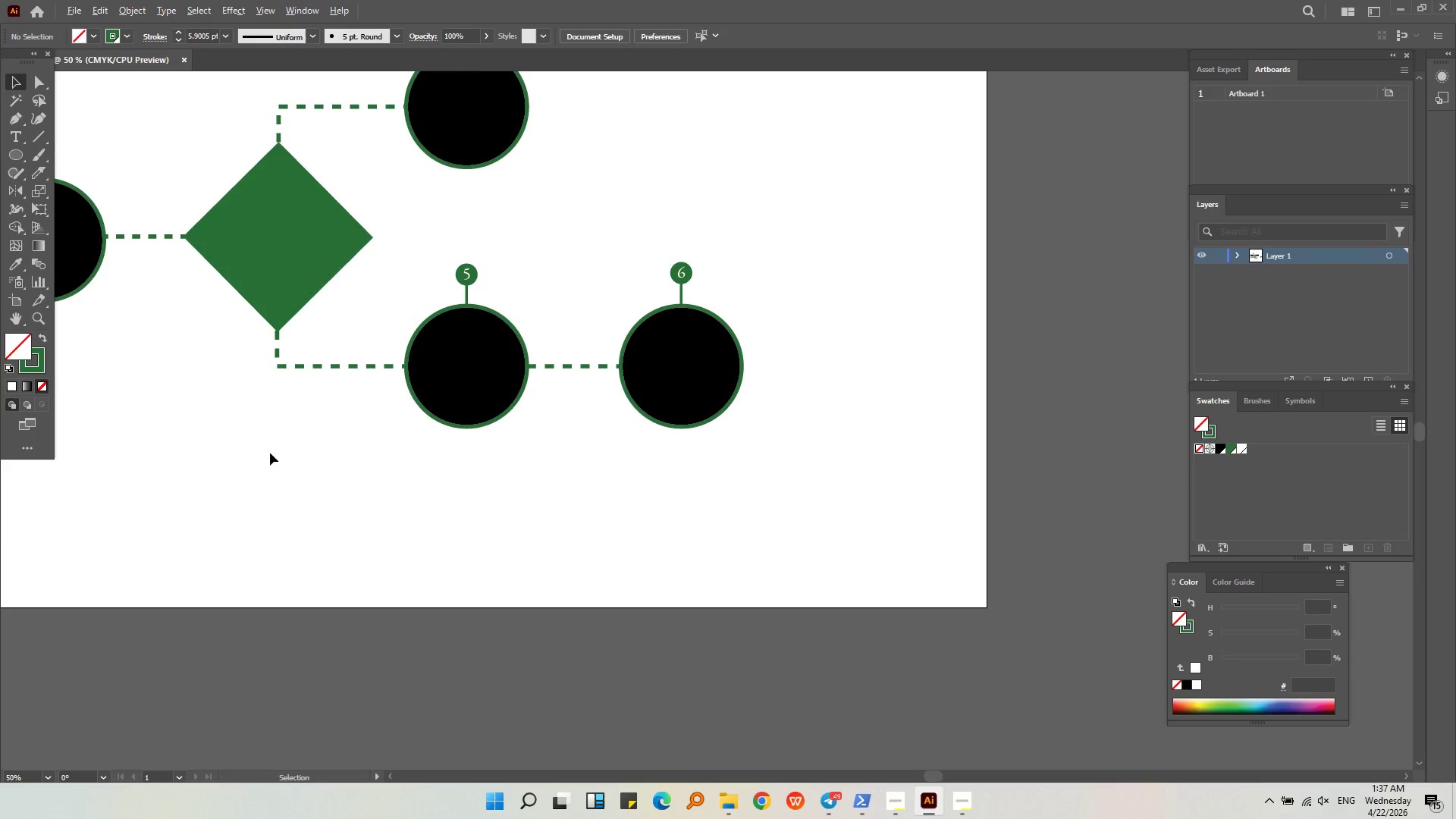 
scroll: coordinate [293, 451], scroll_direction: down, amount: 2.0
 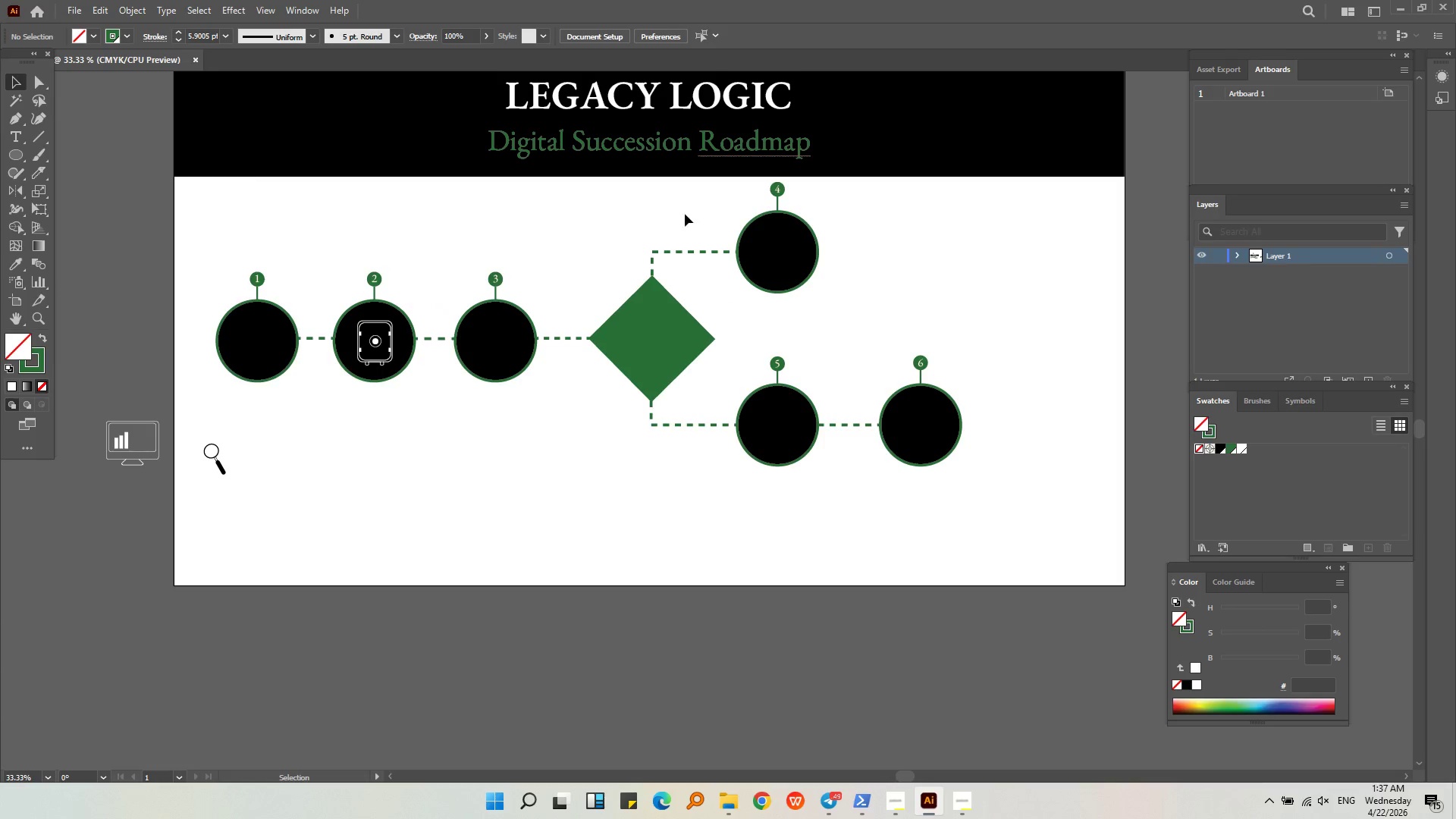 
left_click([786, 360])
 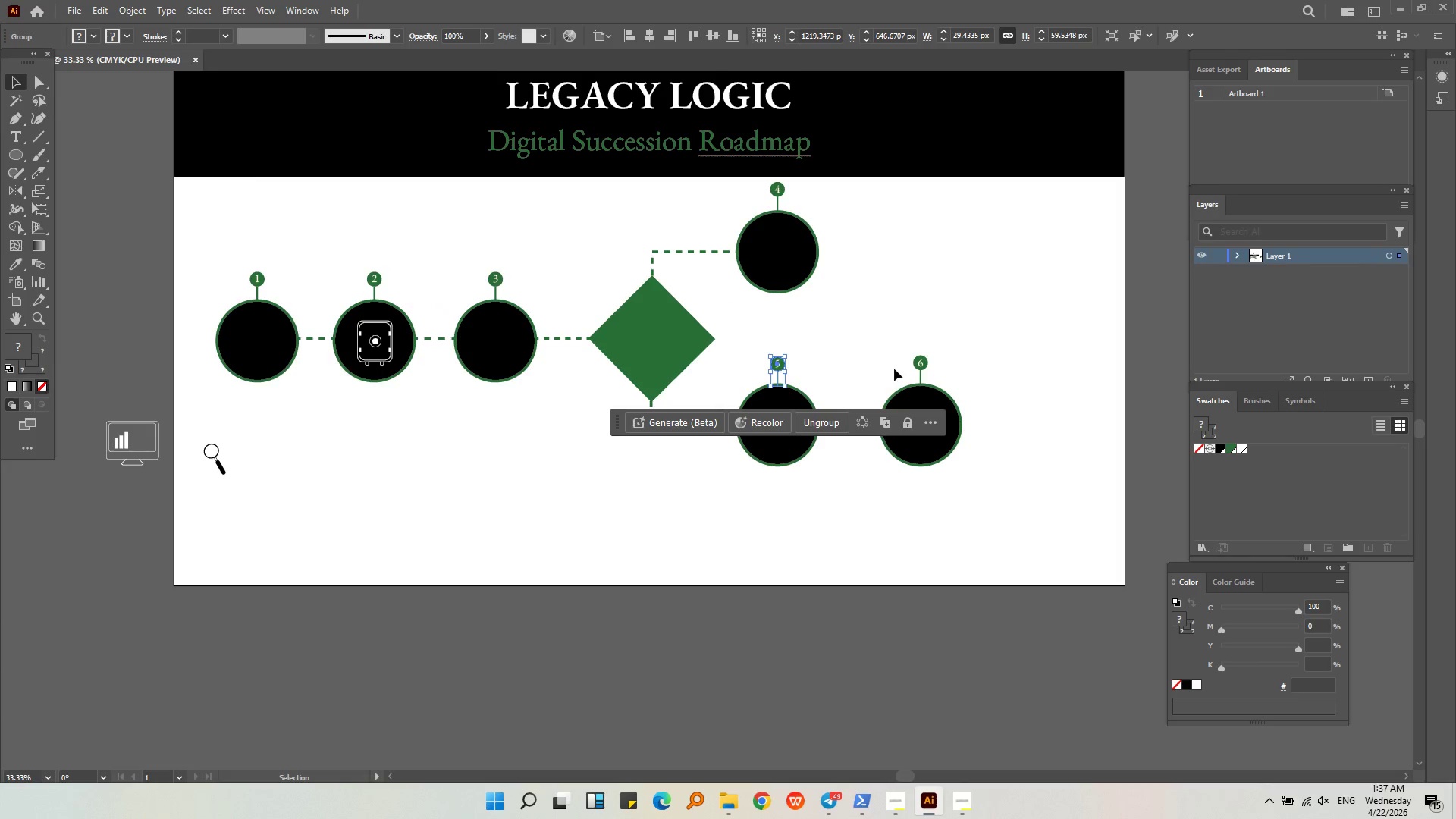 
key(Shift+ShiftLeft)
 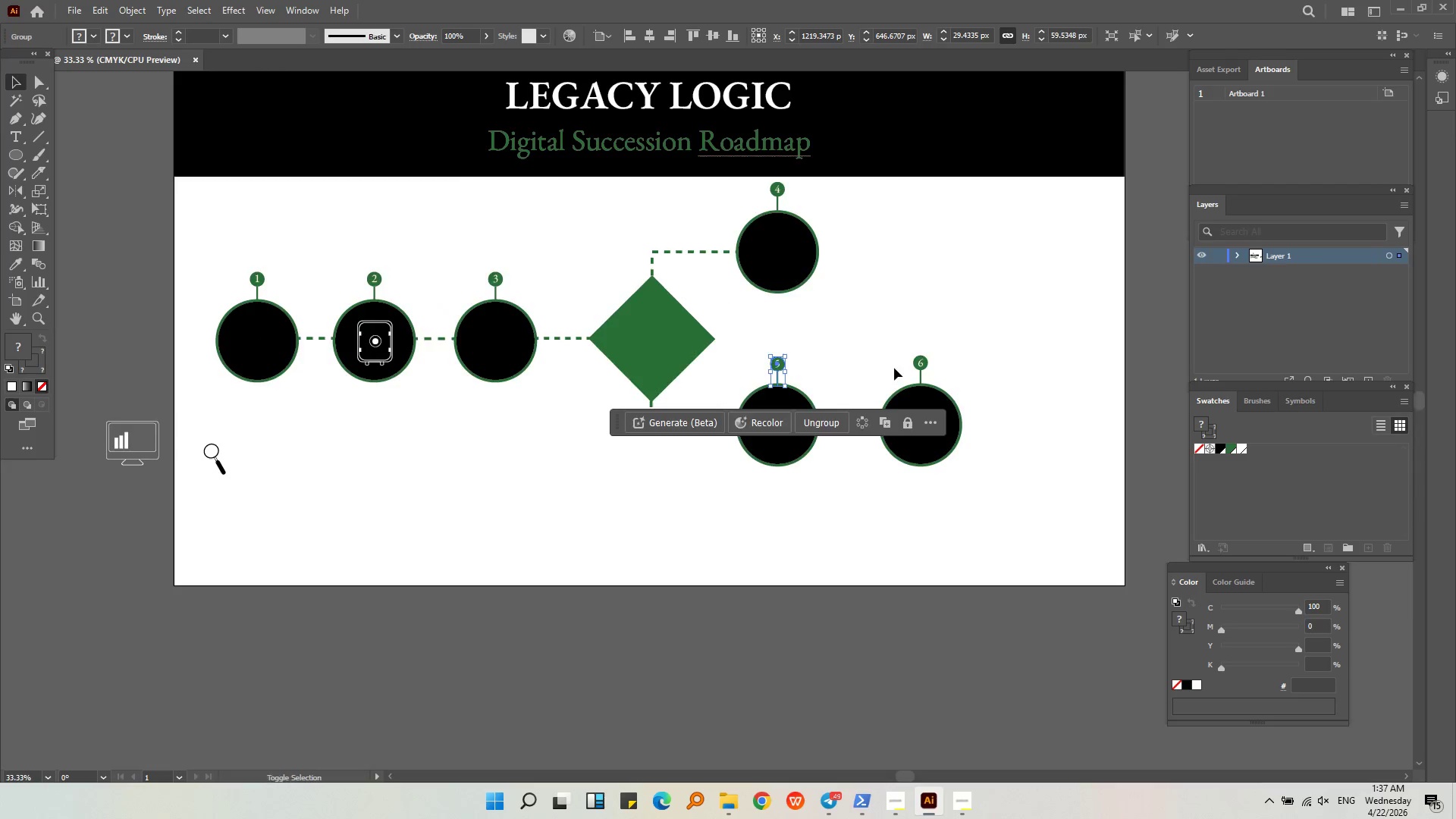 
scroll: coordinate [894, 368], scroll_direction: up, amount: 1.0
 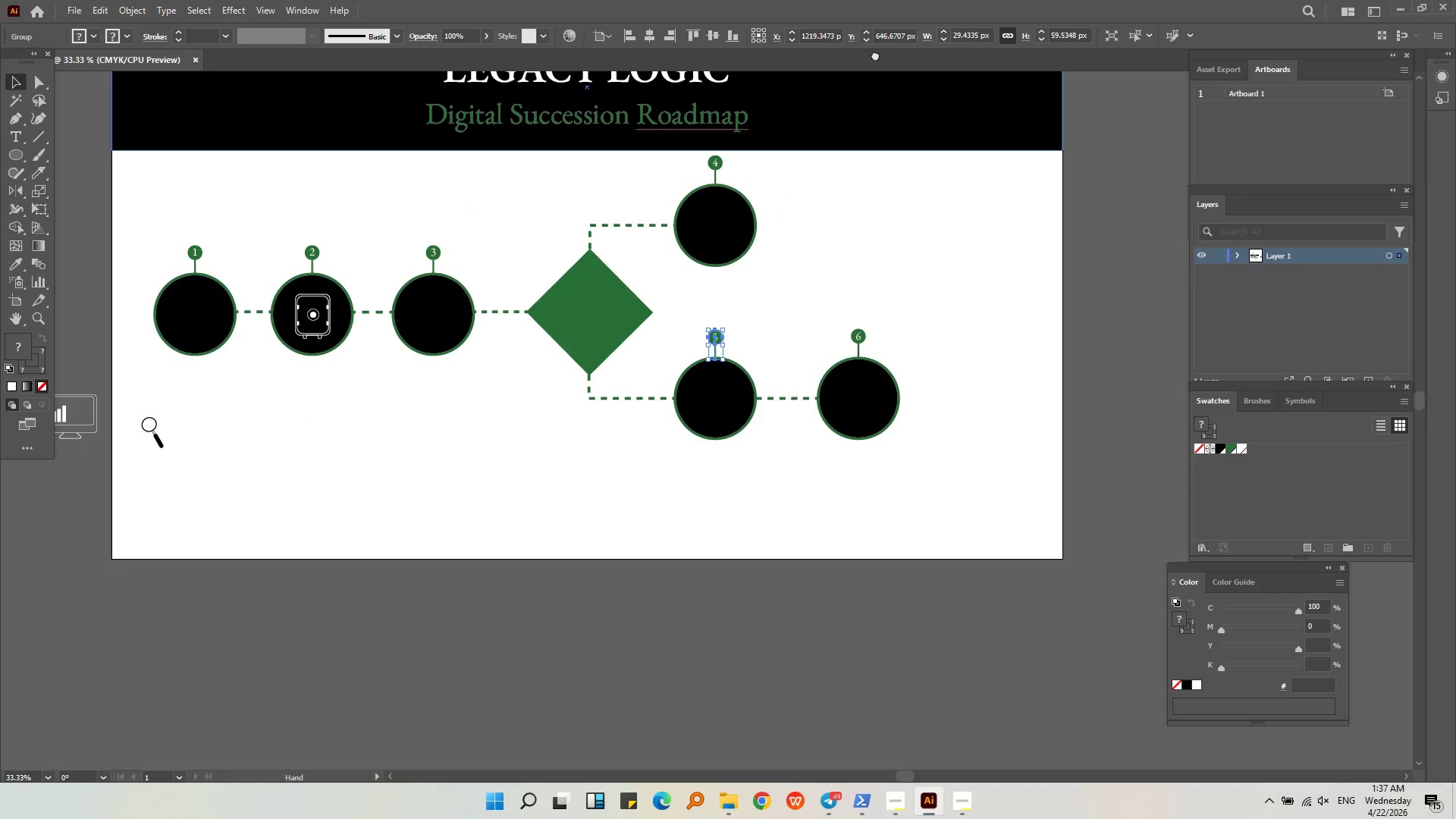 
left_click([1060, 311])
 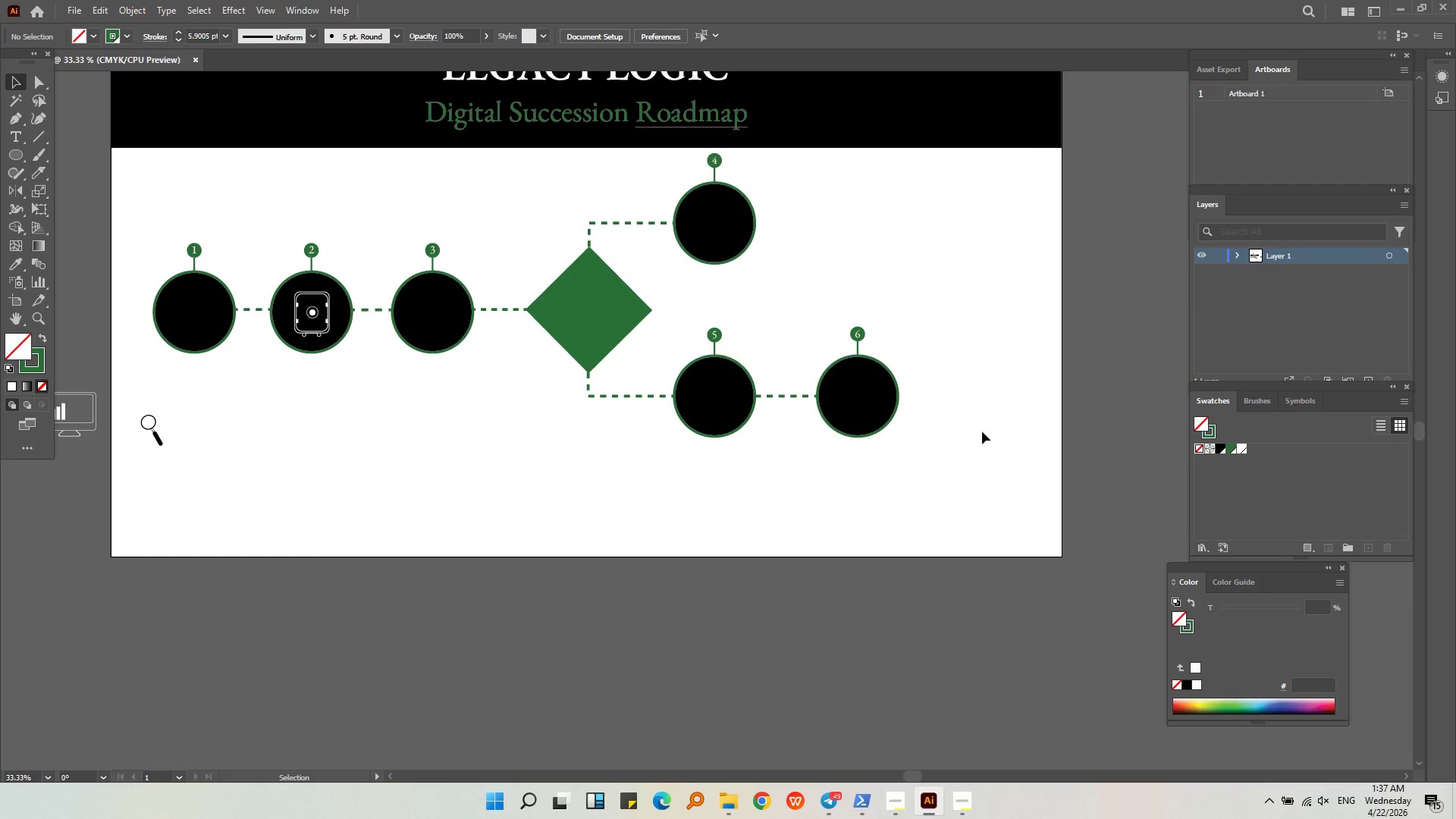 
key(Alt+AltLeft)
 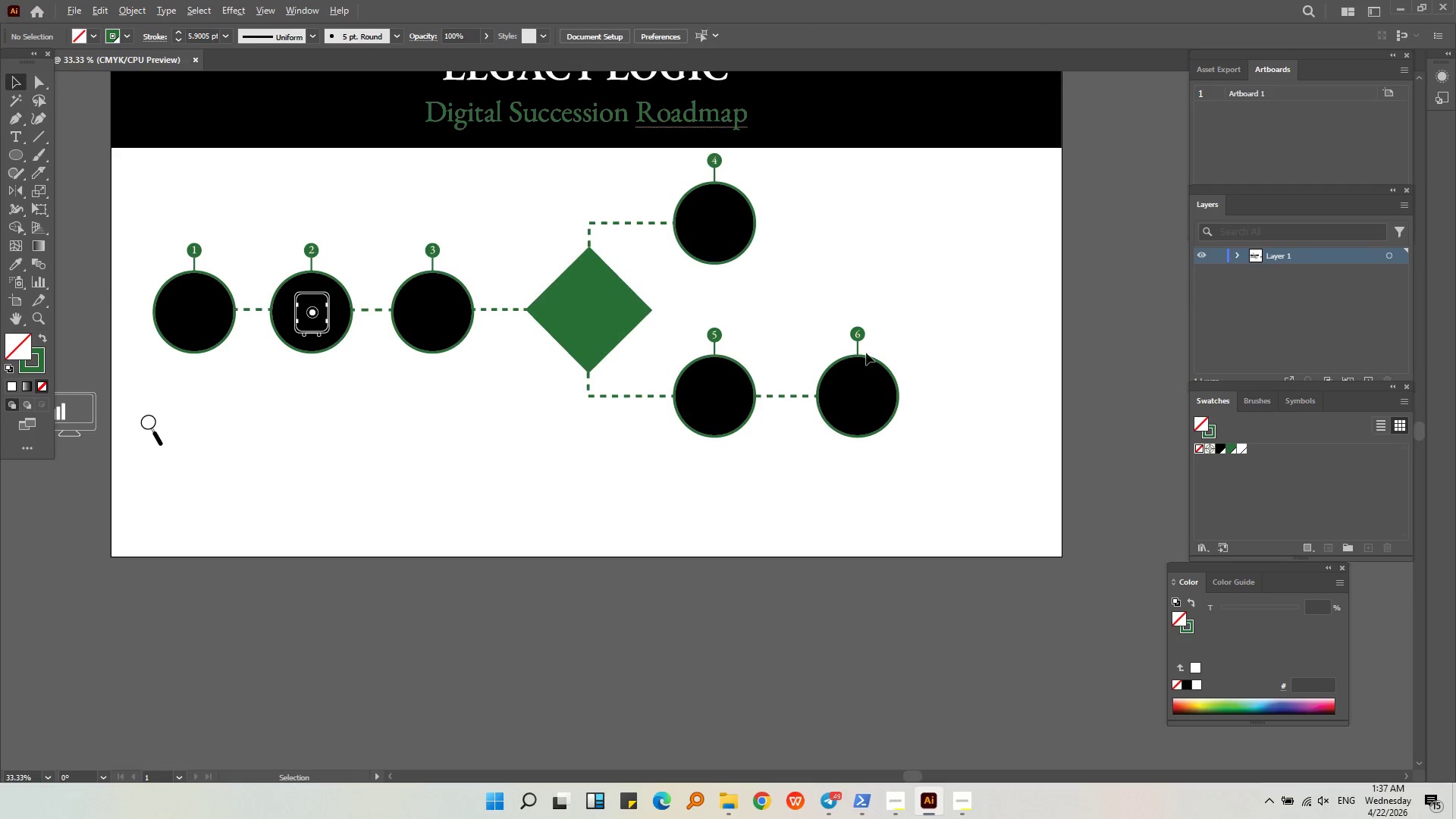 
left_click_drag(start_coordinate=[904, 334], to_coordinate=[539, 286])
 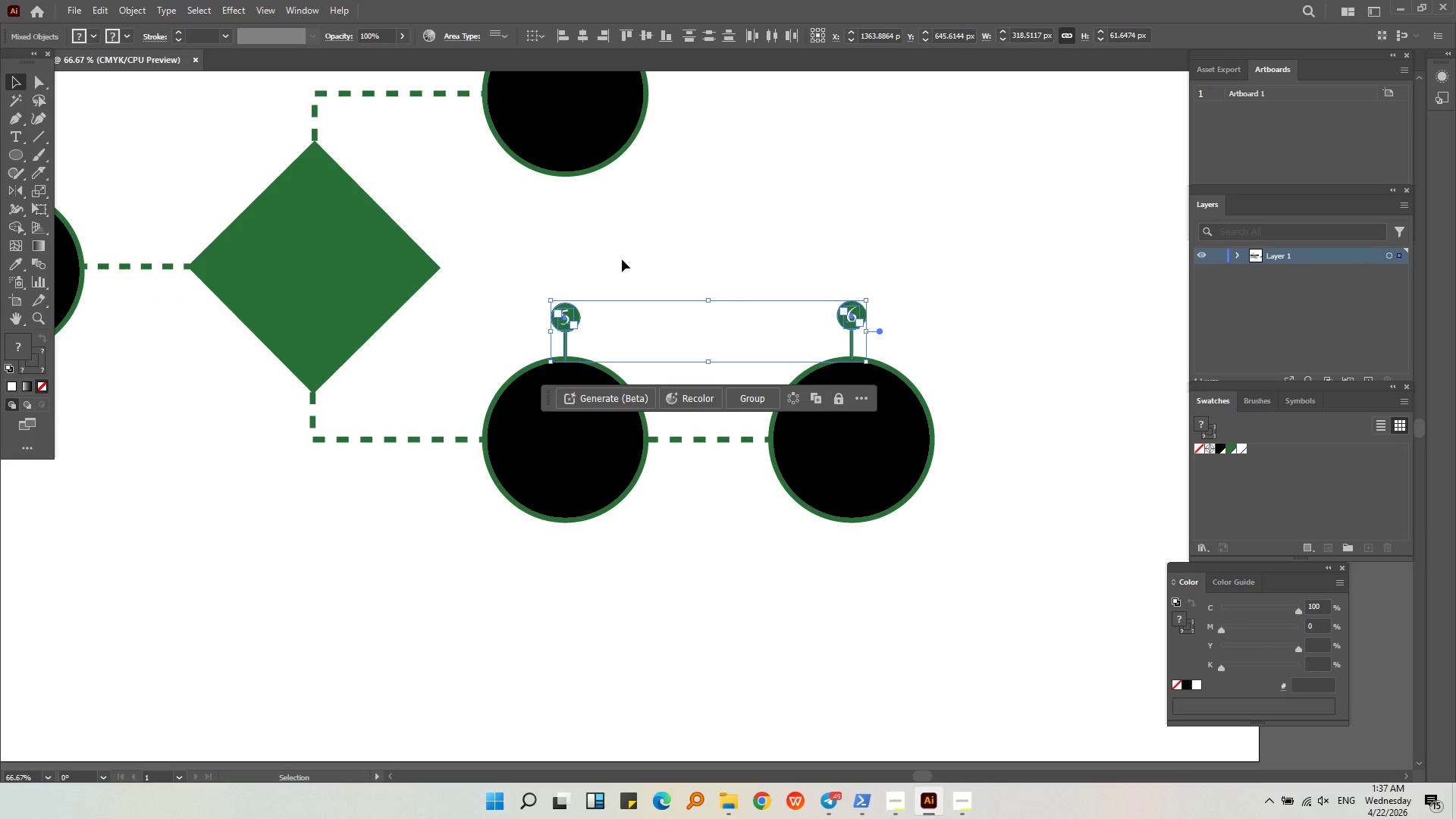 
scroll: coordinate [863, 352], scroll_direction: up, amount: 2.0
 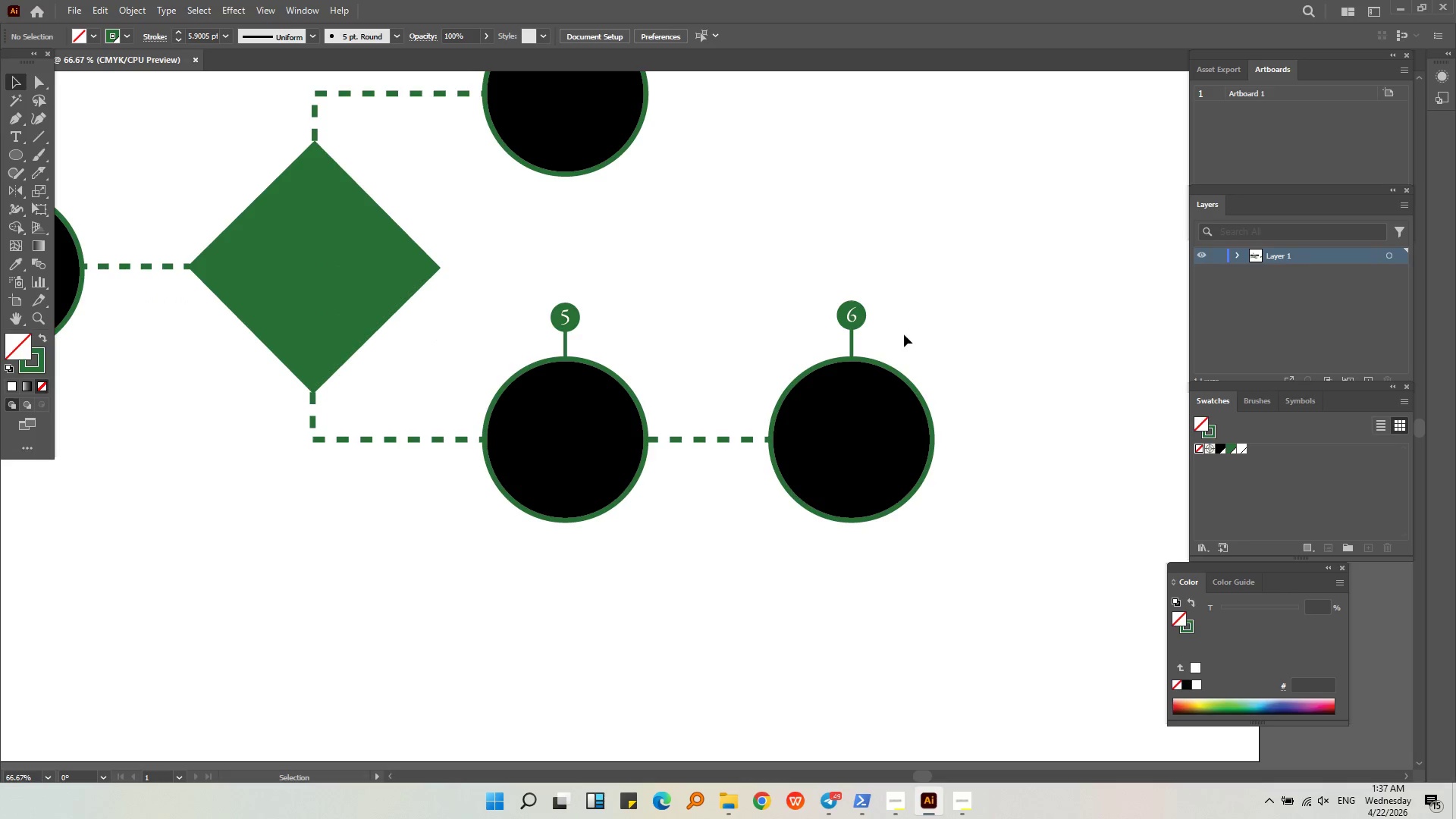 
left_click([622, 259])
 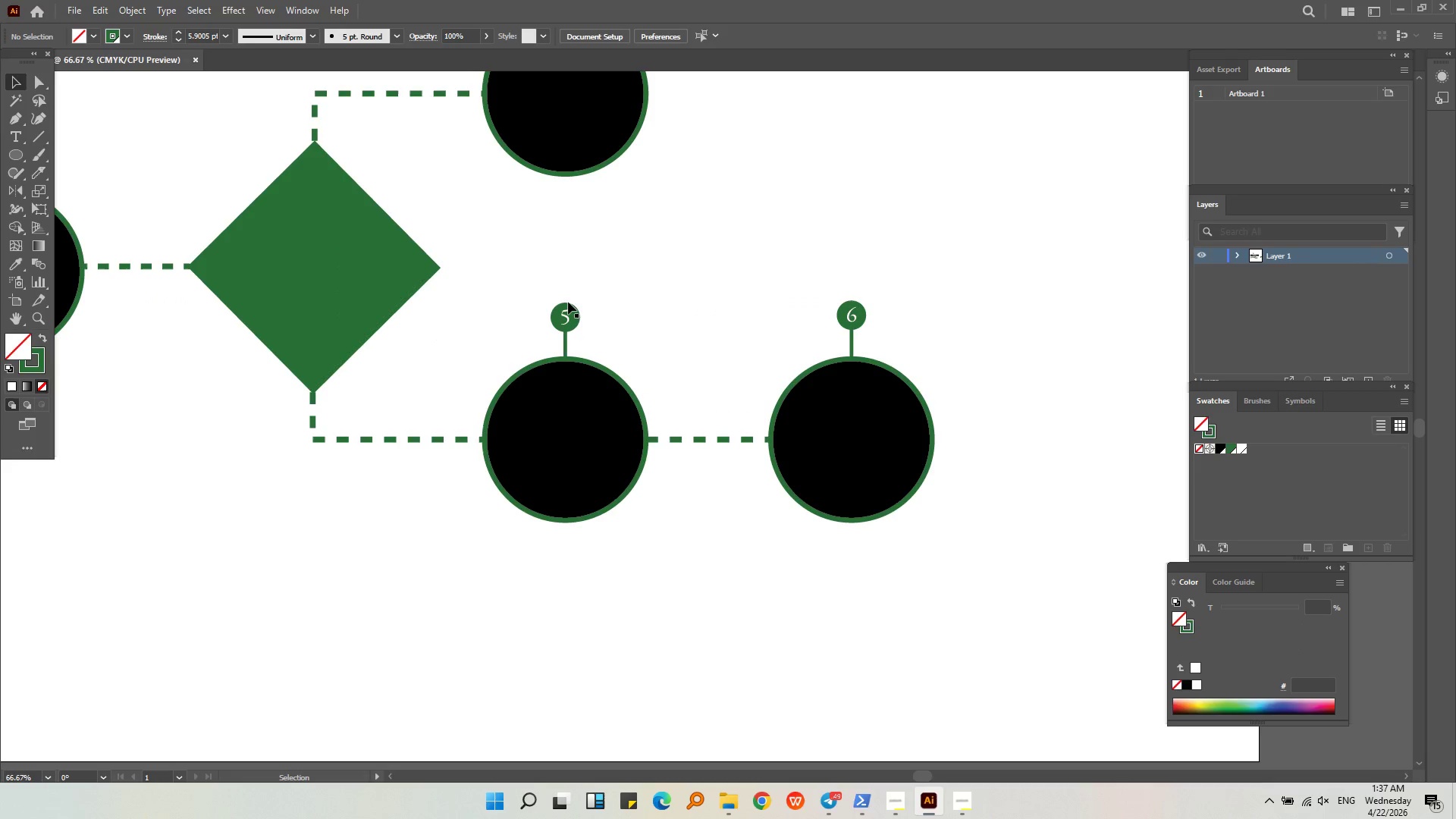 
left_click([568, 302])
 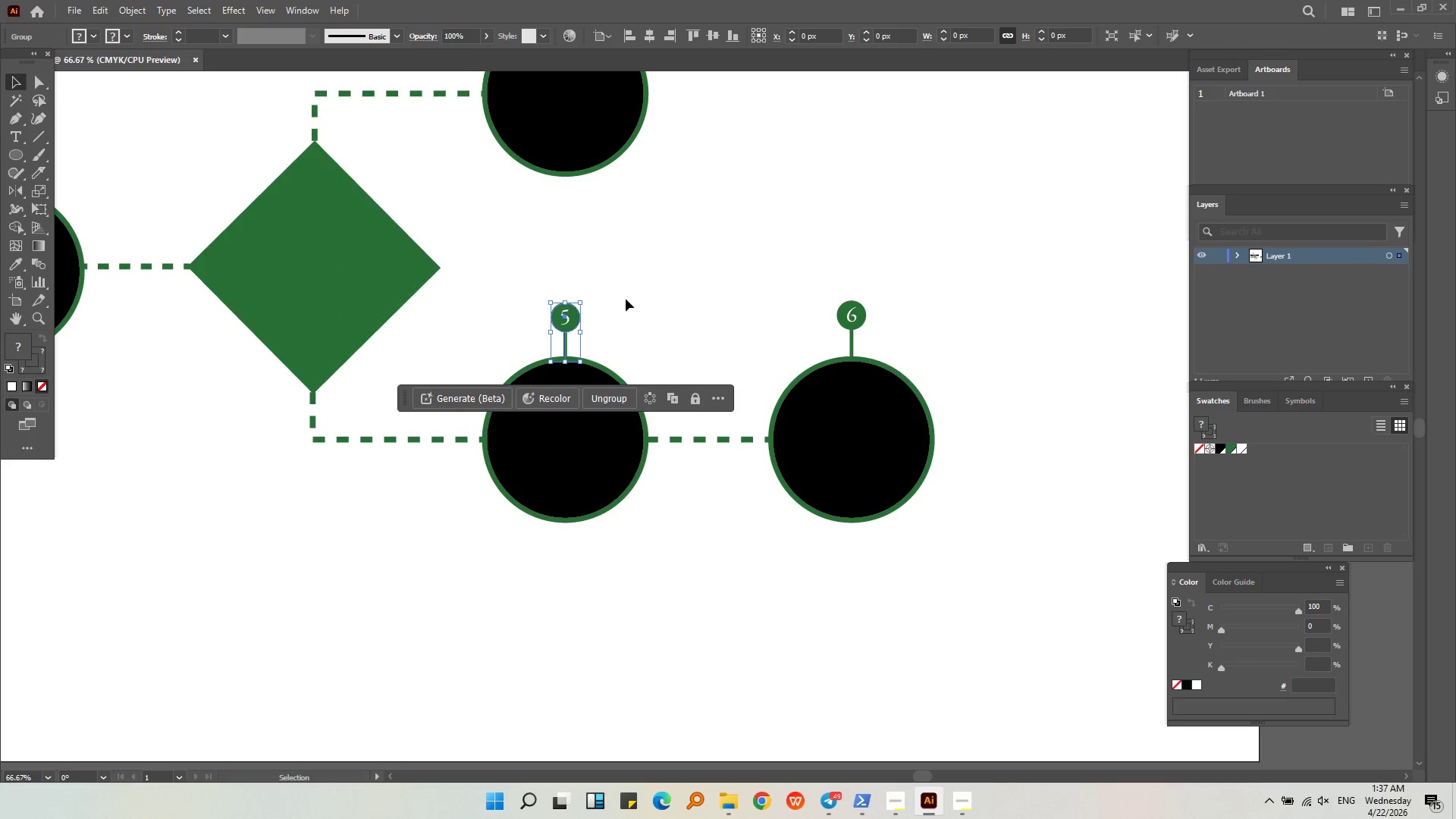 
hold_key(key=ShiftLeft, duration=0.97)
left_click([855, 300])
 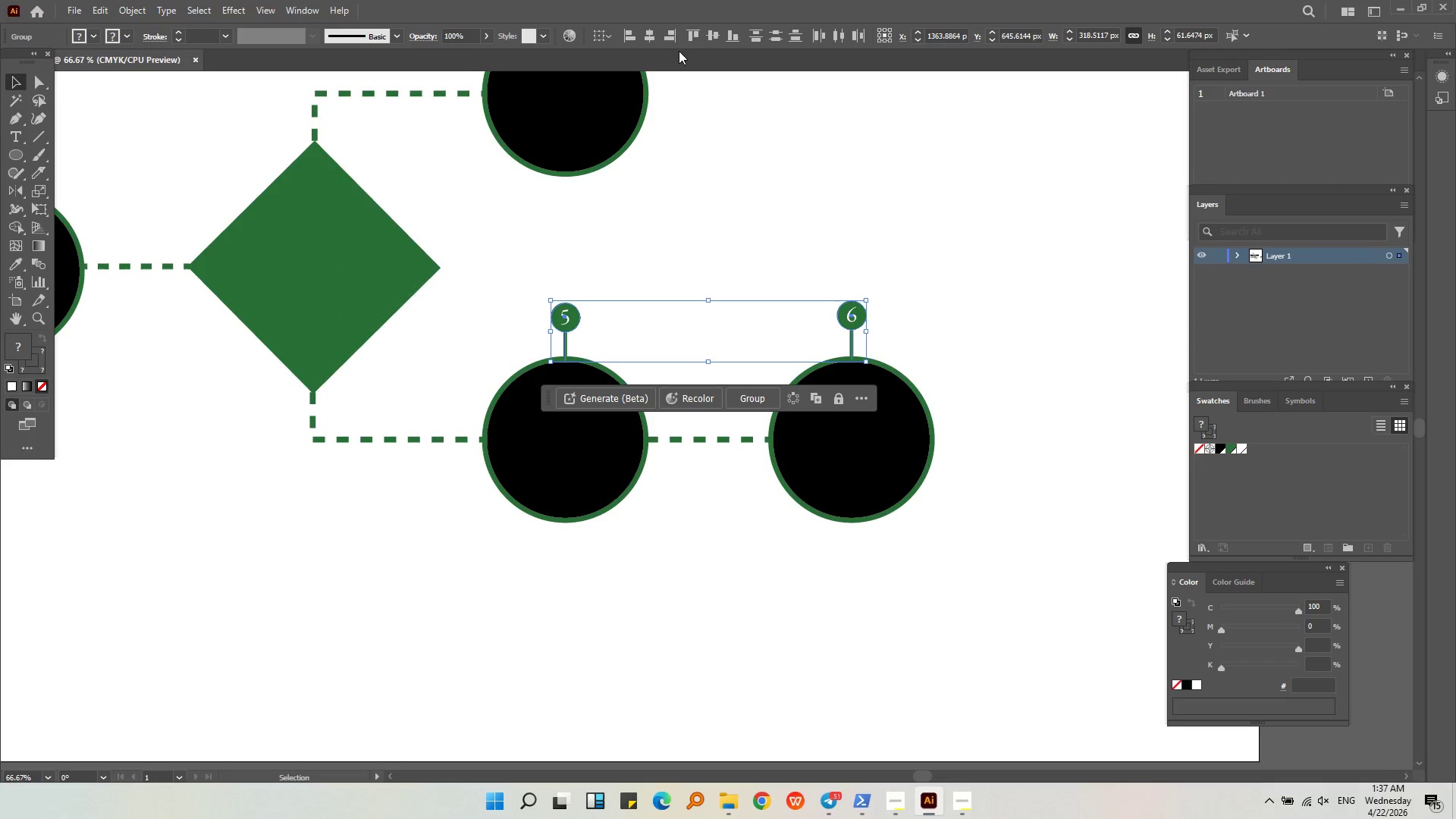 
left_click([695, 39])
 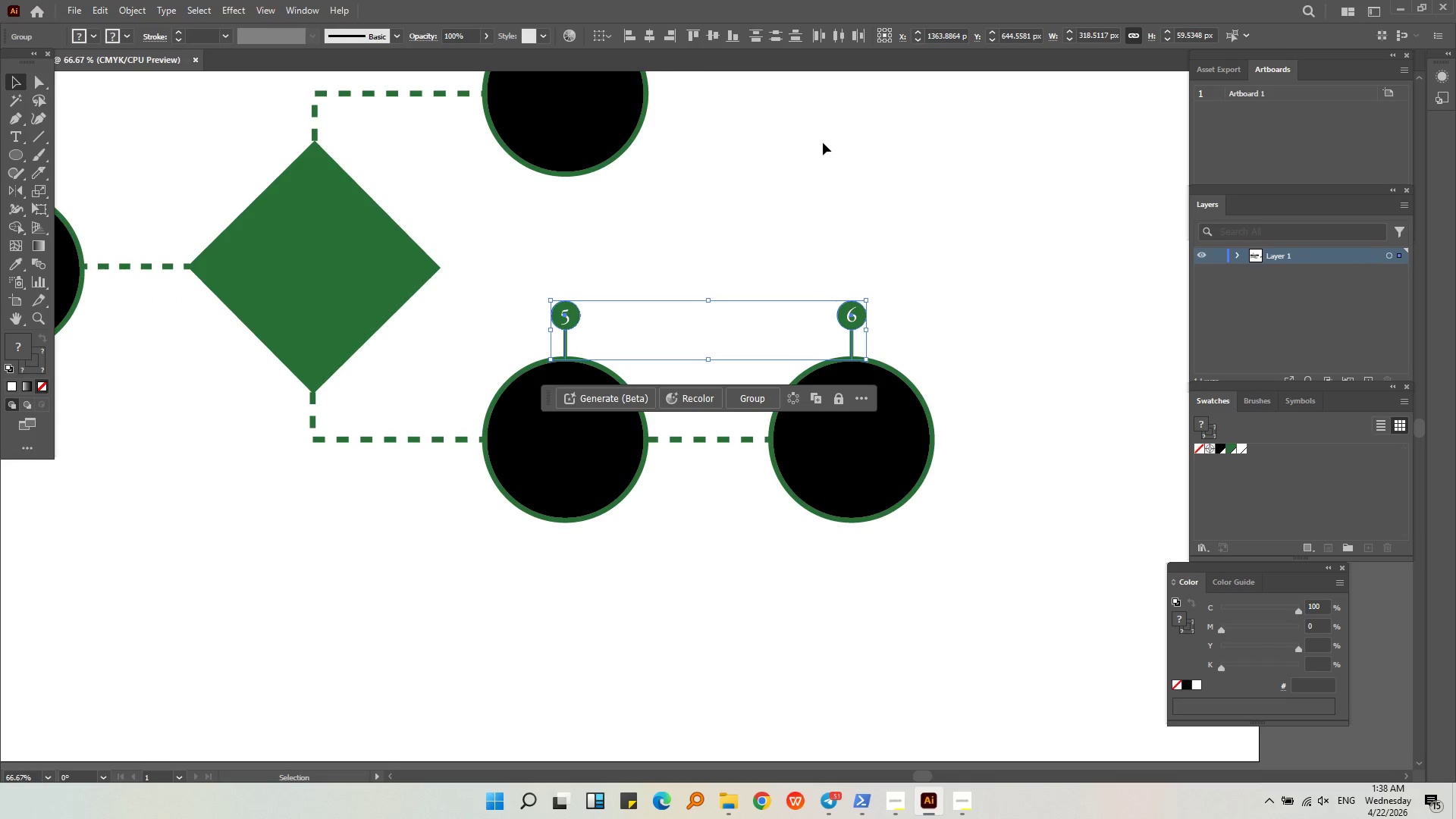 
left_click([806, 202])
 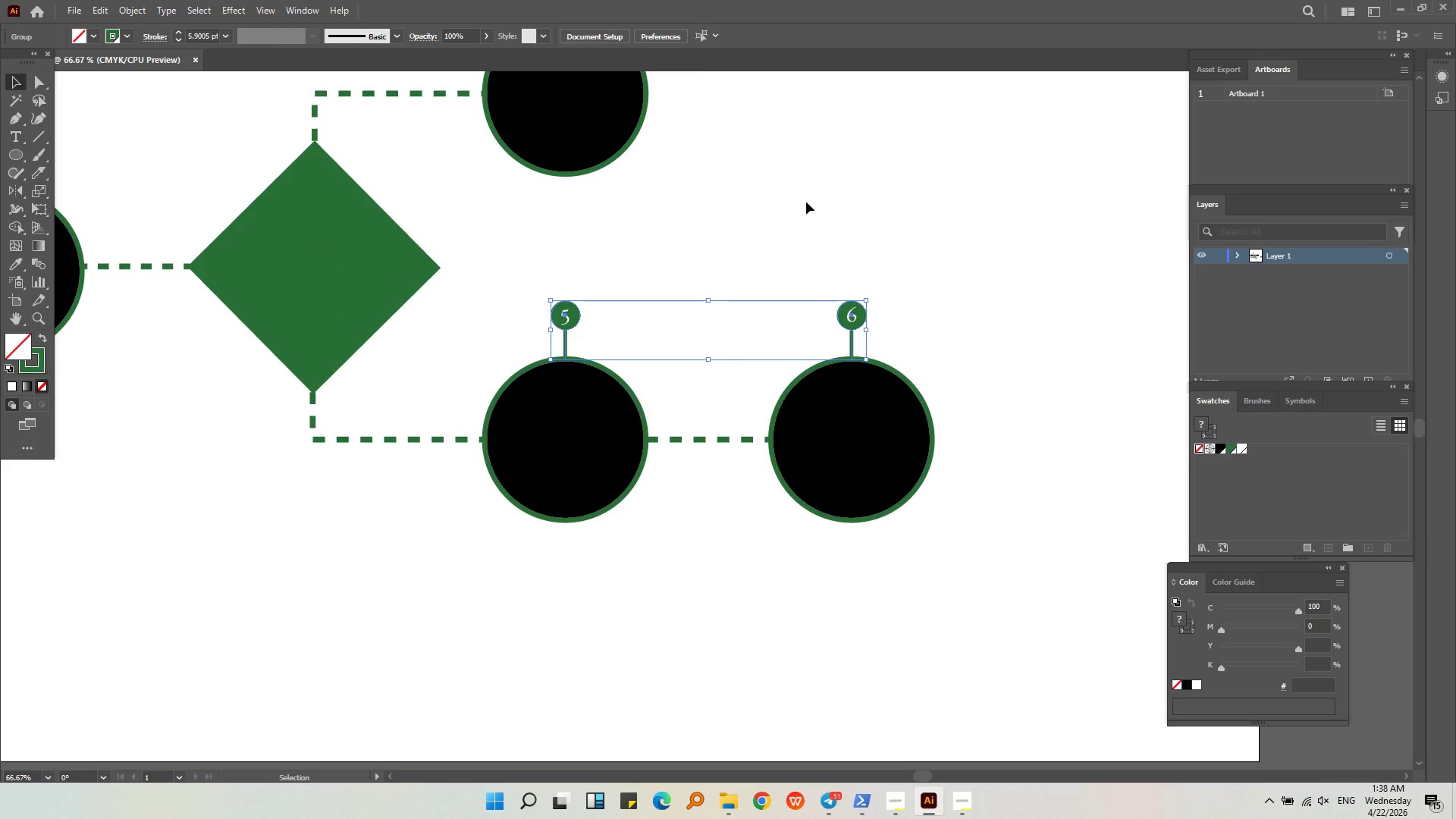 
key(Alt+AltLeft)
 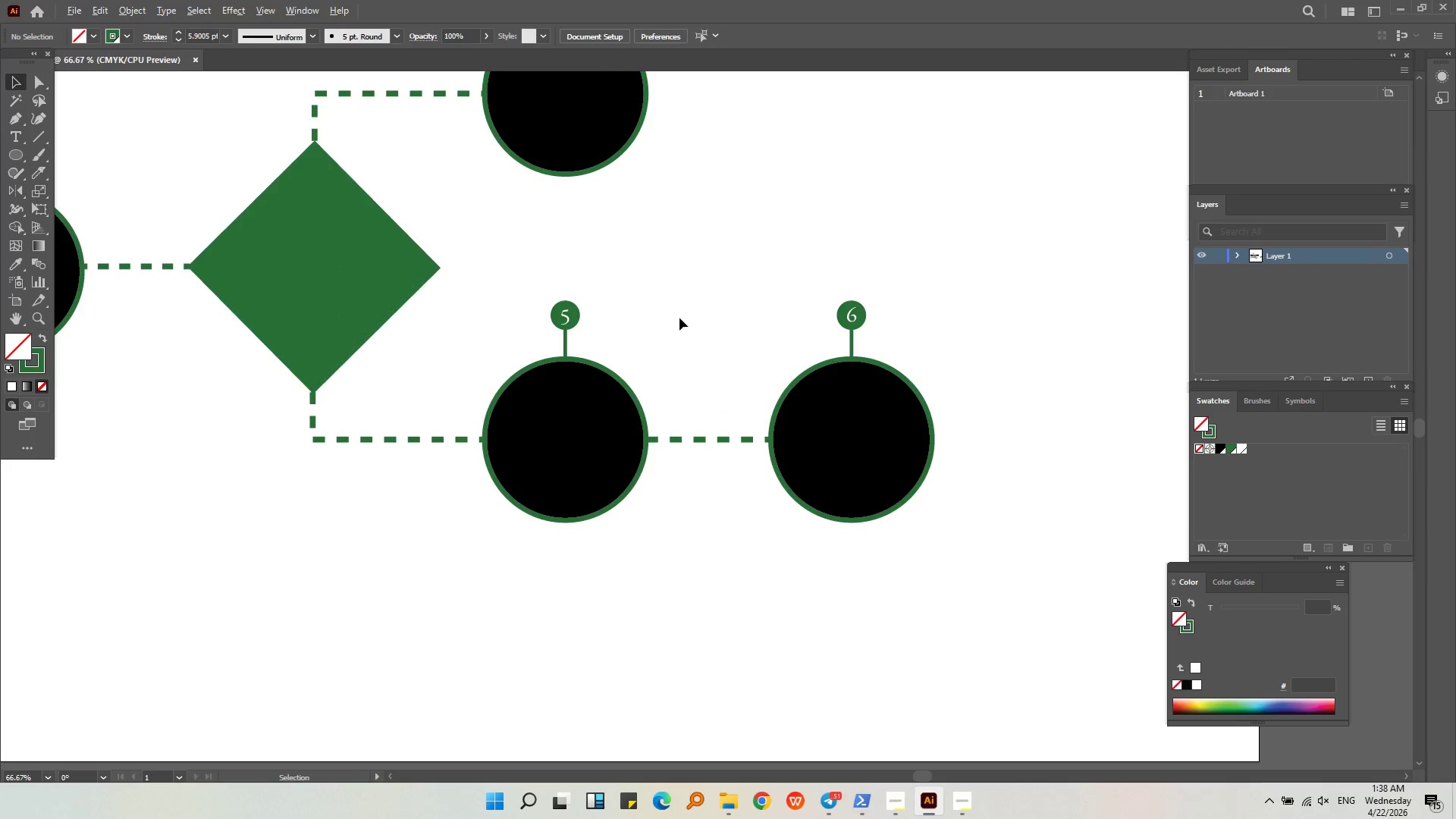 
scroll: coordinate [679, 315], scroll_direction: up, amount: 3.0
 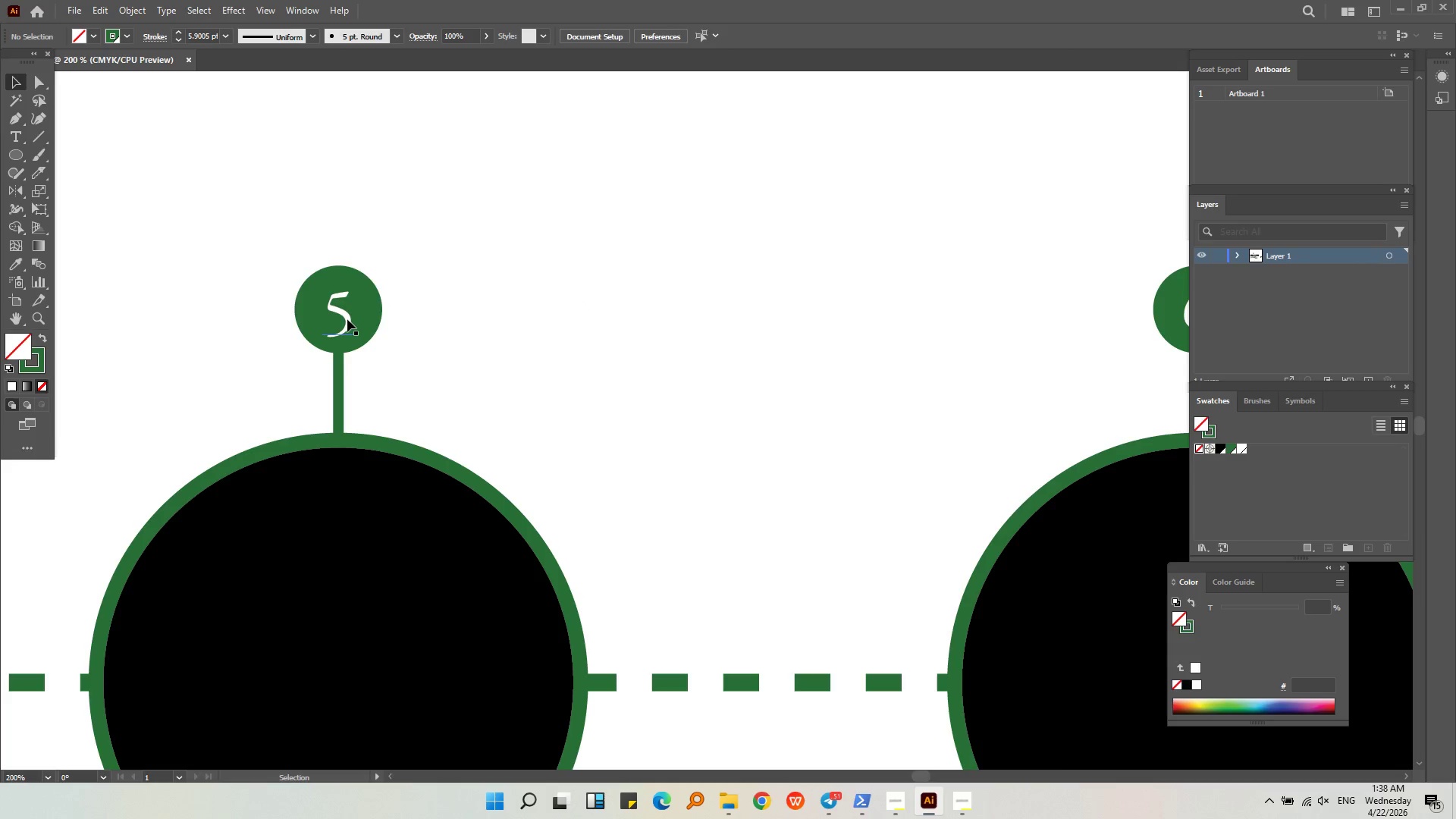 
left_click([347, 320])
 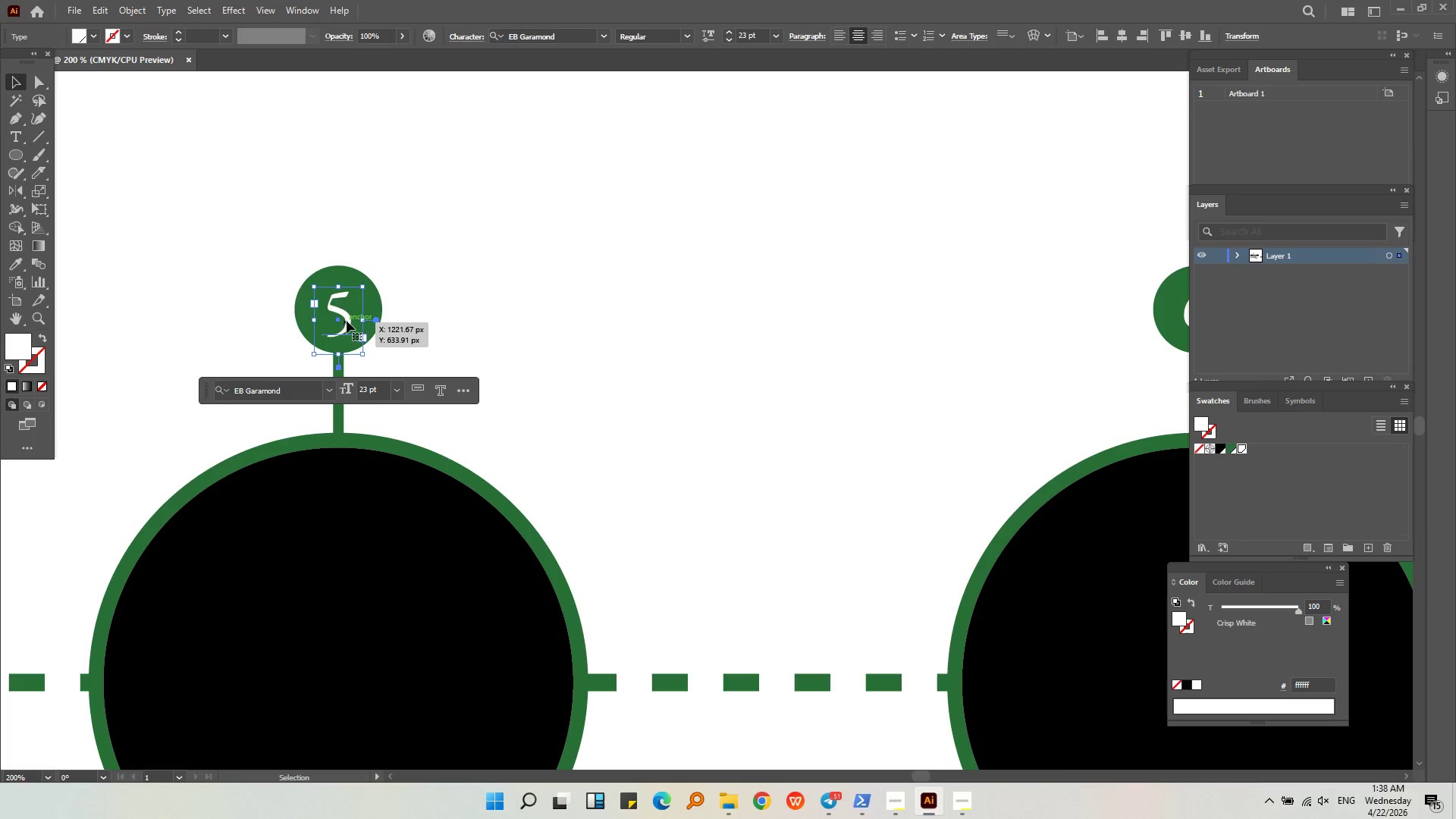 
left_click_drag(start_coordinate=[347, 322], to_coordinate=[347, 312])
 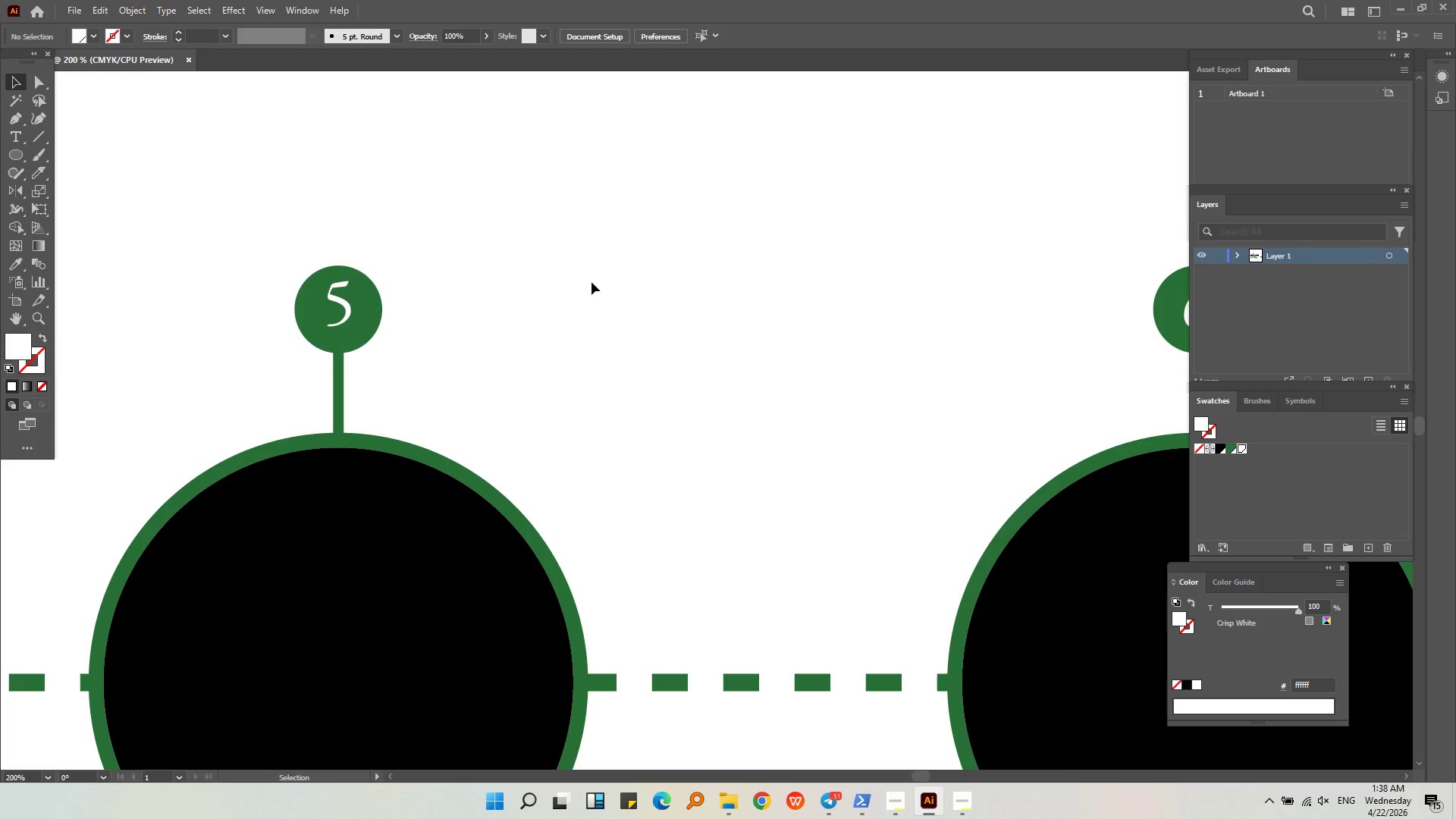 
hold_key(key=ShiftLeft, duration=0.66)
 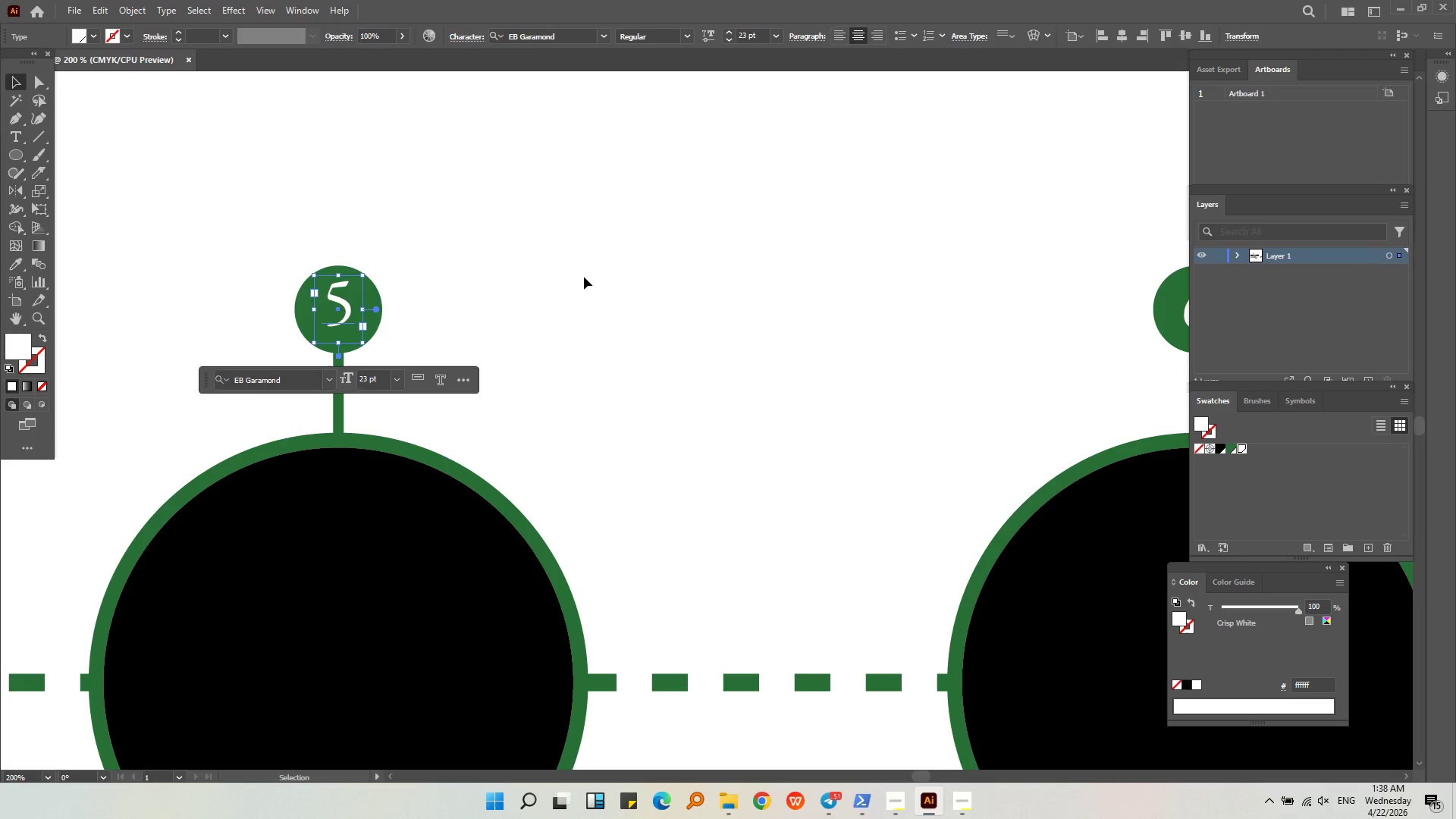 
left_click([584, 277])
 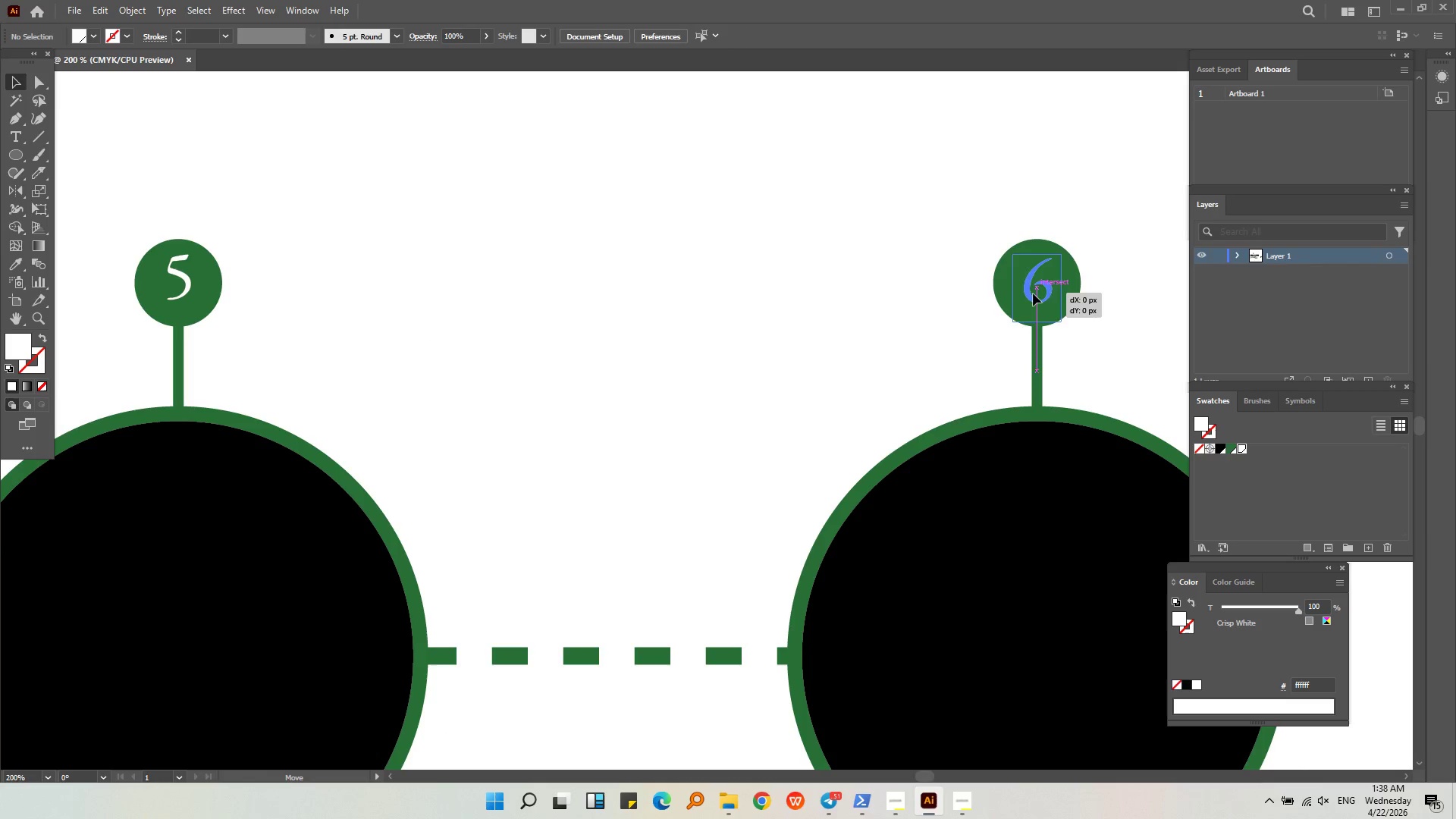 
left_click([704, 253])
 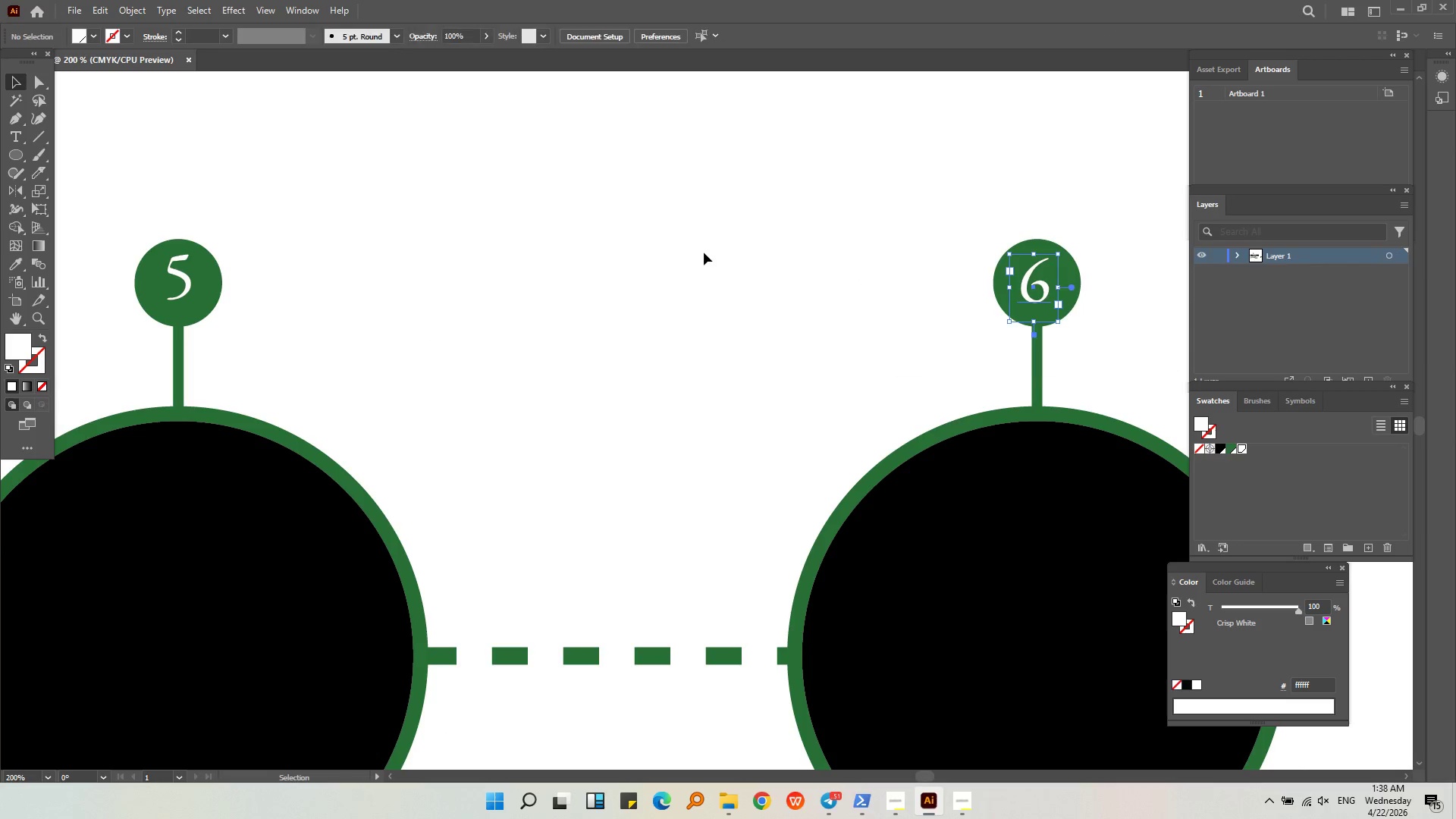 
key(Alt+AltLeft)
 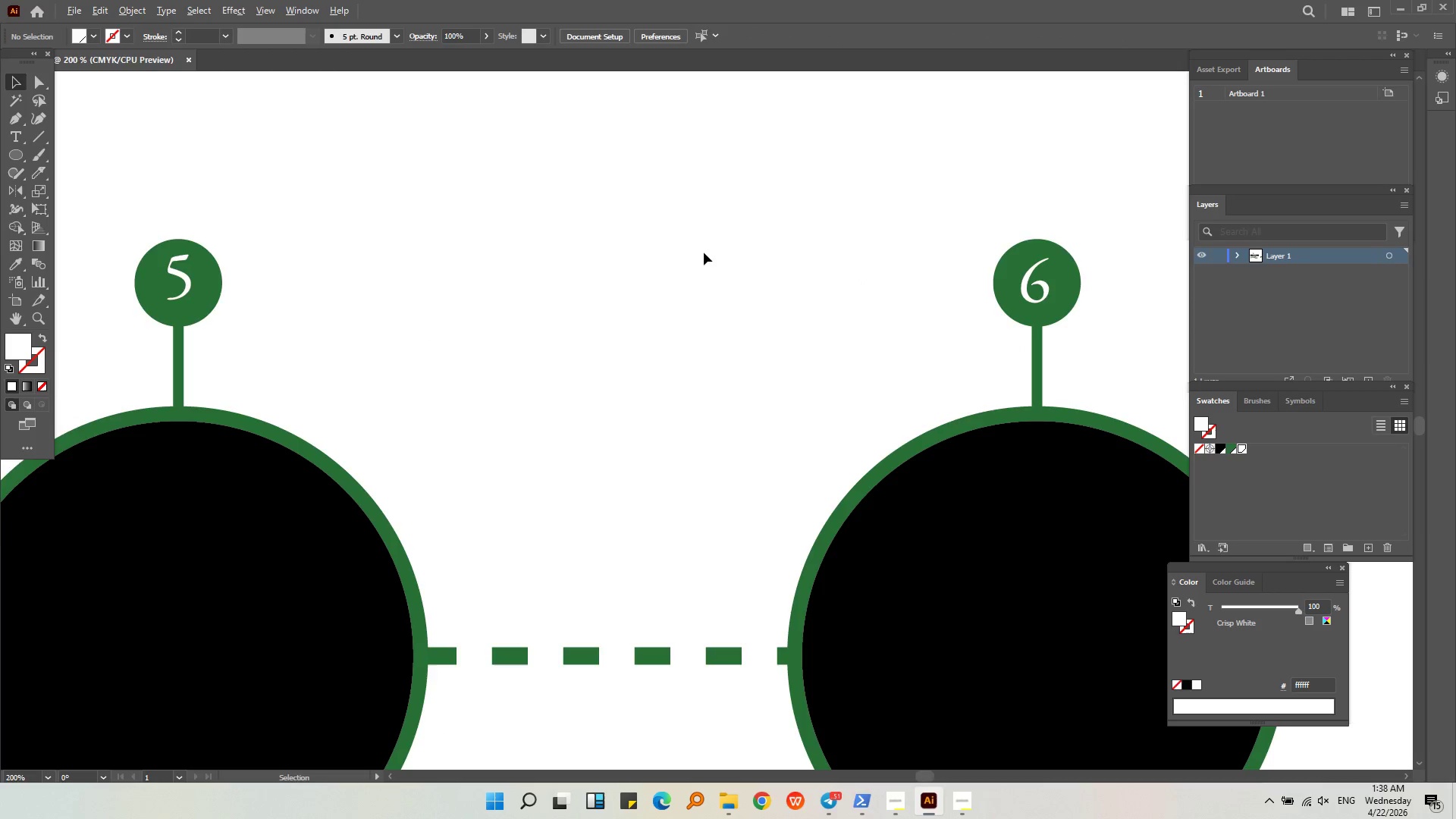 
scroll: coordinate [704, 253], scroll_direction: down, amount: 3.0
 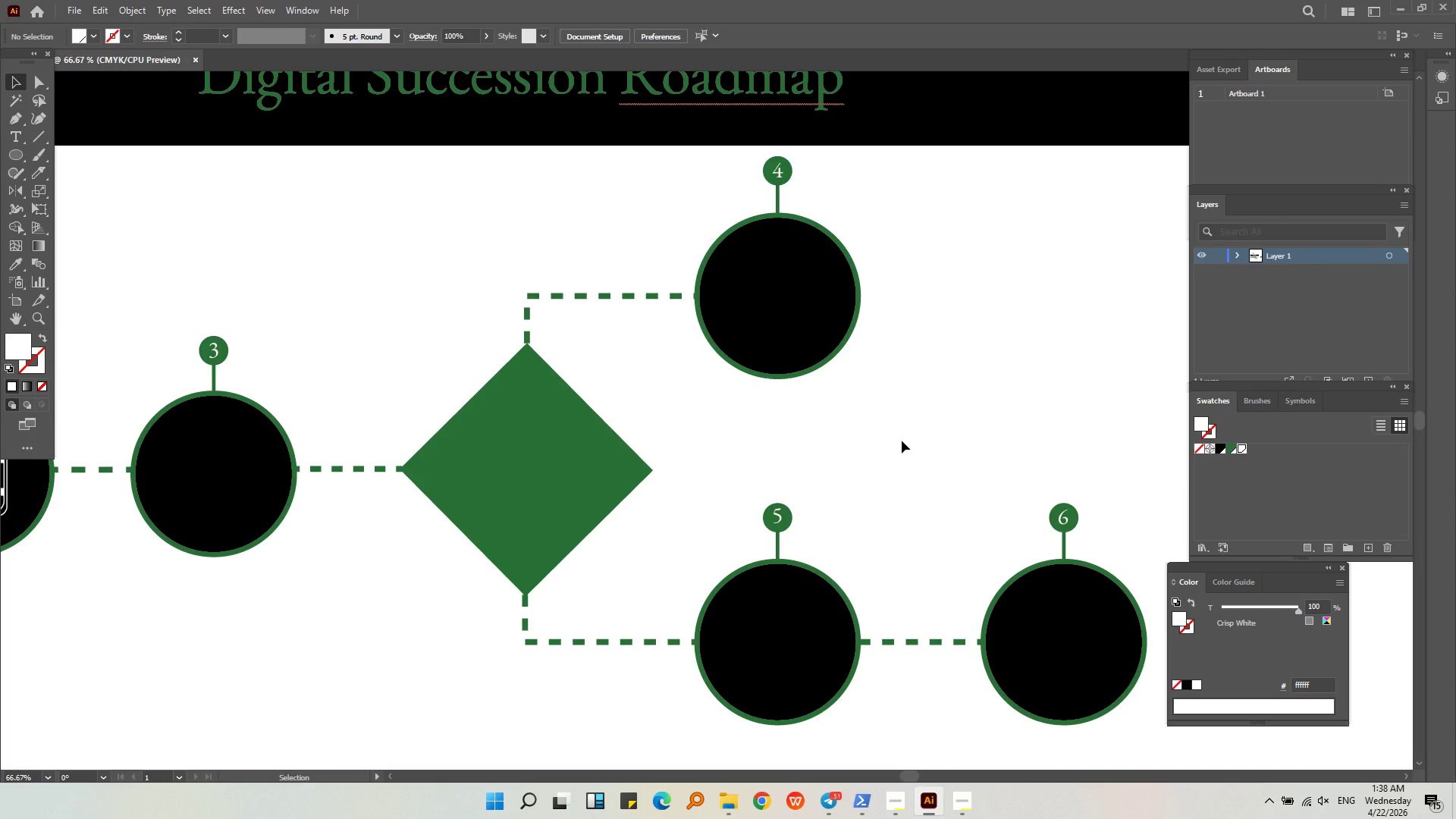 
key(Alt+AltLeft)
 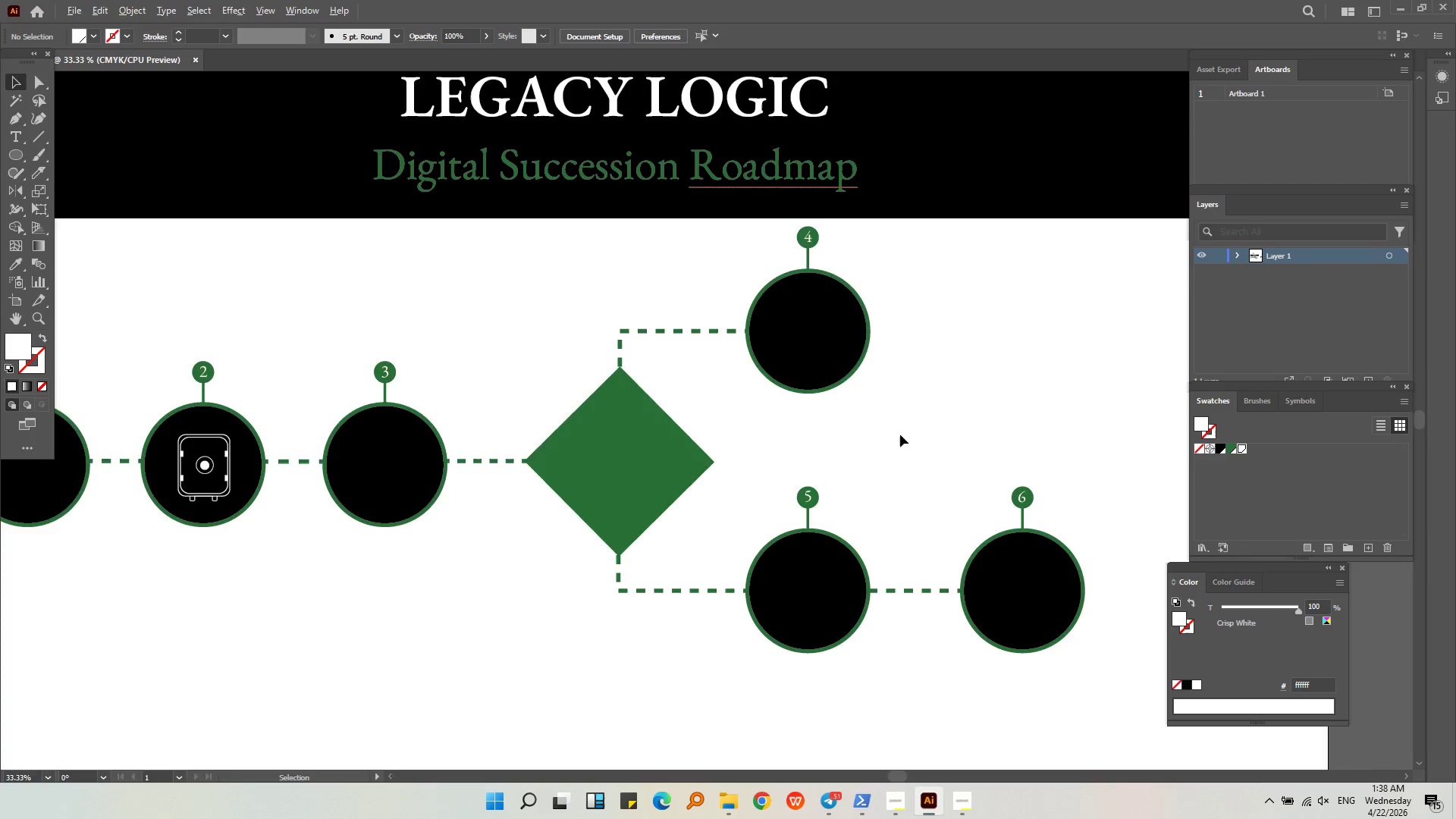 
scroll: coordinate [900, 435], scroll_direction: down, amount: 2.0
 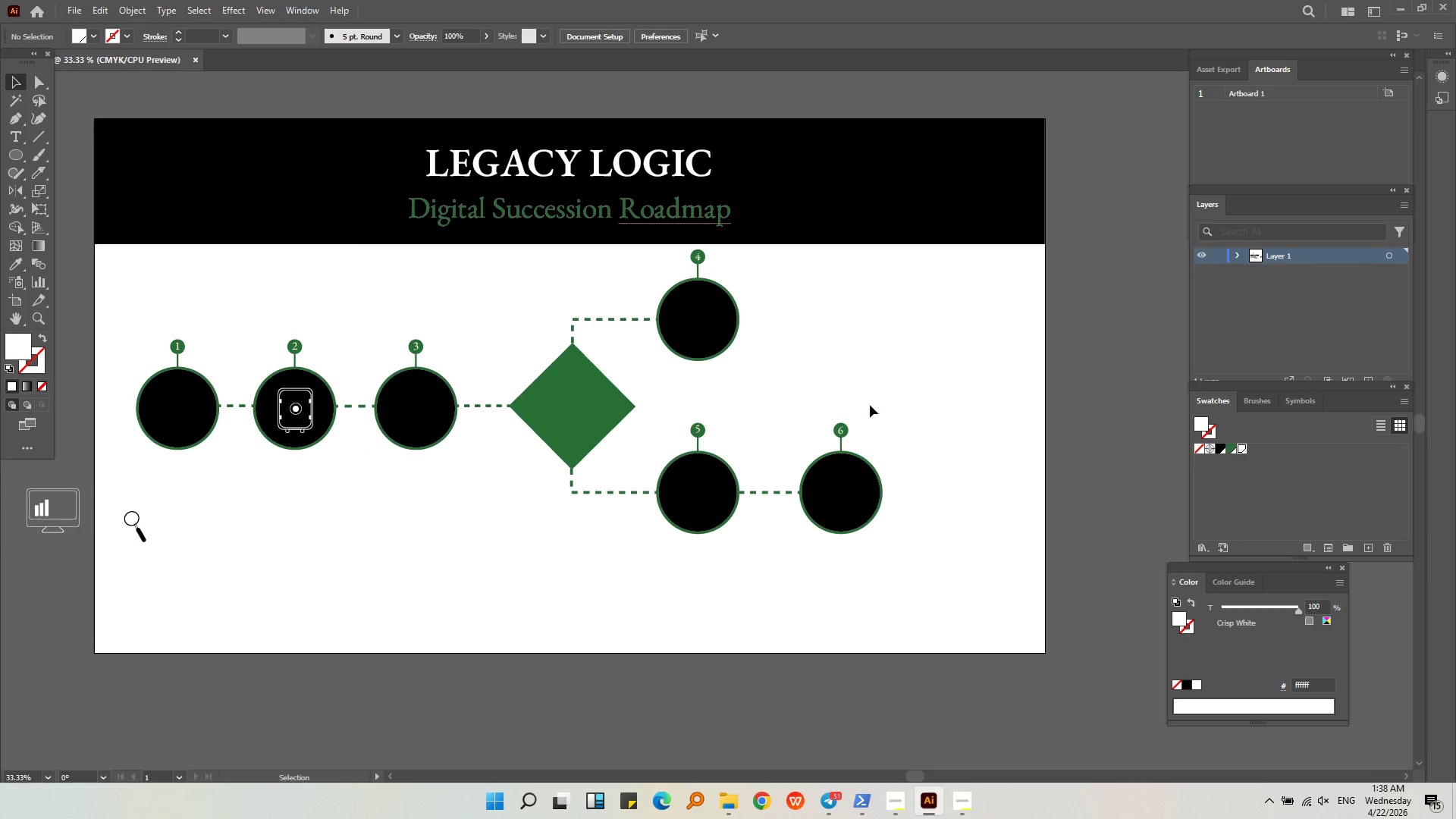 
left_click([954, 367])
 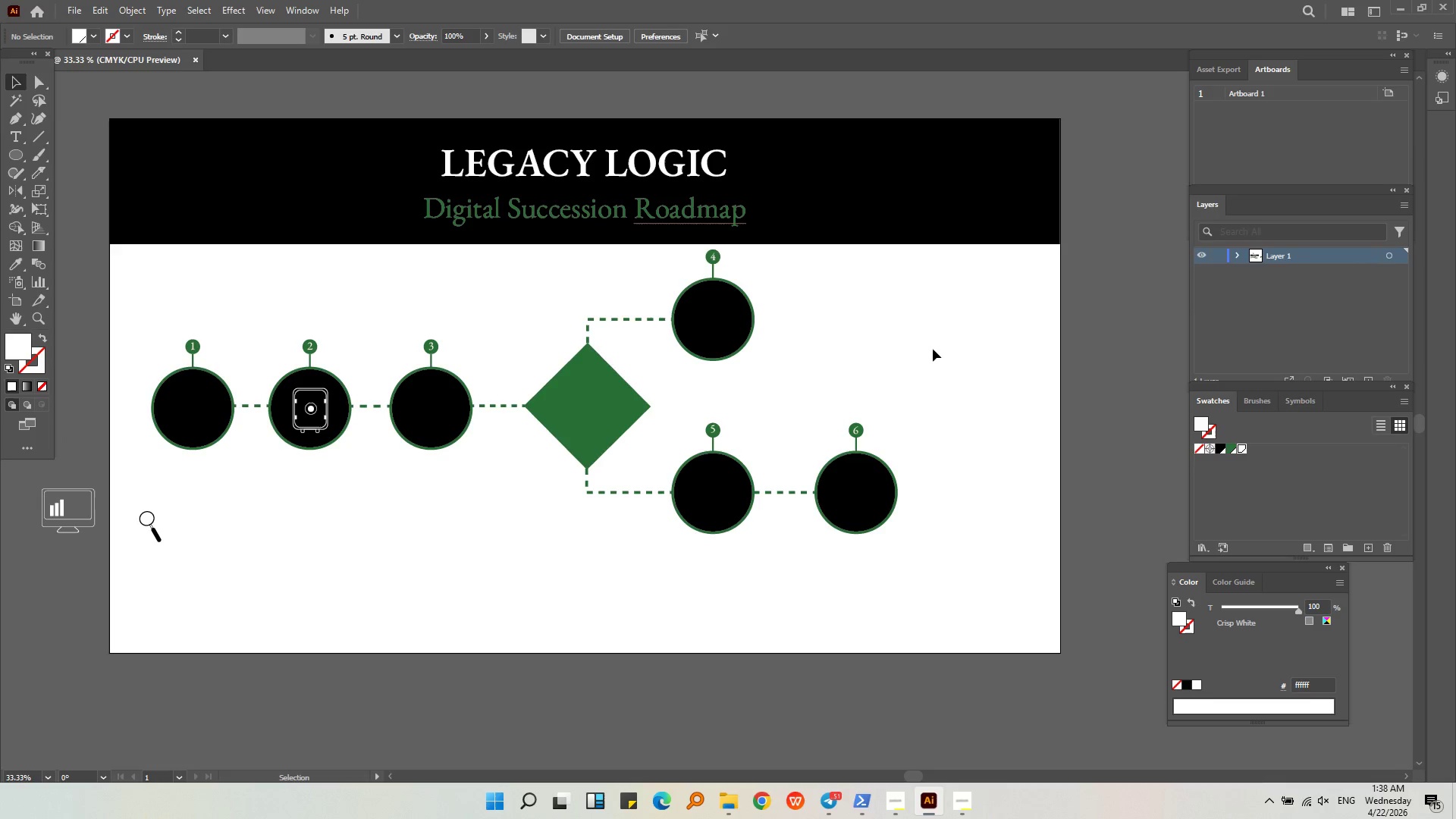 
left_click([586, 411])
 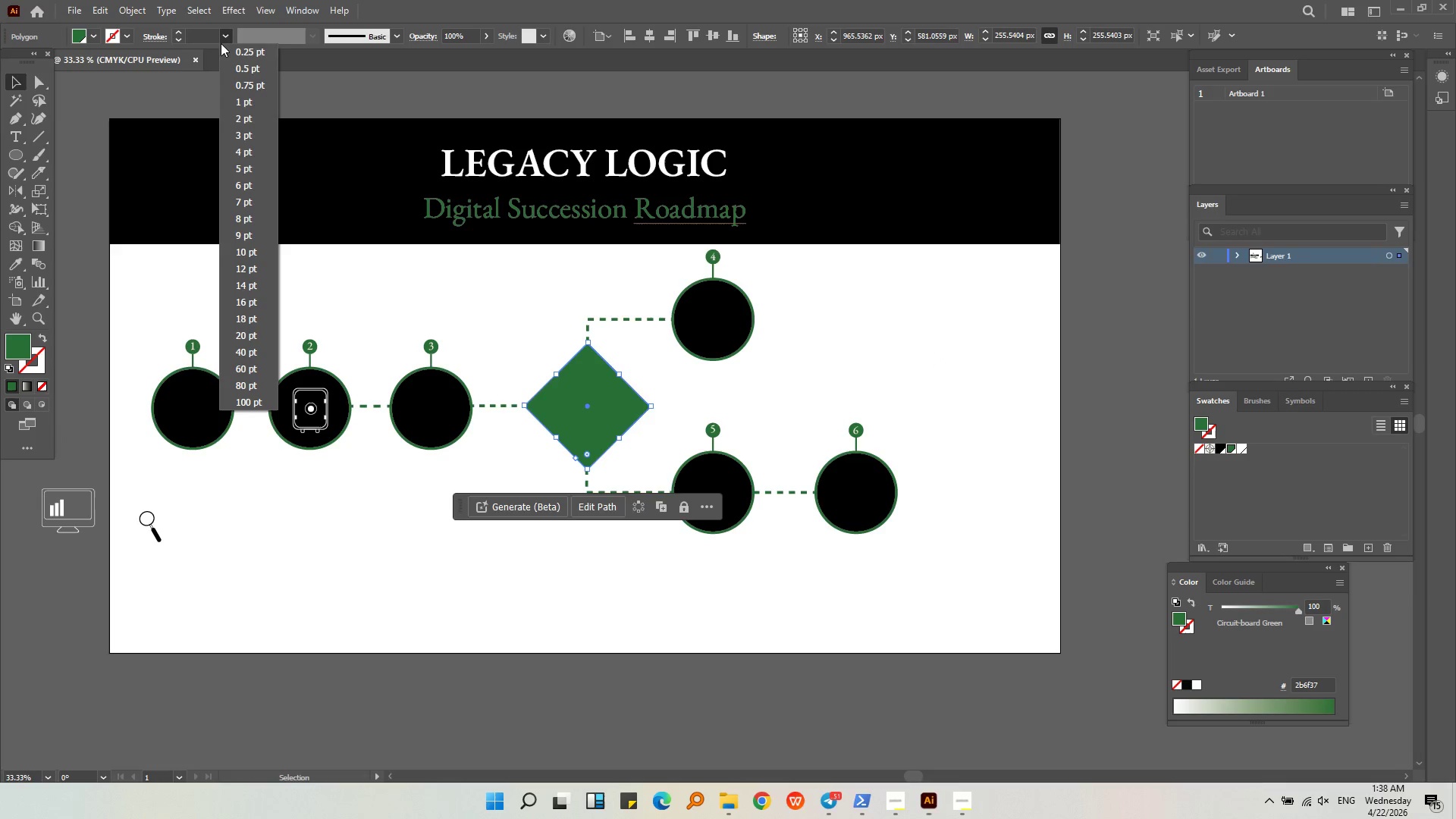 
left_click([221, 41])
 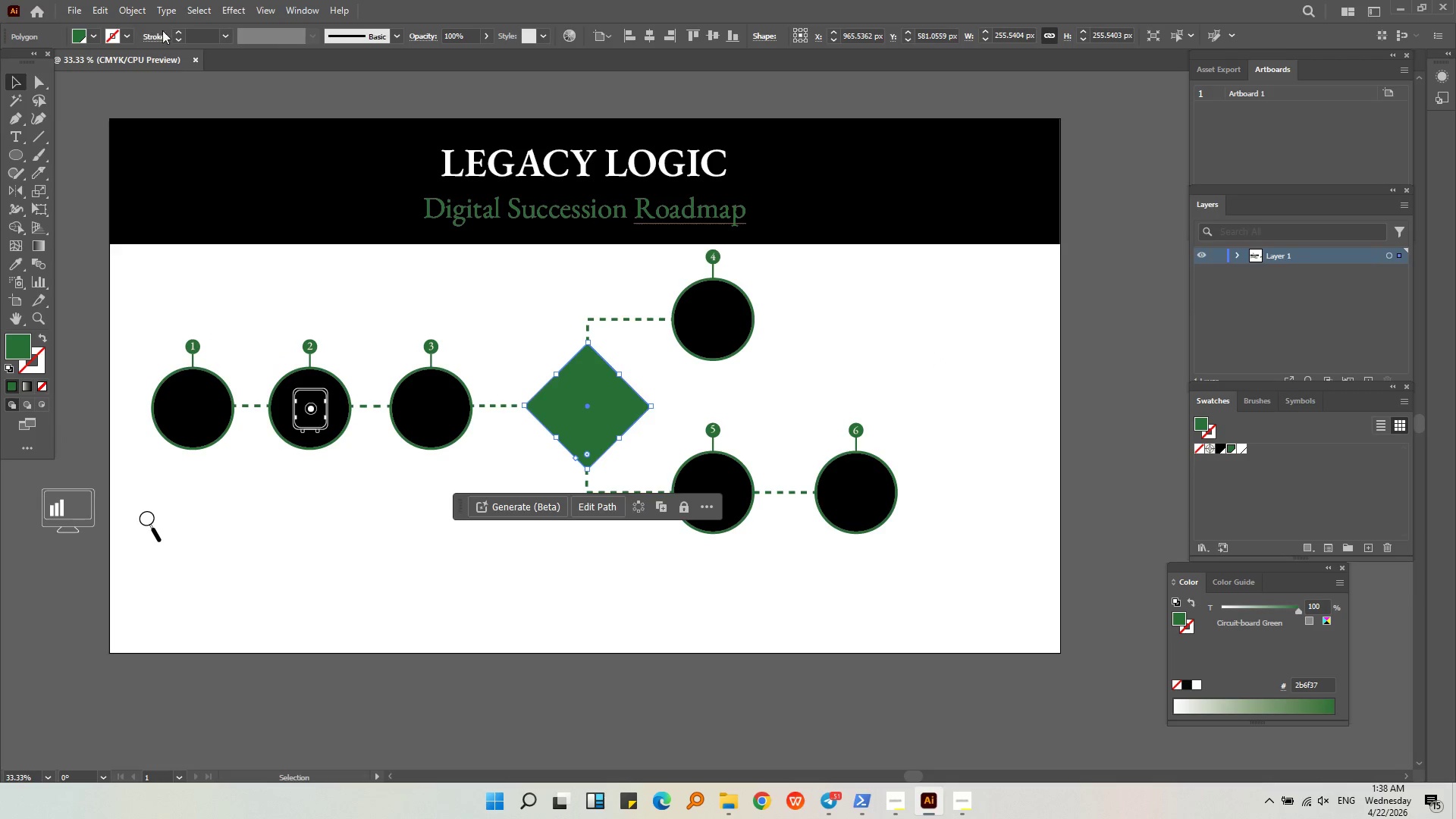 
double_click([219, 39])
 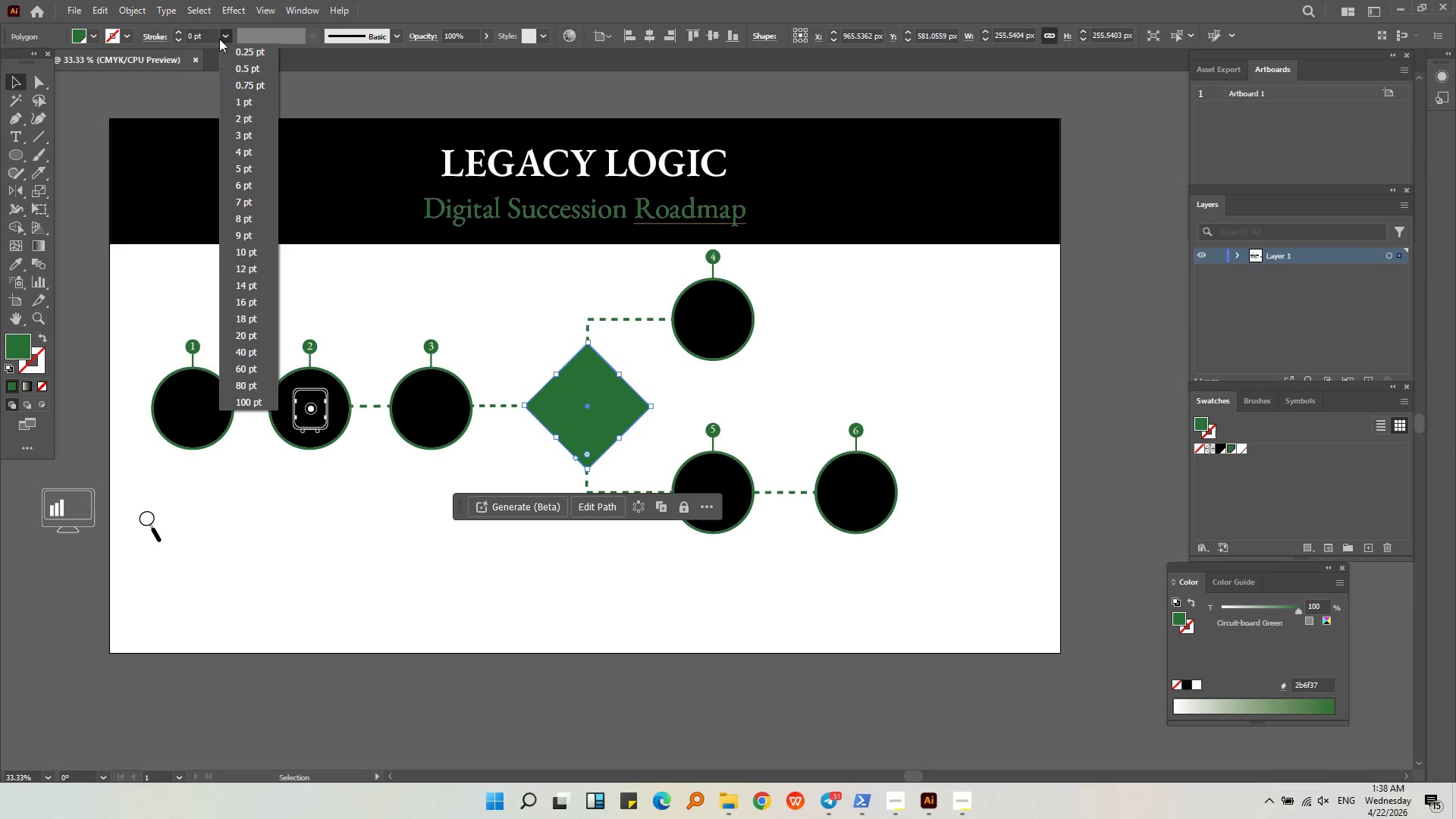 
left_click([221, 35])
 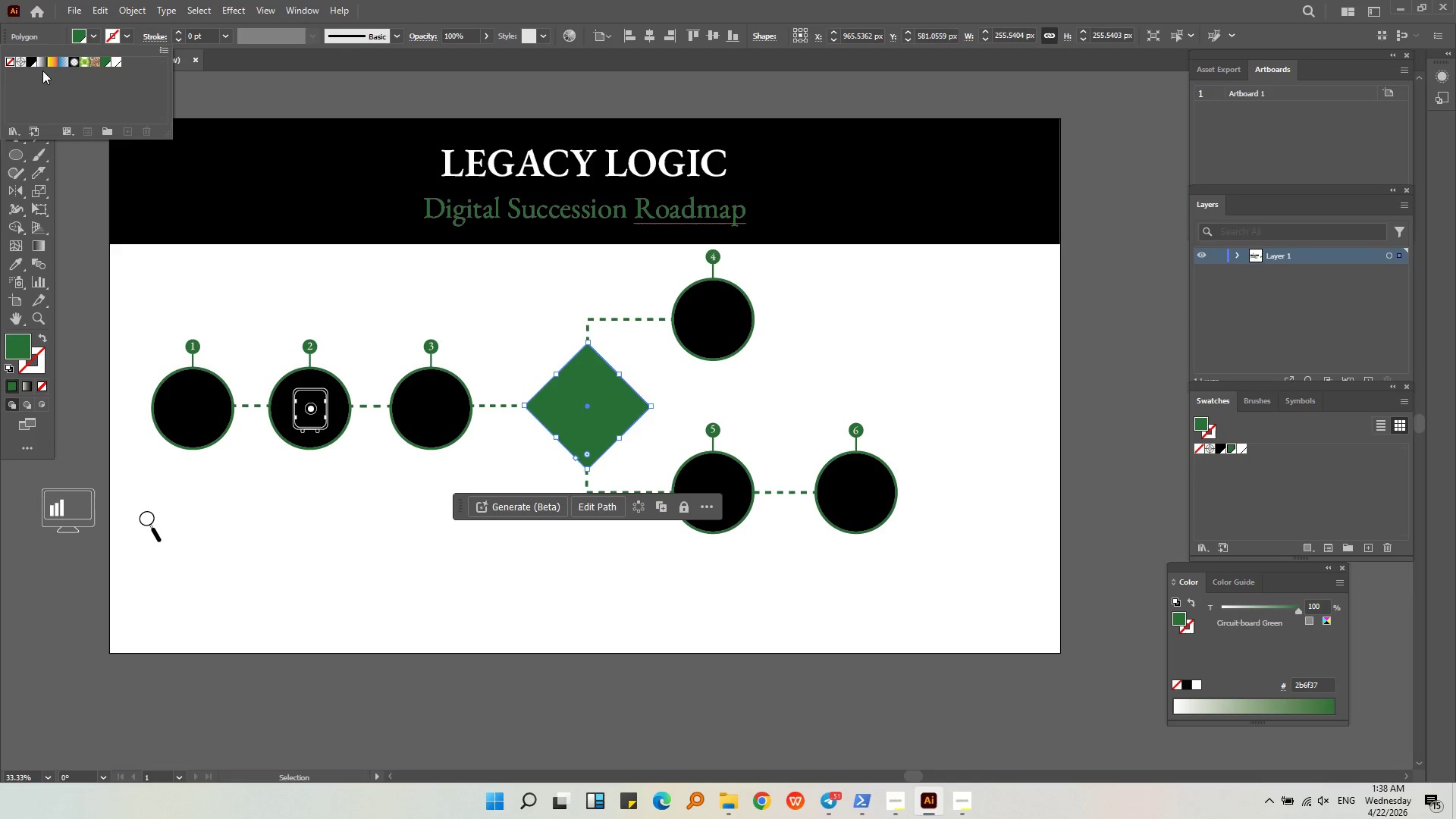 
left_click([33, 64])
 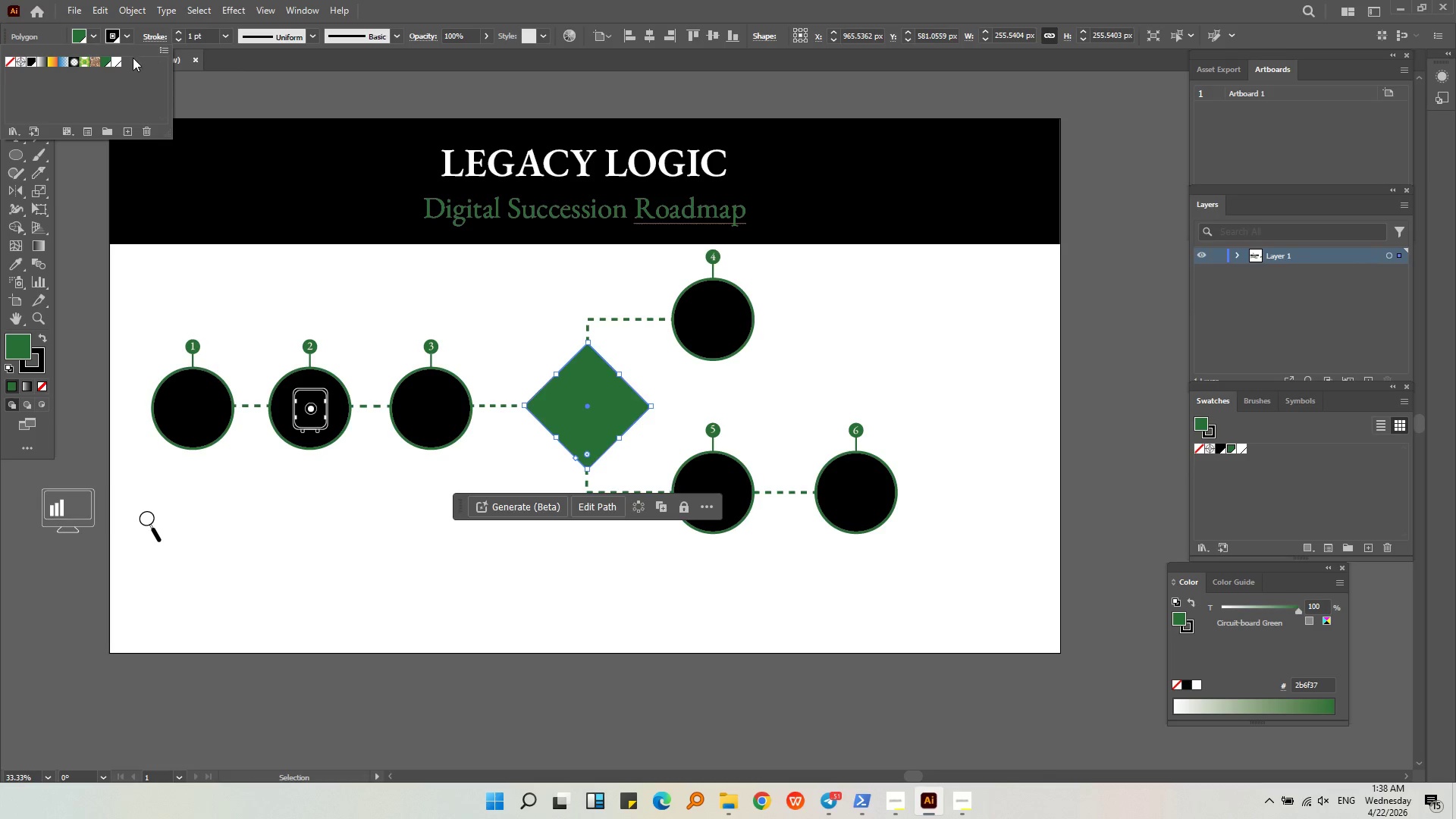 
left_click([209, 38])
 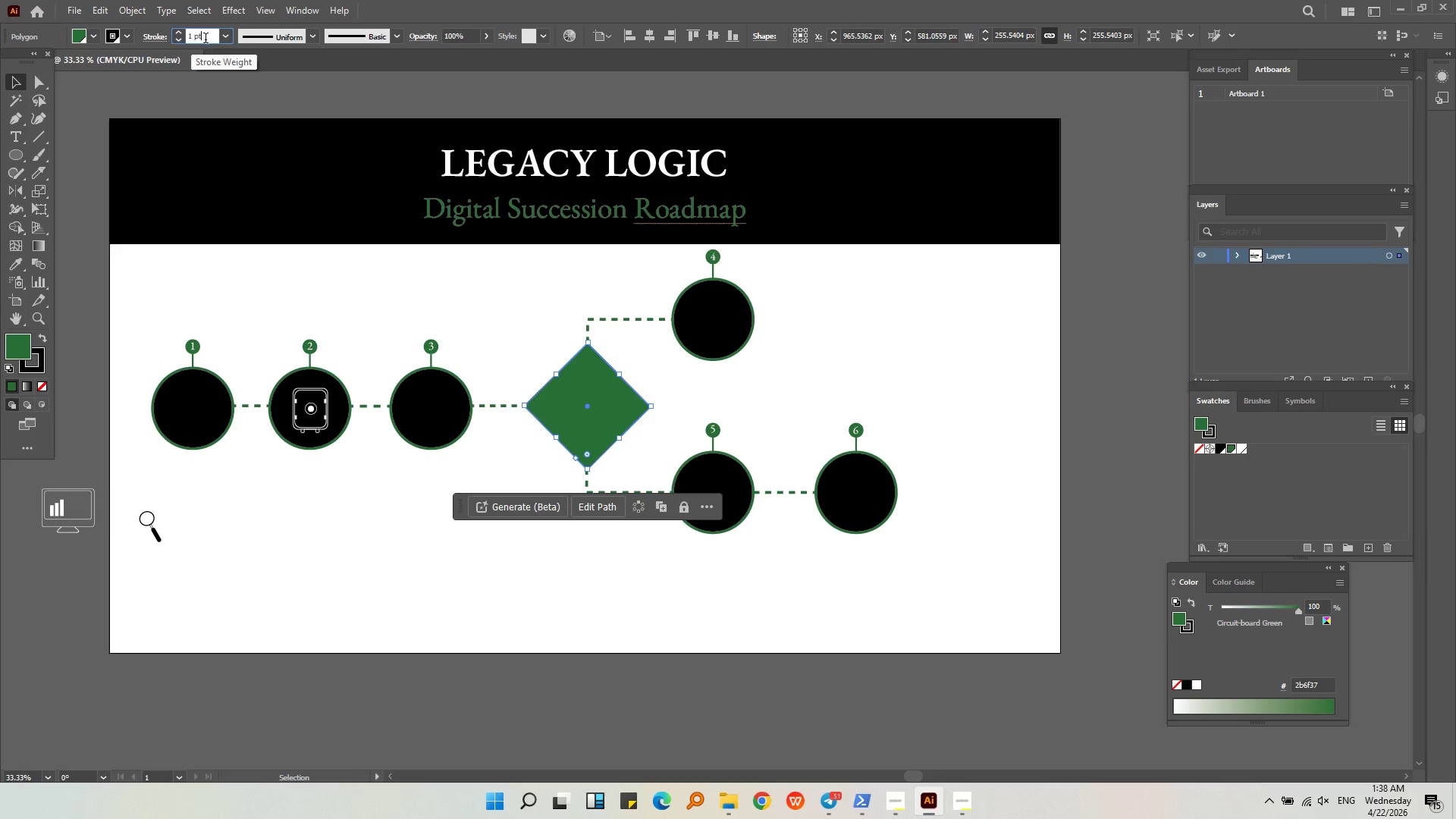 
scroll: coordinate [203, 40], scroll_direction: up, amount: 13.0
 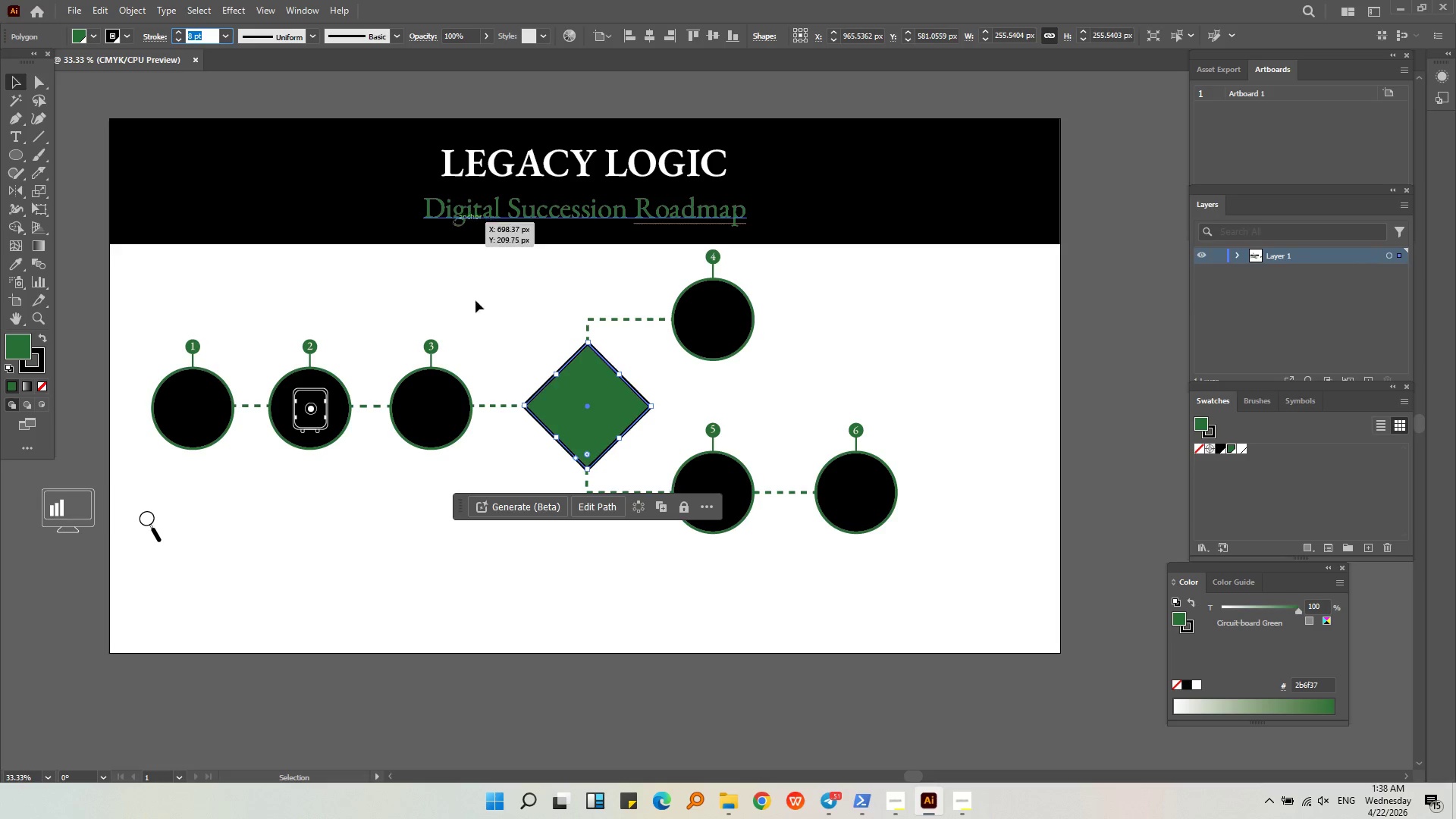 
left_click([497, 328])
 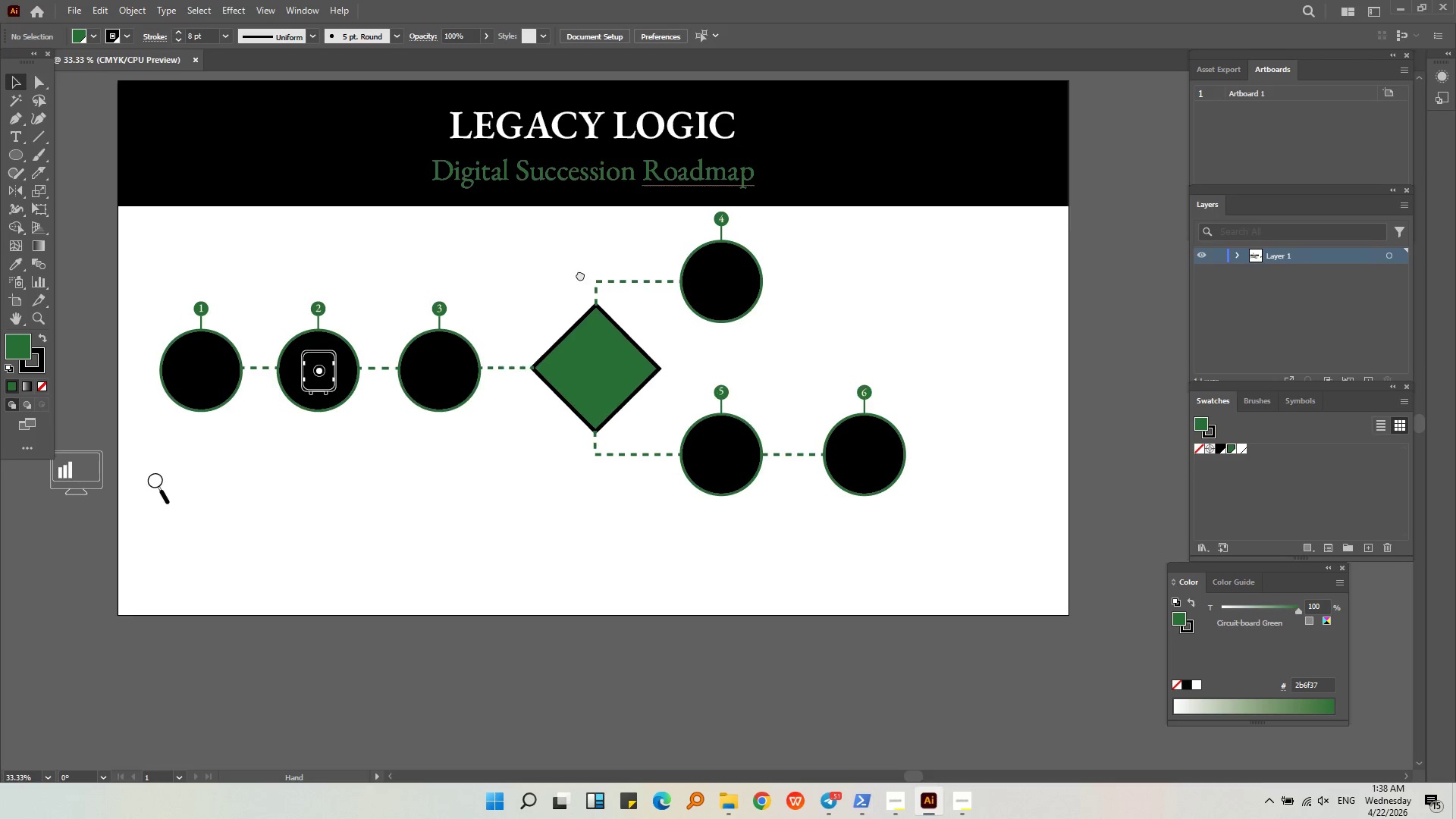 
left_click([931, 322])
 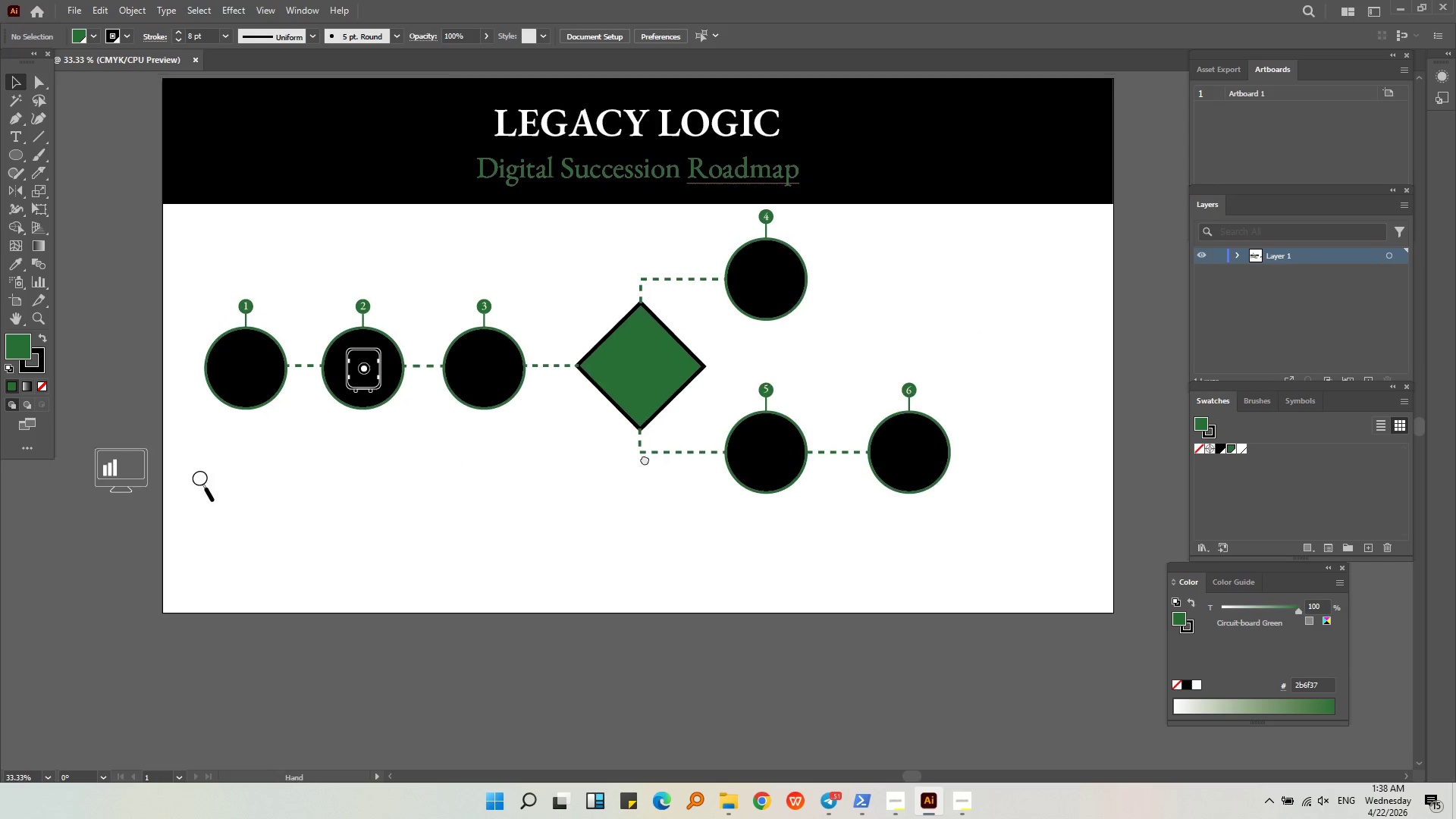 
hold_key(key=AltLeft, duration=0.38)
scroll: coordinate [554, 485], scroll_direction: down, amount: 2.0
 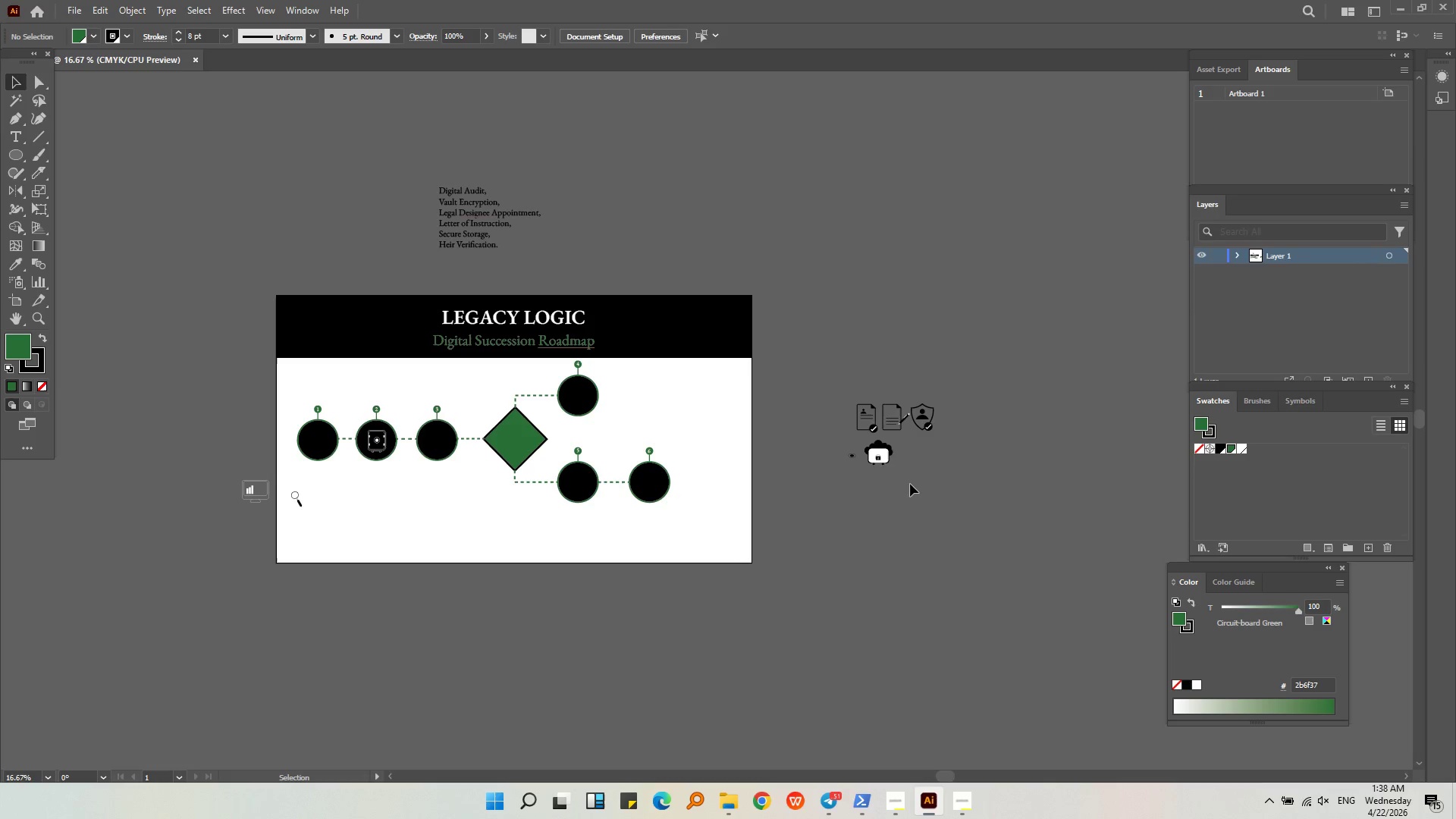 
hold_key(key=AltLeft, duration=1.41)
scroll: coordinate [247, 452], scroll_direction: up, amount: 1.0
 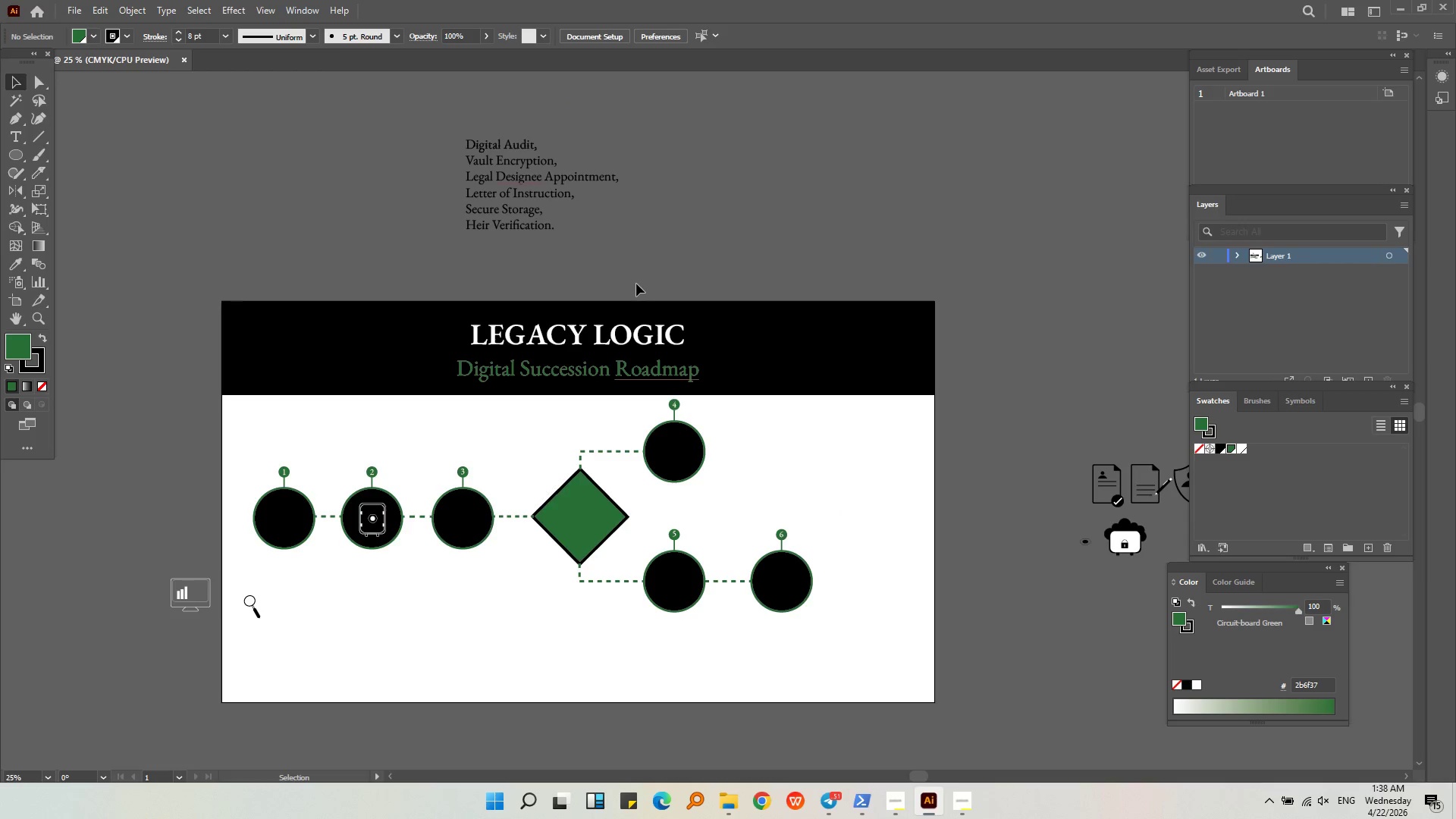 
hold_key(key=AltLeft, duration=0.7)
 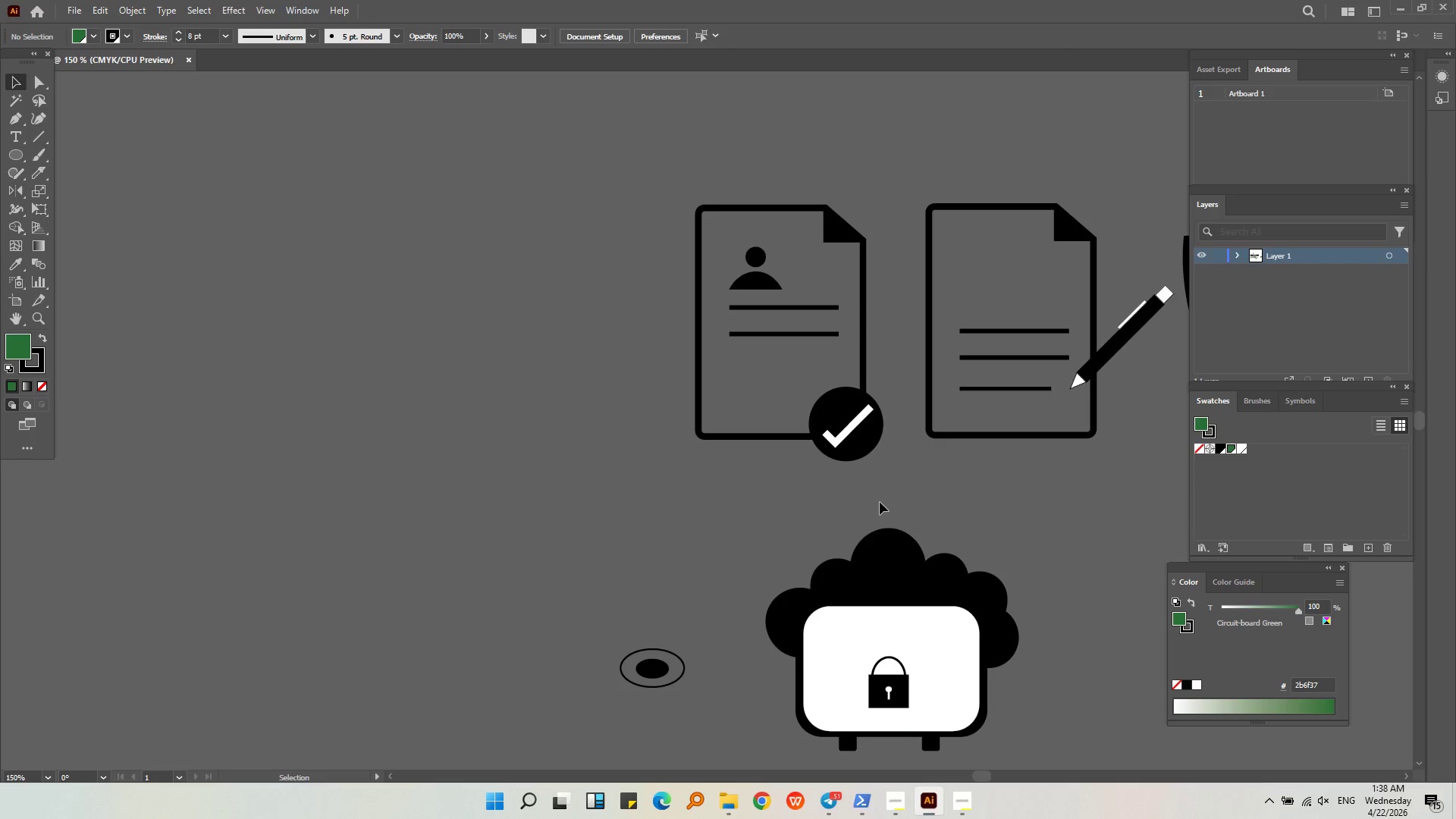 
left_click([880, 503])
 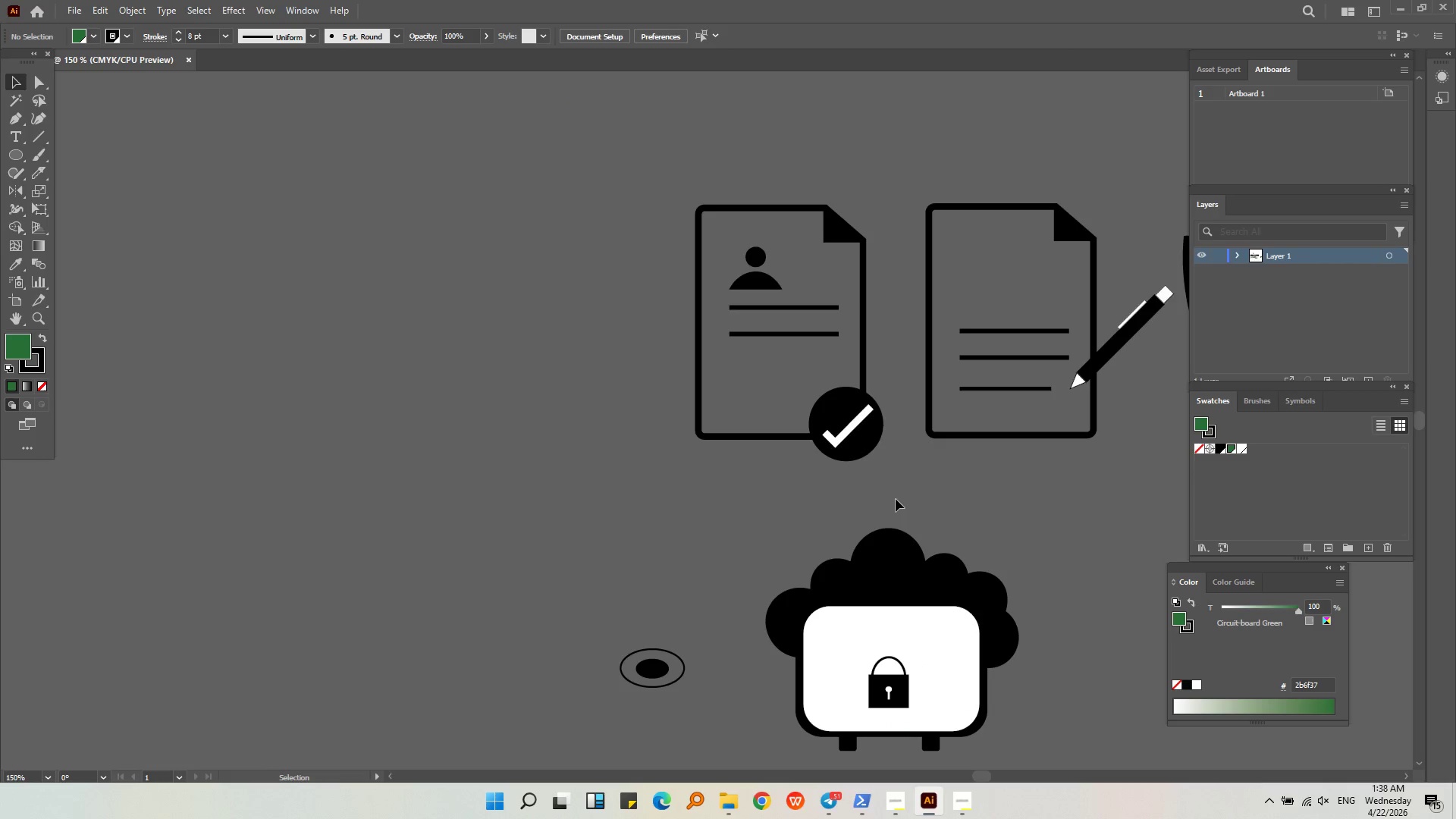 
scroll: coordinate [855, 493], scroll_direction: up, amount: 7.0
 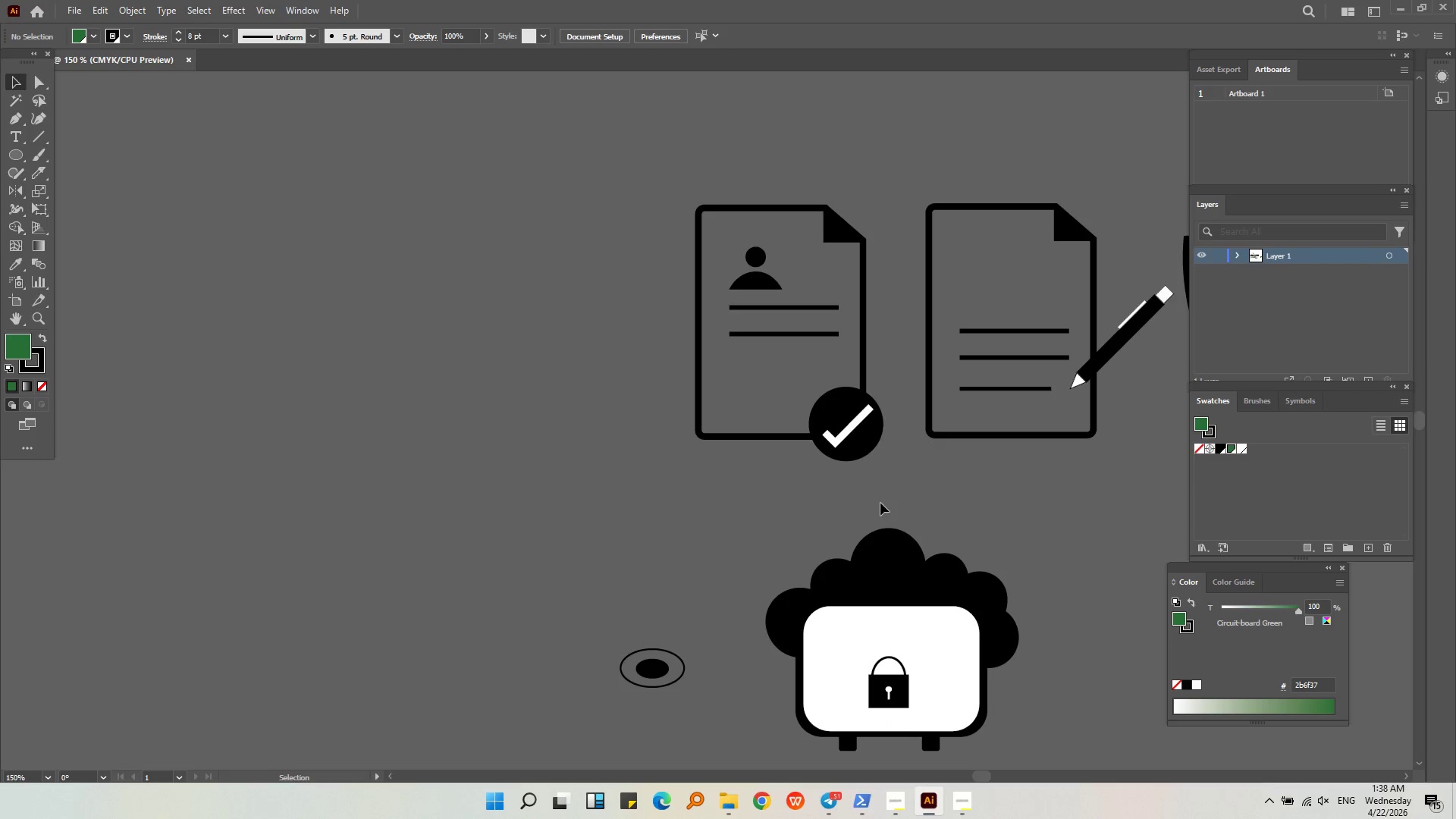 
left_click_drag(start_coordinate=[891, 498], to_coordinate=[670, 157])
 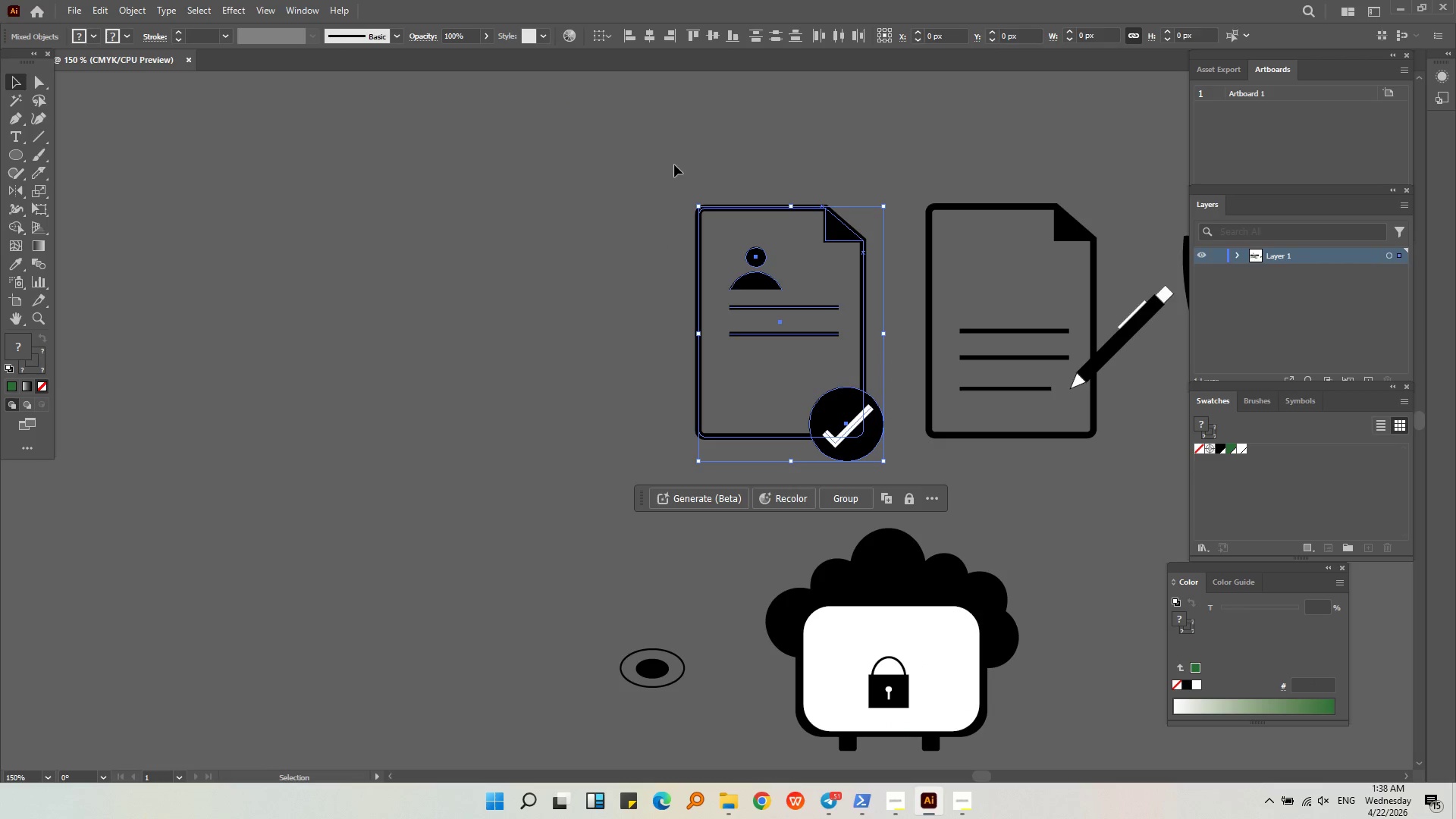 
hold_key(key=AltLeft, duration=0.52)
scroll: coordinate [755, 318], scroll_direction: down, amount: 4.0
 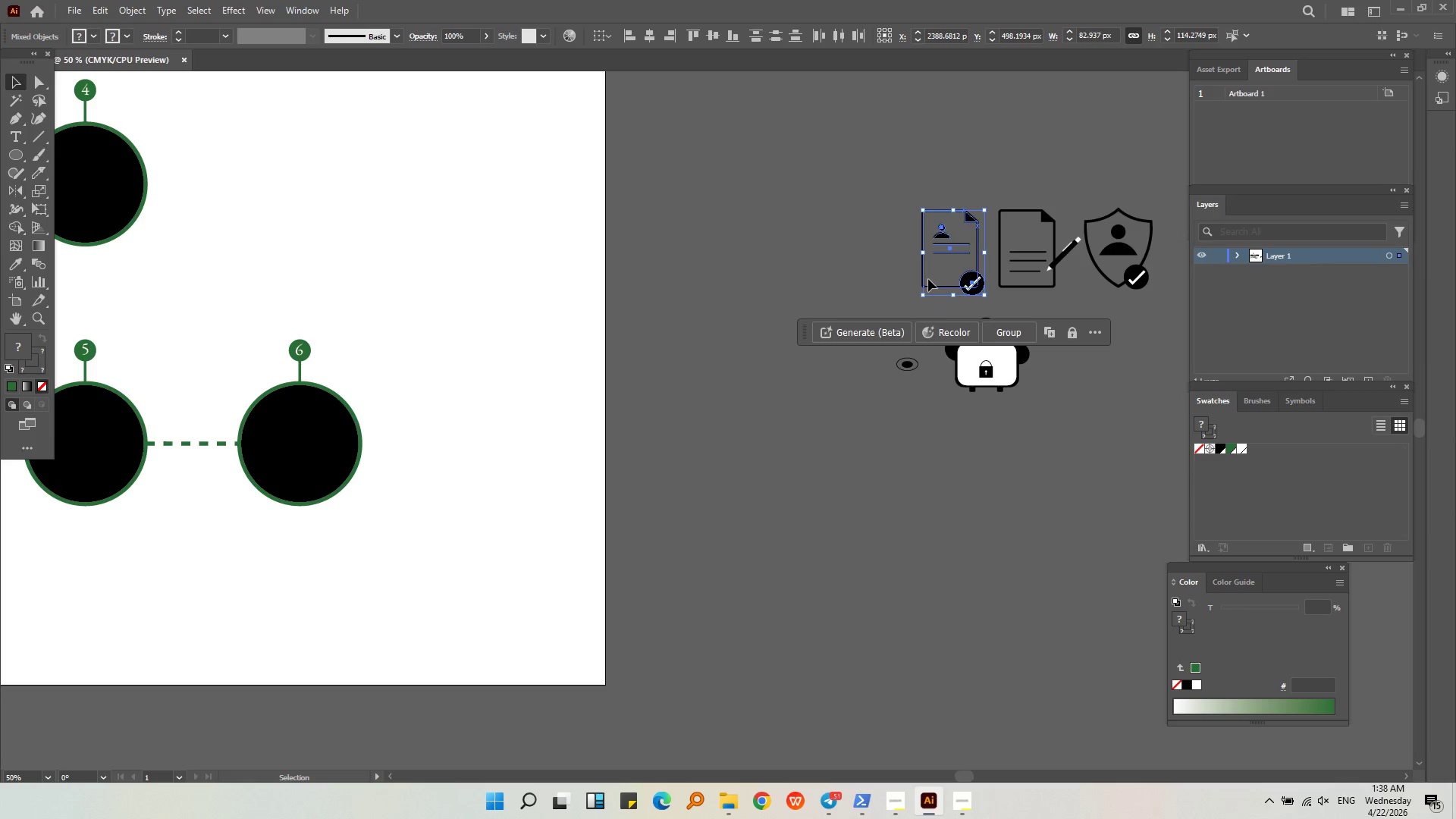 
left_click_drag(start_coordinate=[924, 280], to_coordinate=[664, 398])
 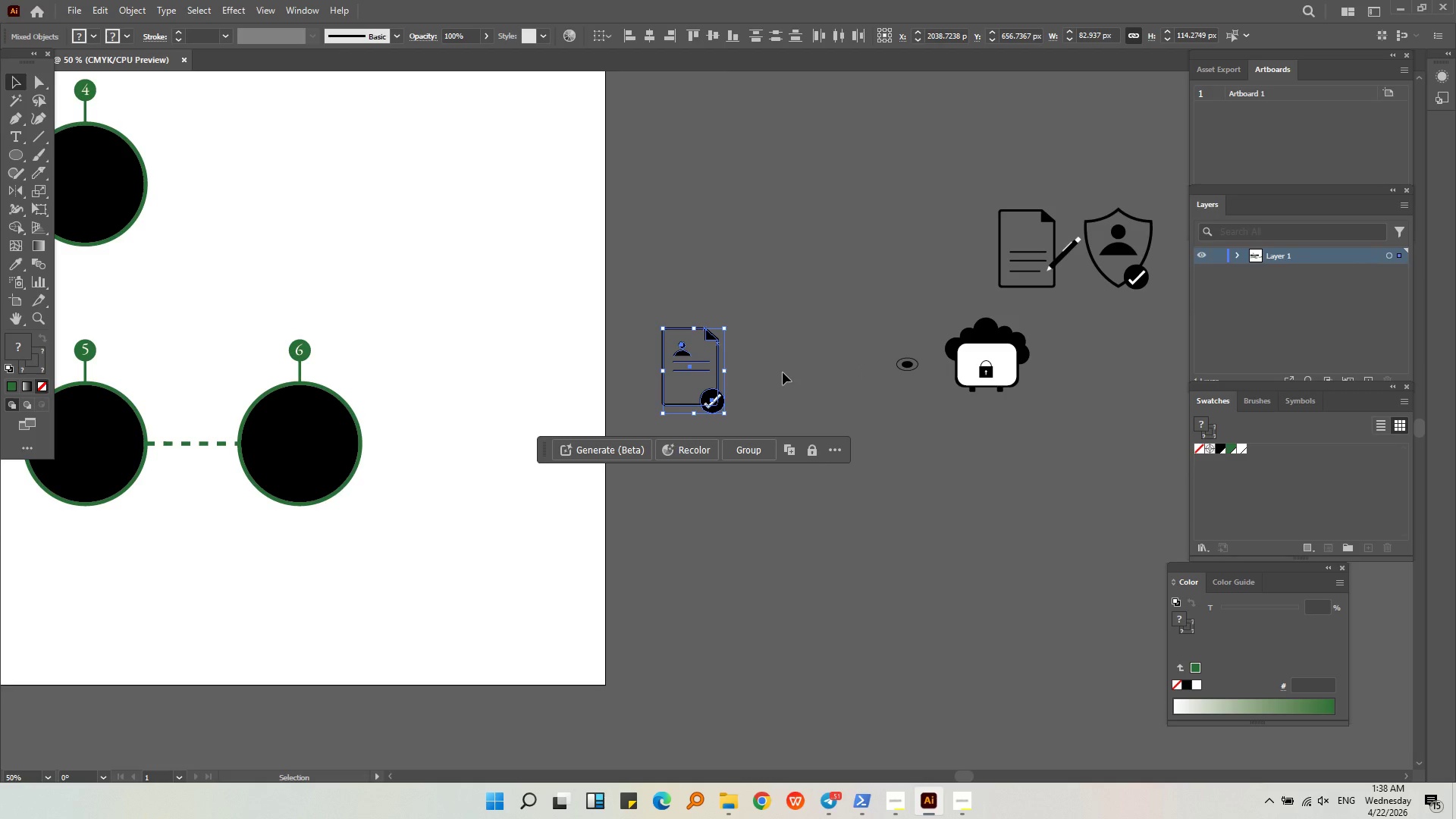 
left_click([783, 372])
 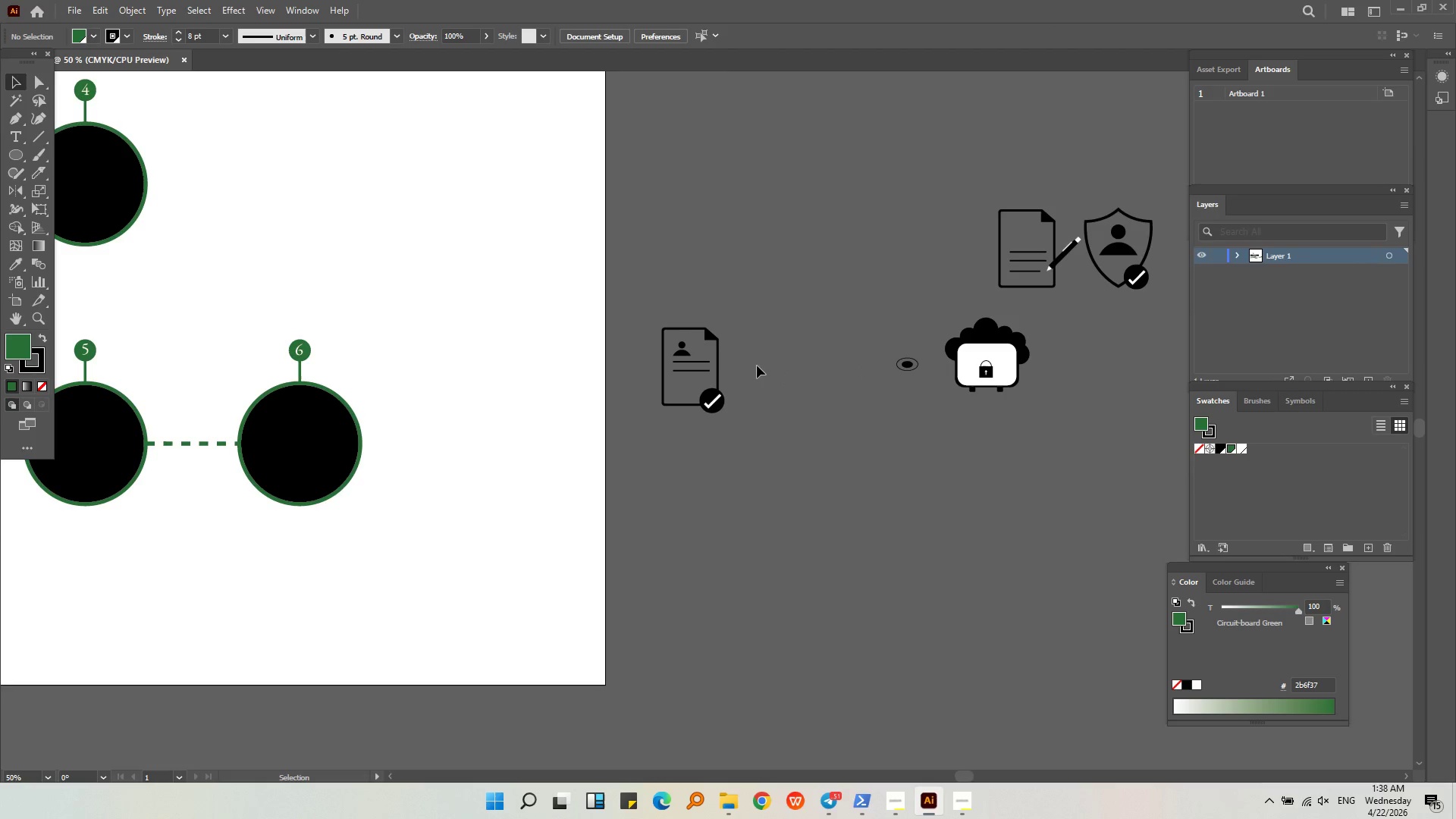 
hold_key(key=AltLeft, duration=0.48)
scroll: coordinate [714, 350], scroll_direction: up, amount: 4.0
 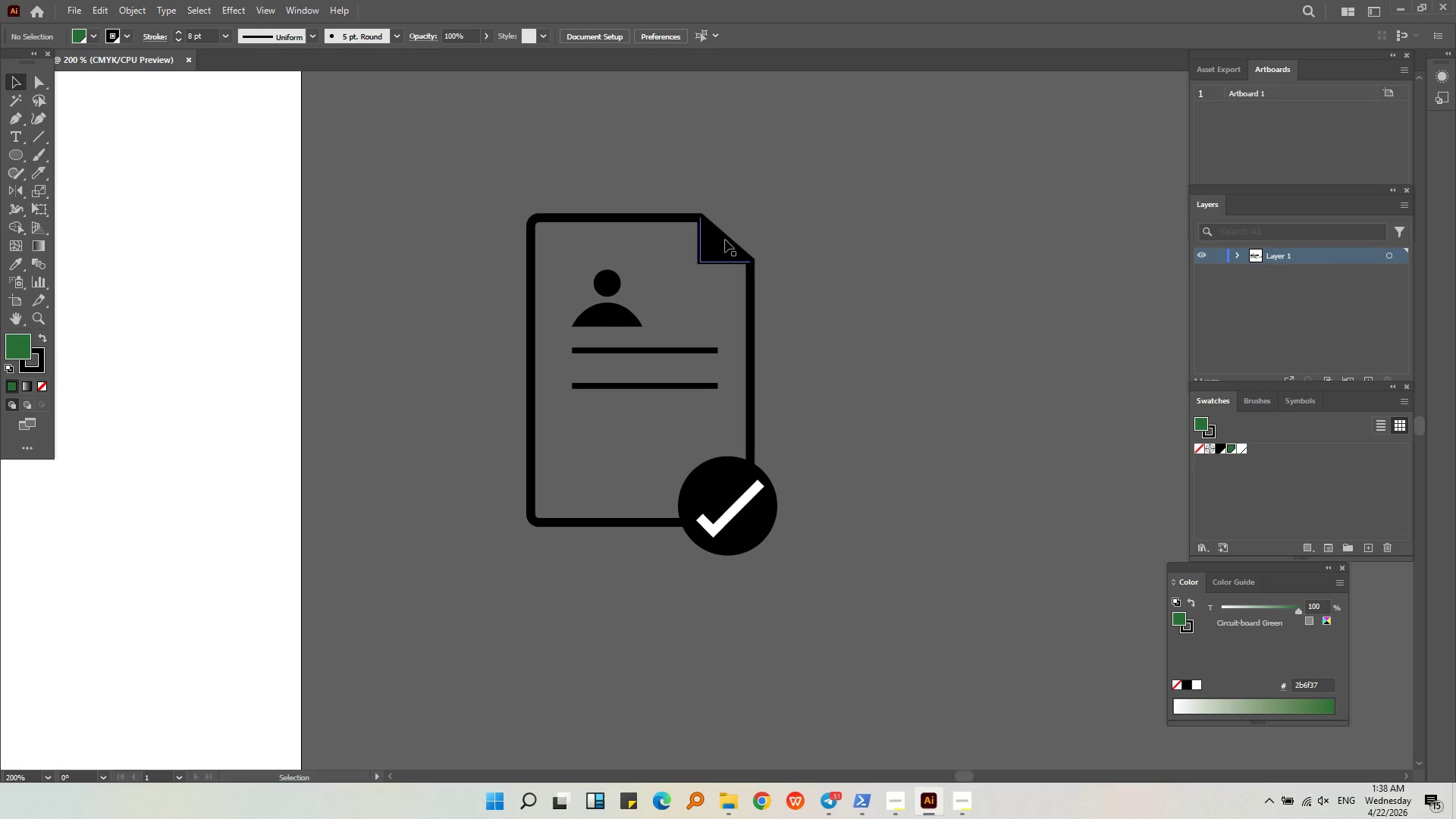 
left_click([725, 240])
 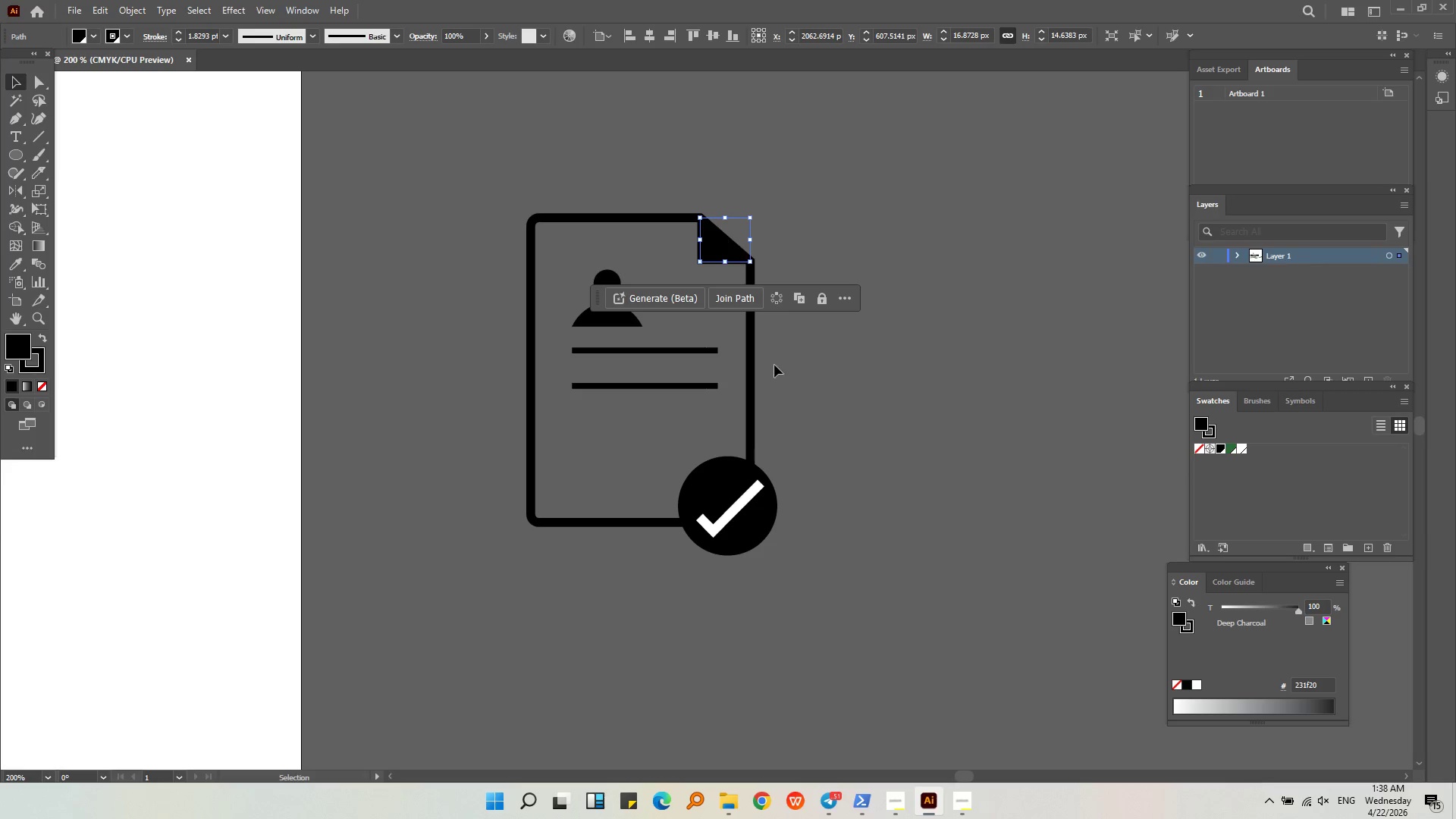 
hold_key(key=ShiftLeft, duration=0.81)
 